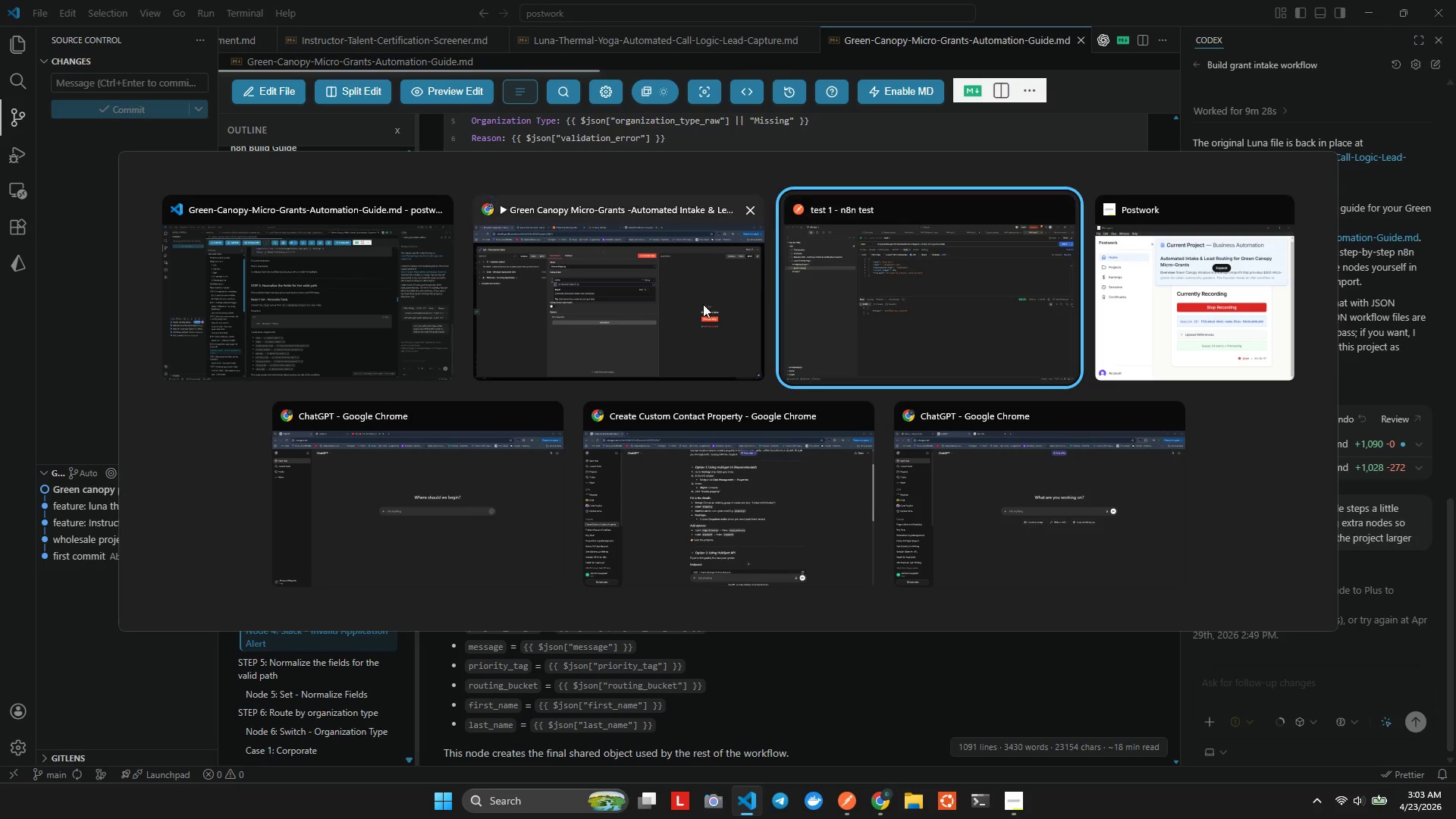 
left_click([305, 260])
 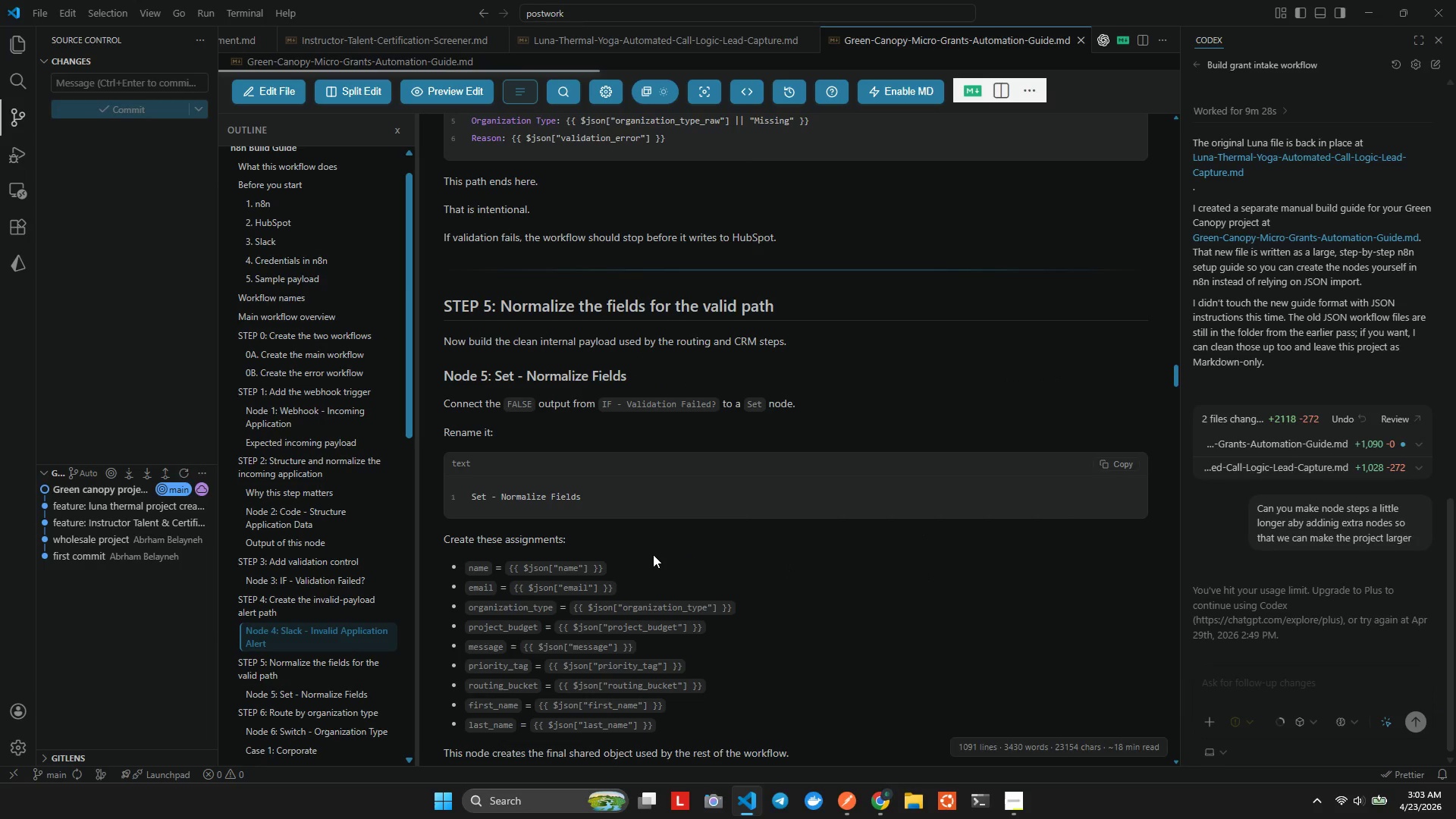 
wait(7.86)
 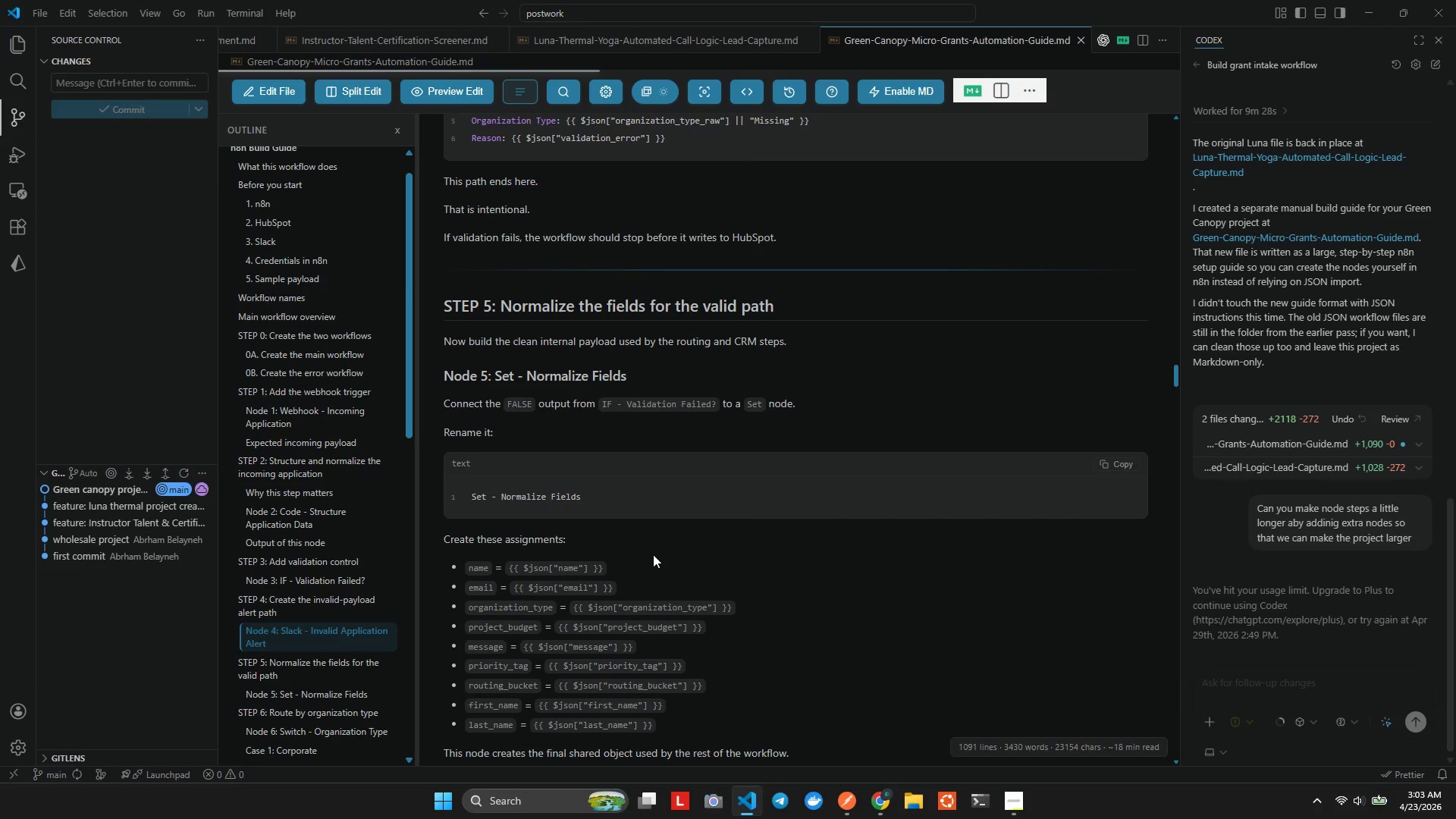 
key(Alt+Tab)
 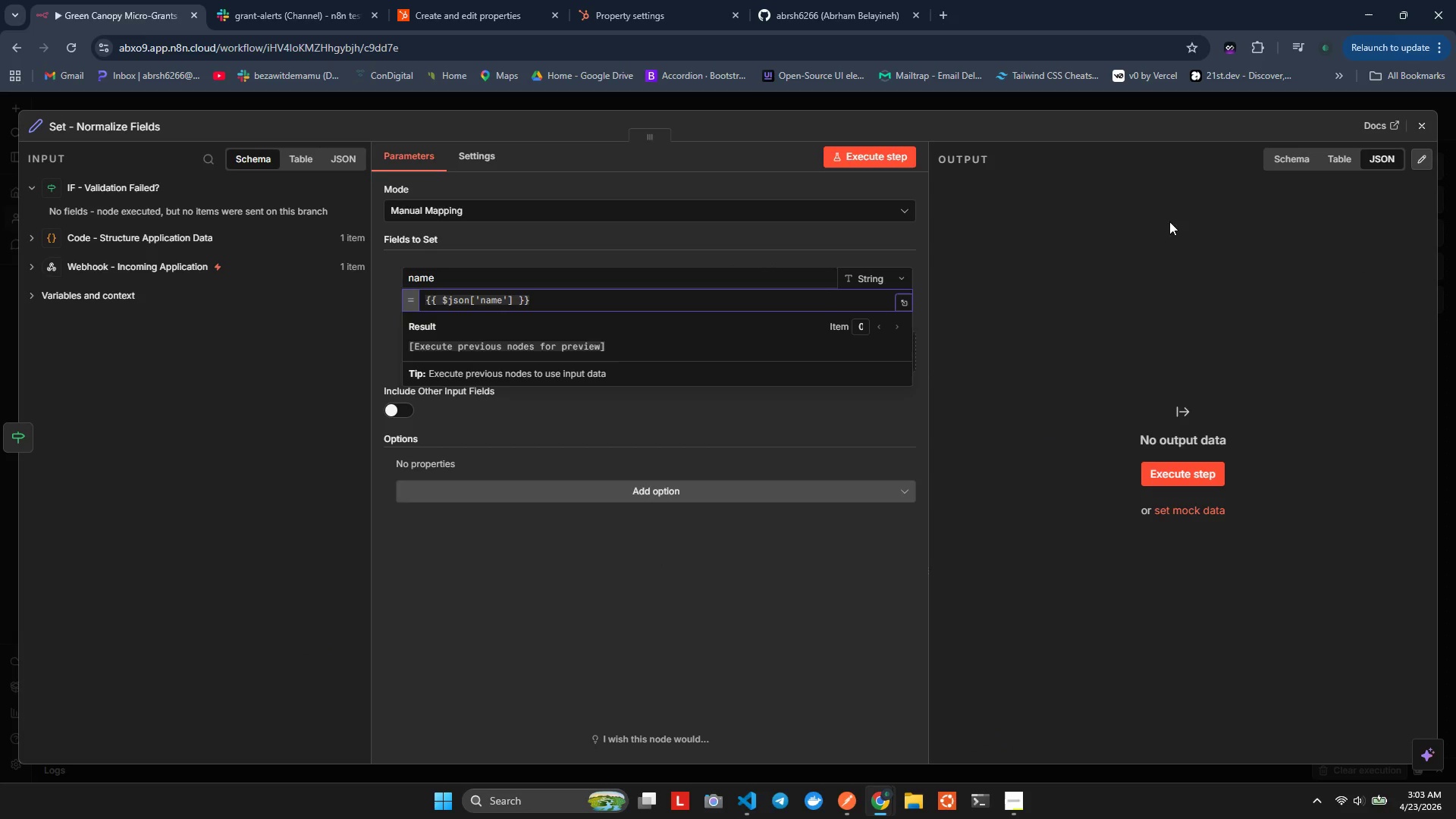 
double_click([1432, 126])
 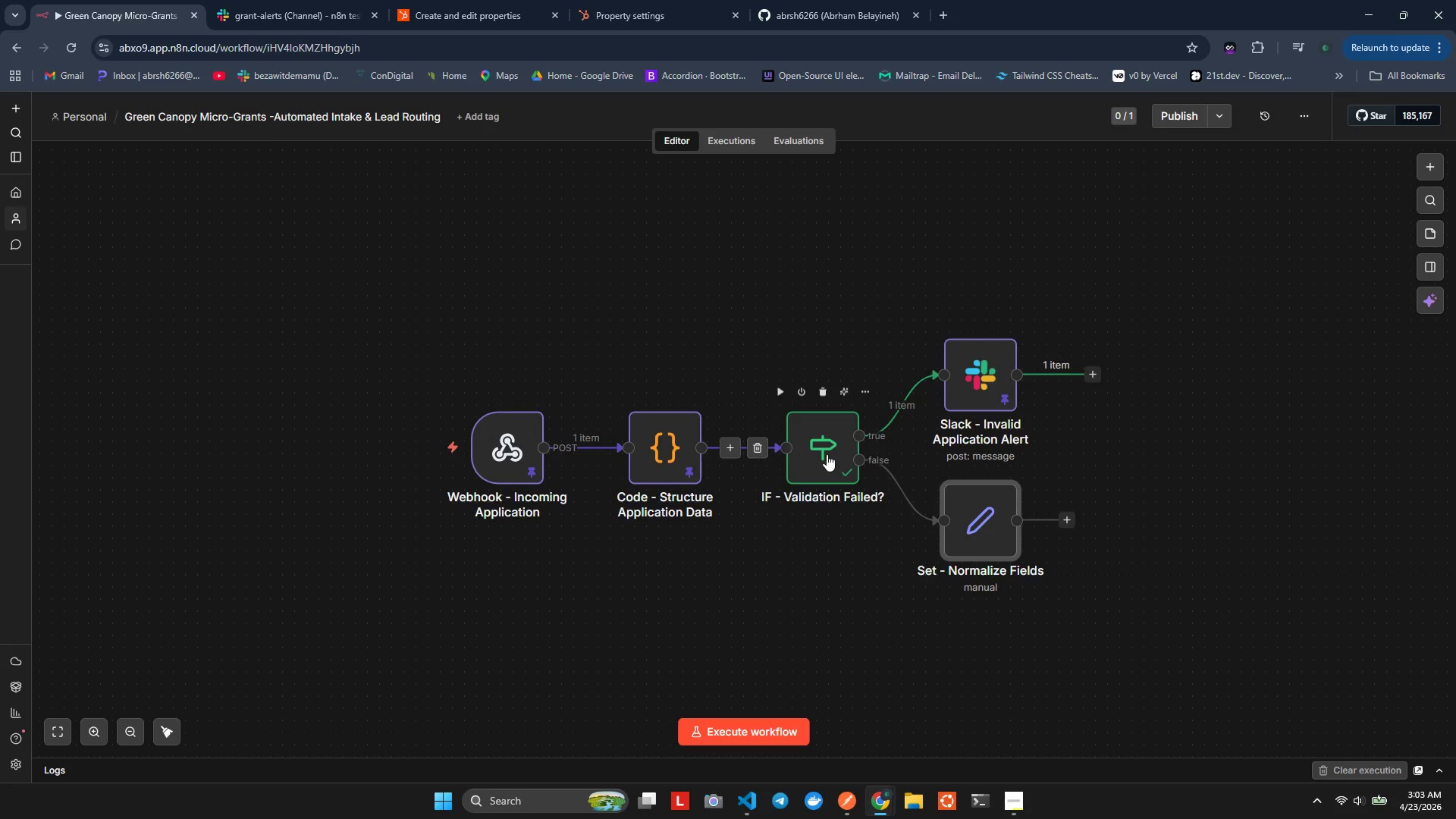 
double_click([827, 454])
 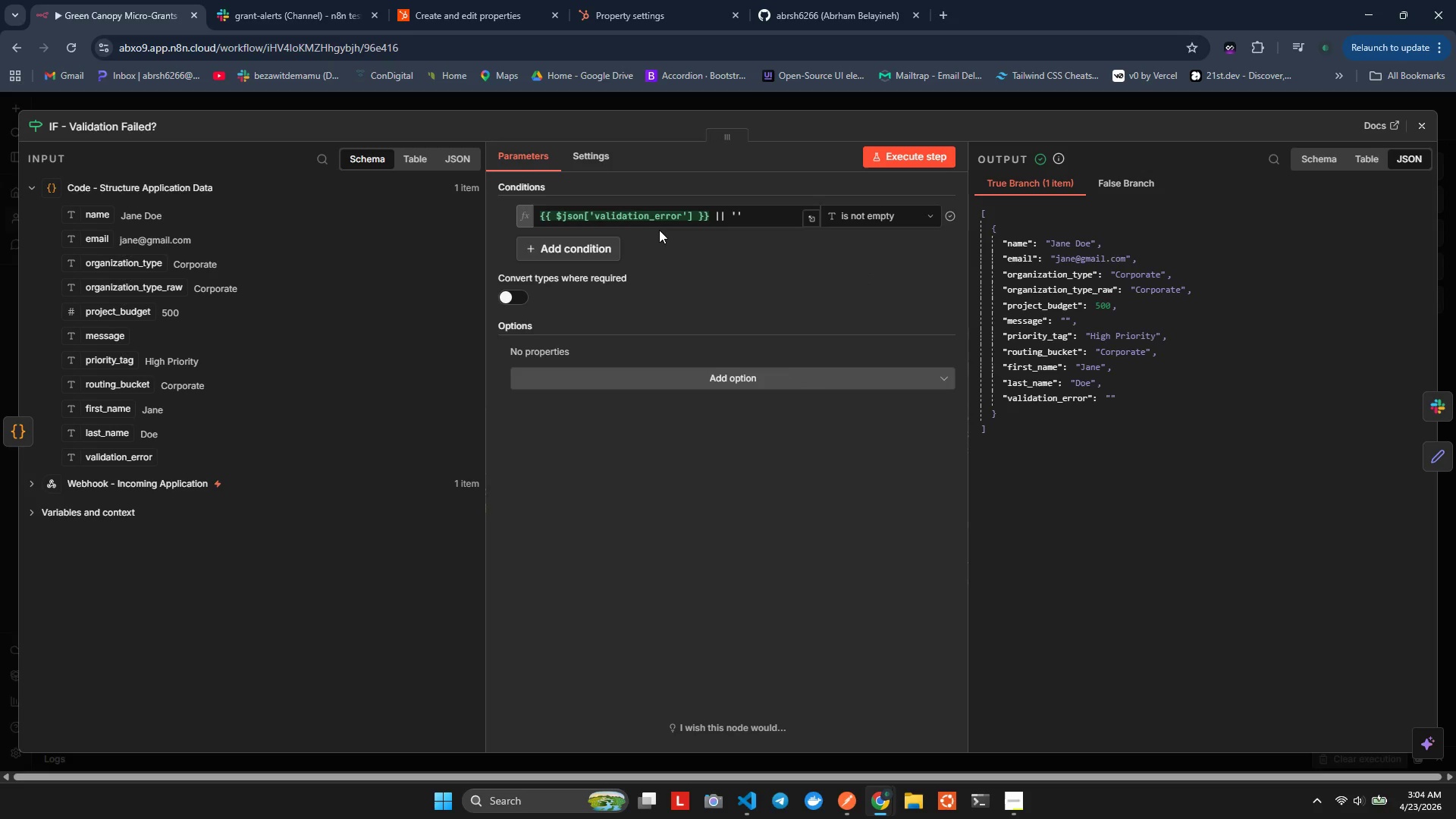 
wait(25.22)
 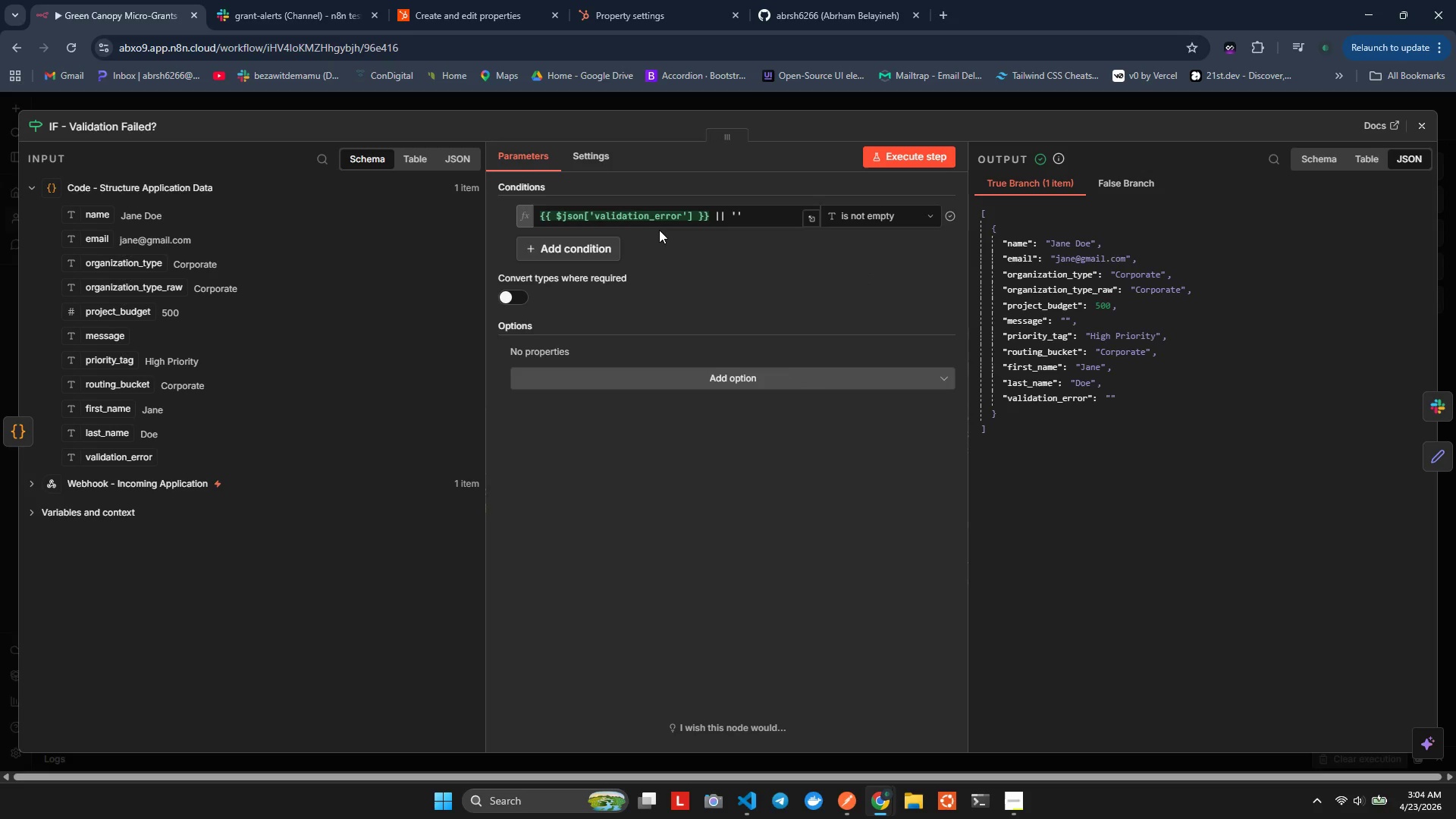 
left_click([908, 164])
 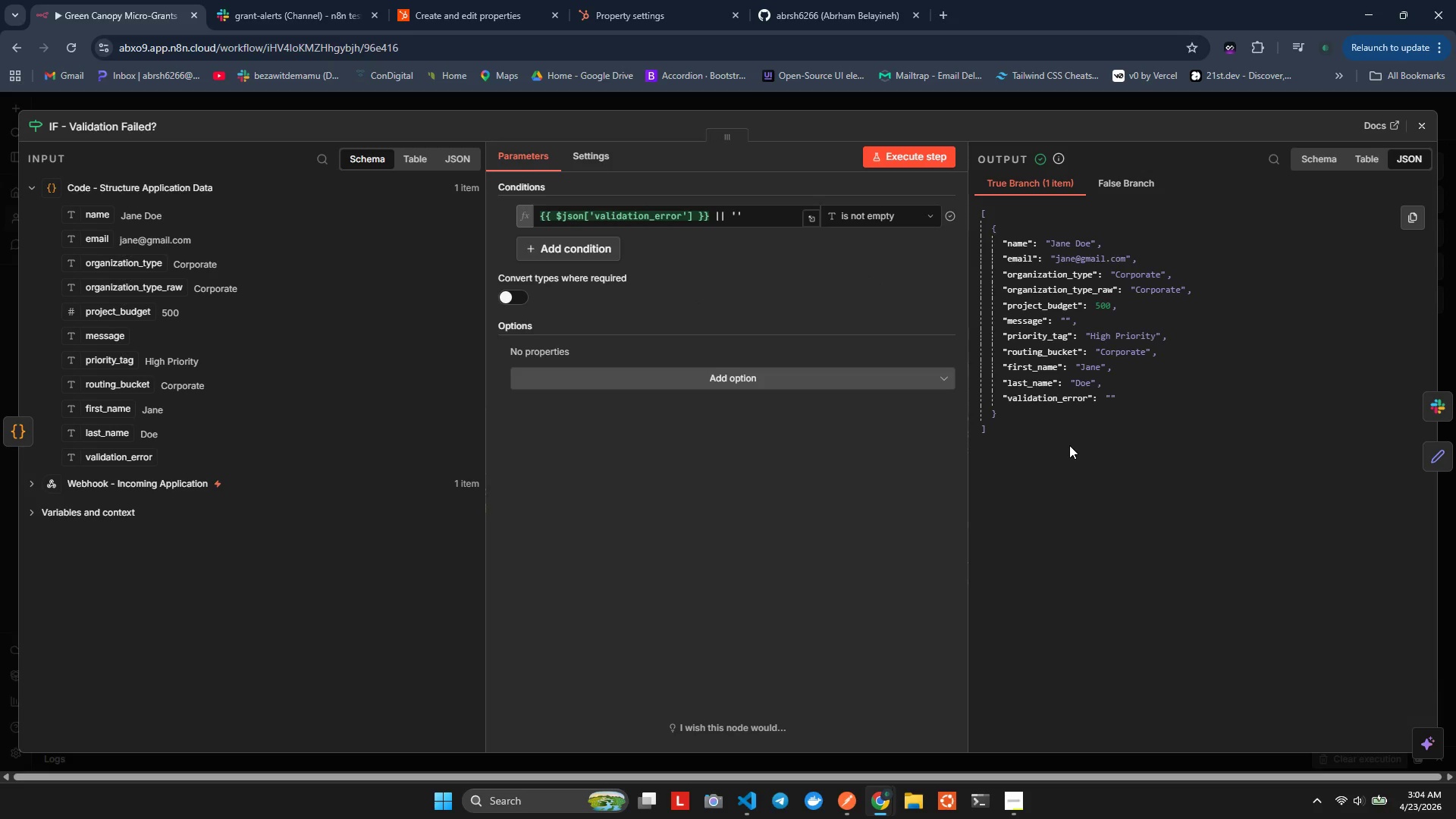 
wait(10.34)
 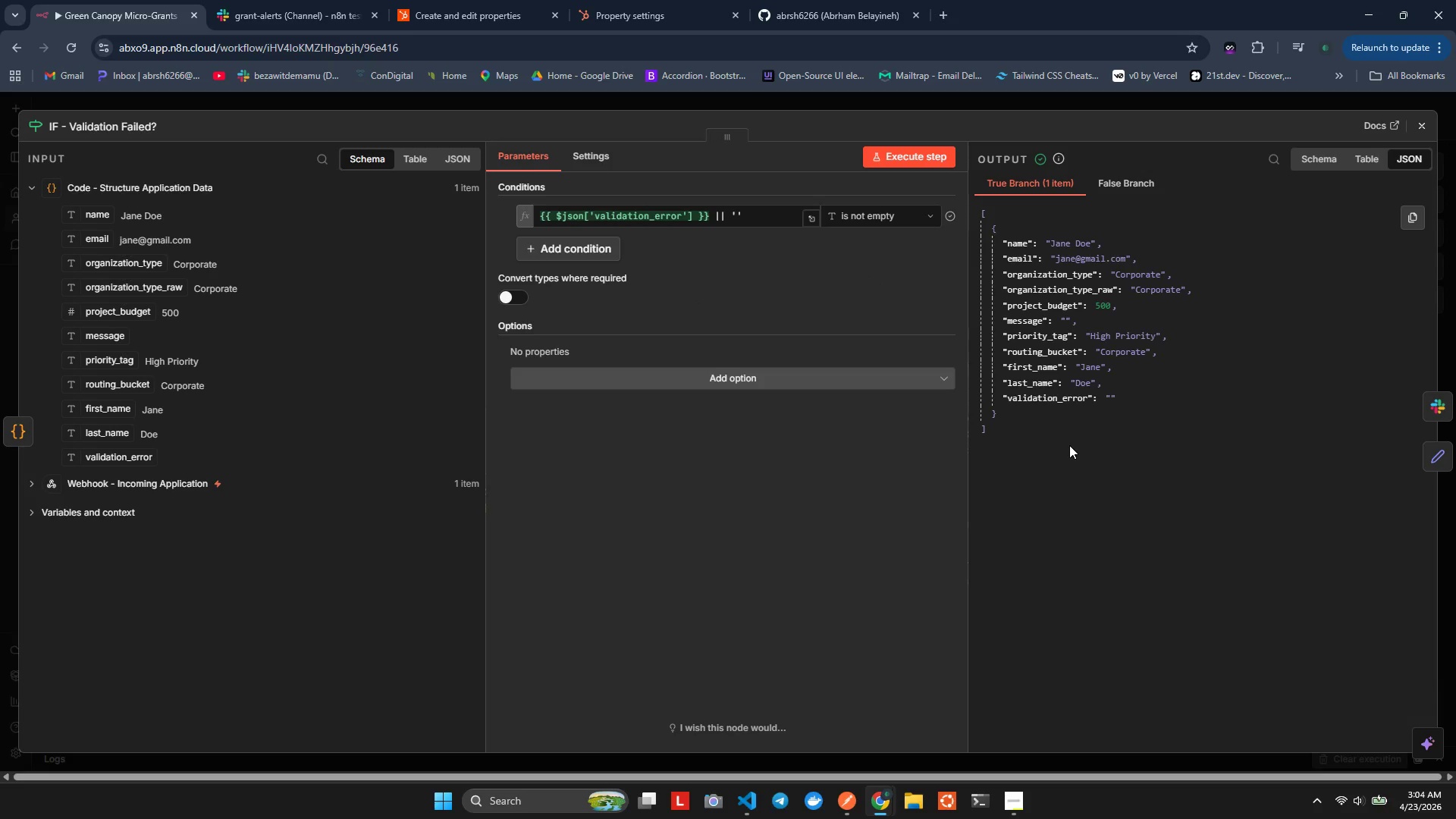 
left_click([615, 216])
 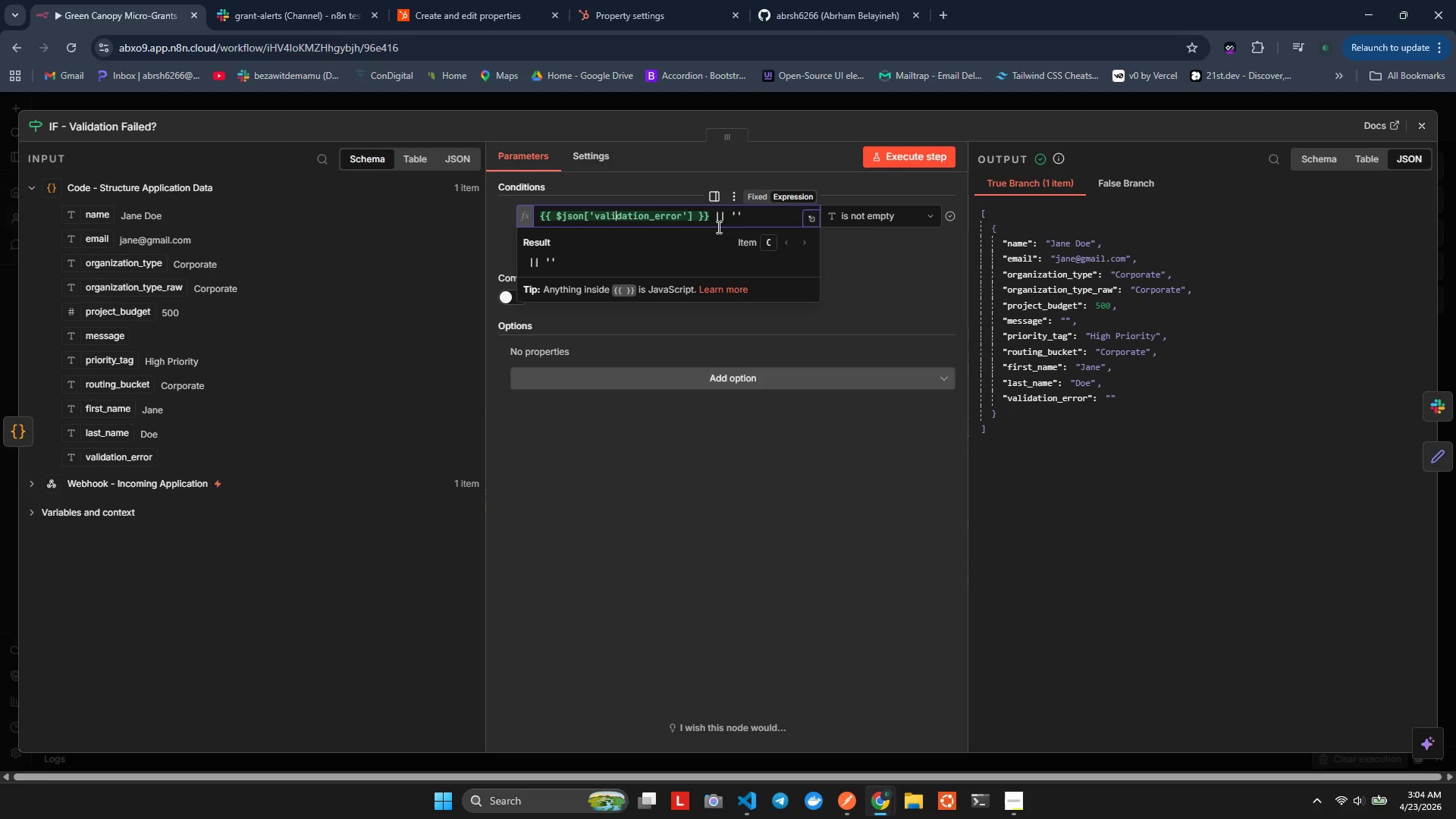 
left_click_drag(start_coordinate=[741, 220], to_coordinate=[714, 218])
 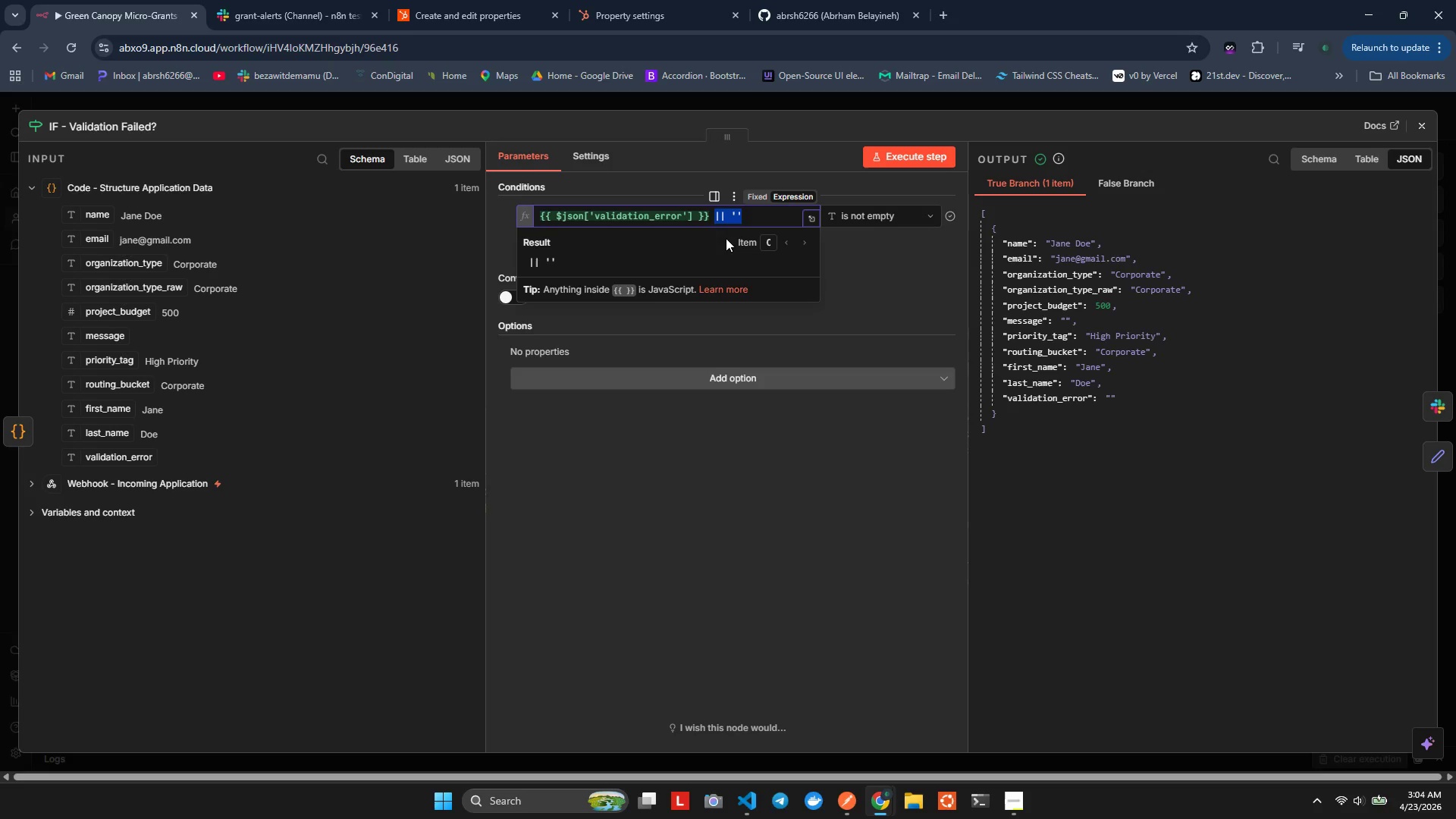 
key(Control+ControlLeft)
 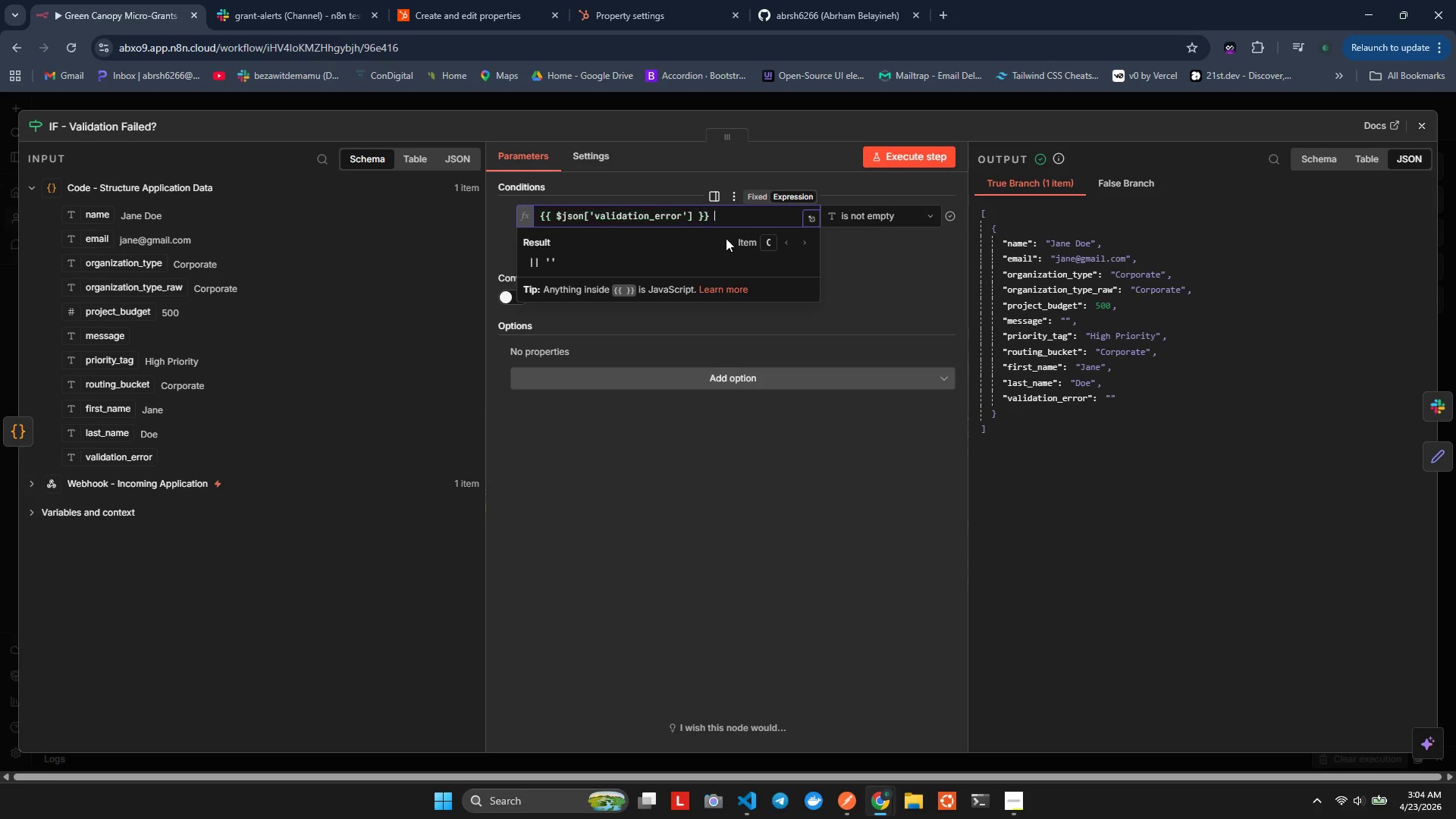 
key(Control+X)
 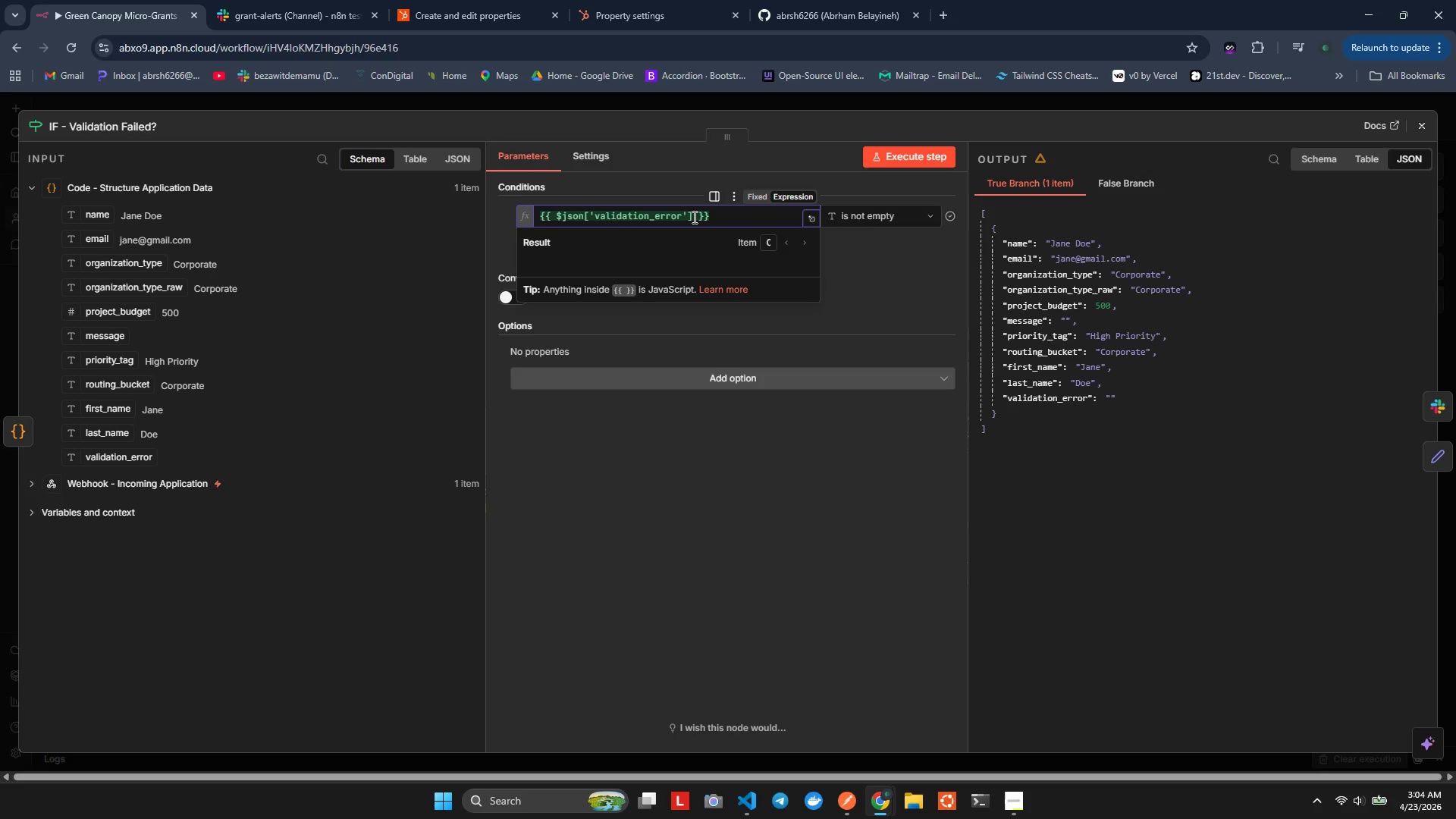 
left_click([693, 215])
 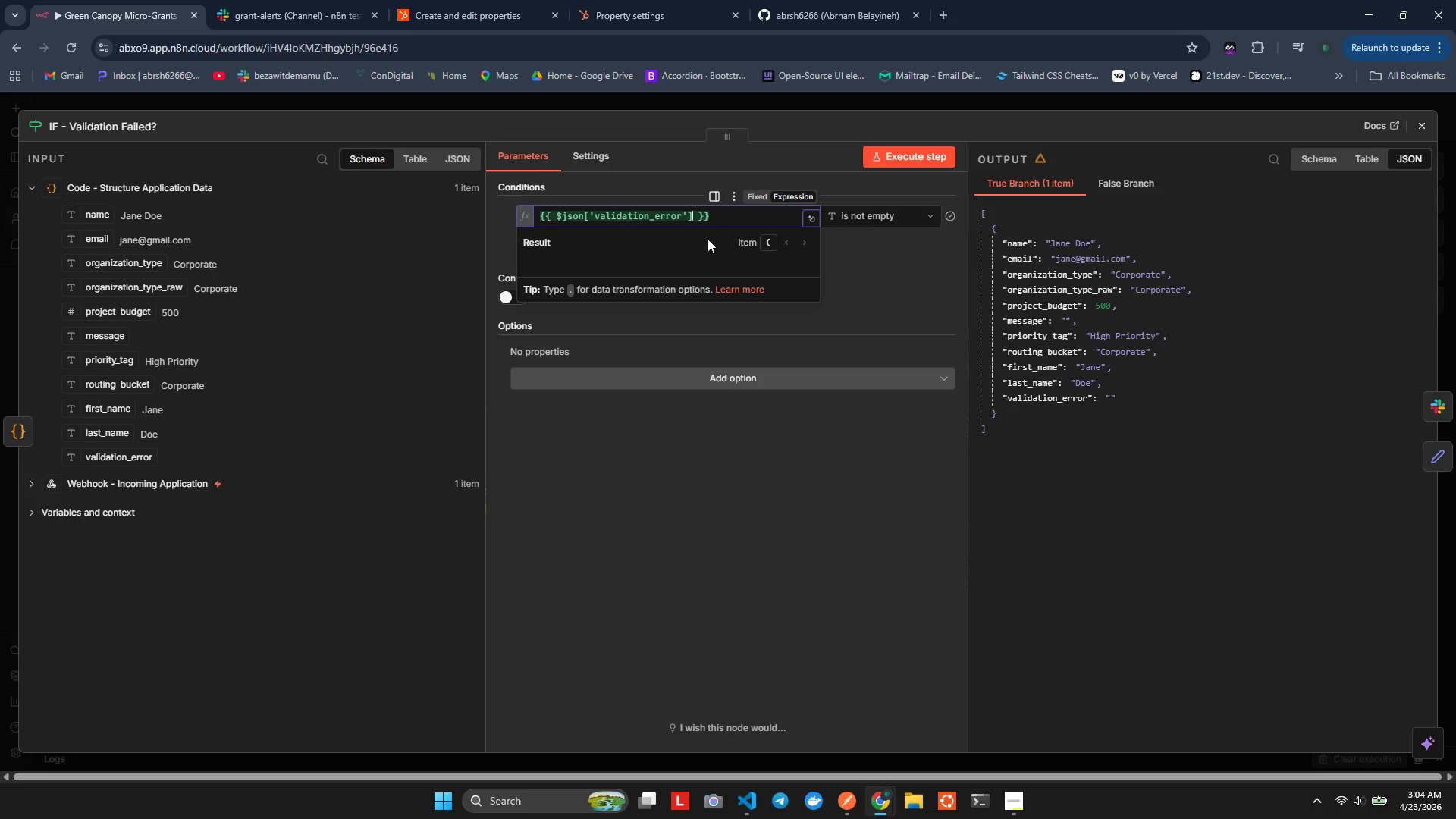 
key(Control+ControlLeft)
 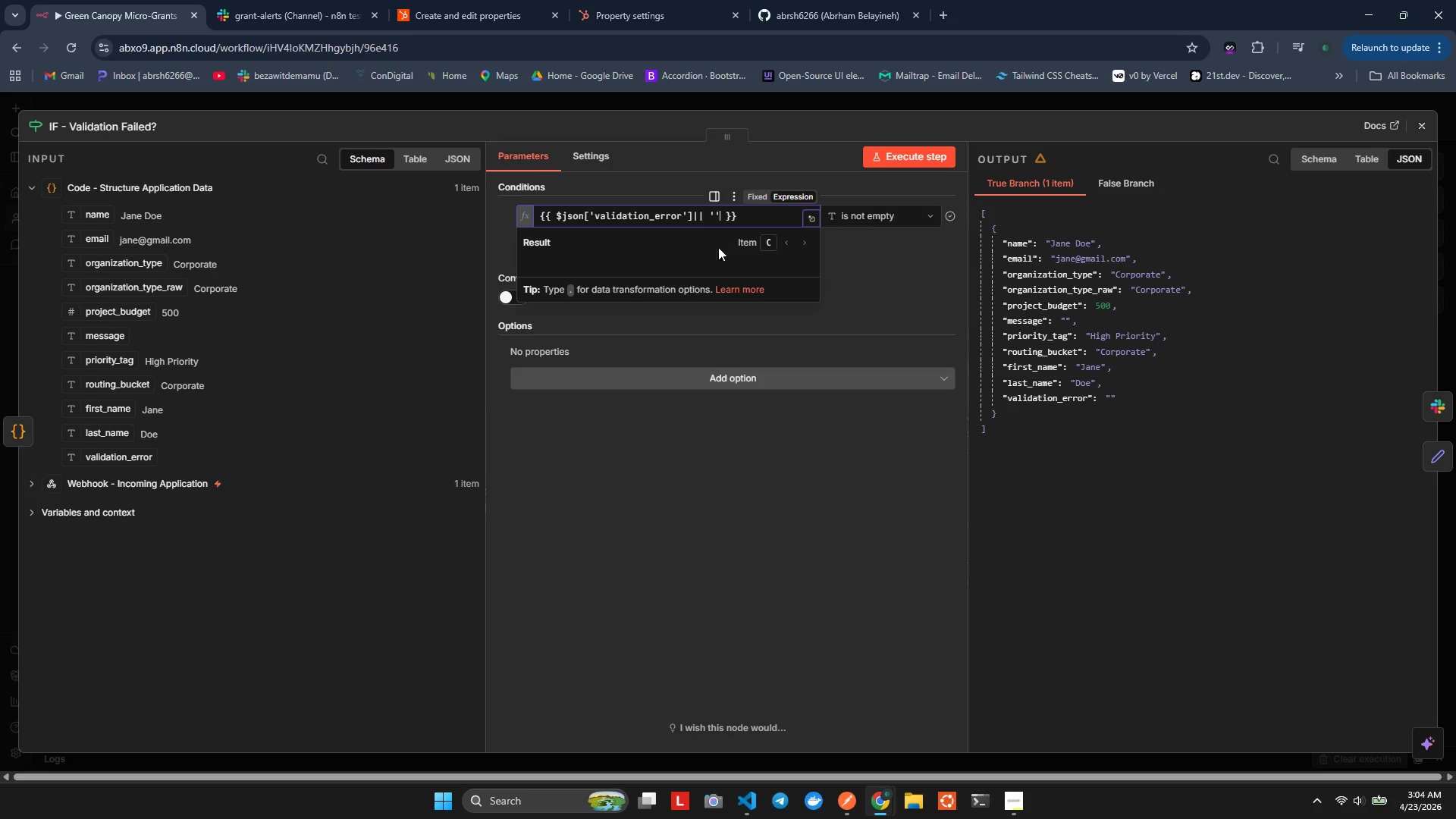 
key(Control+V)
 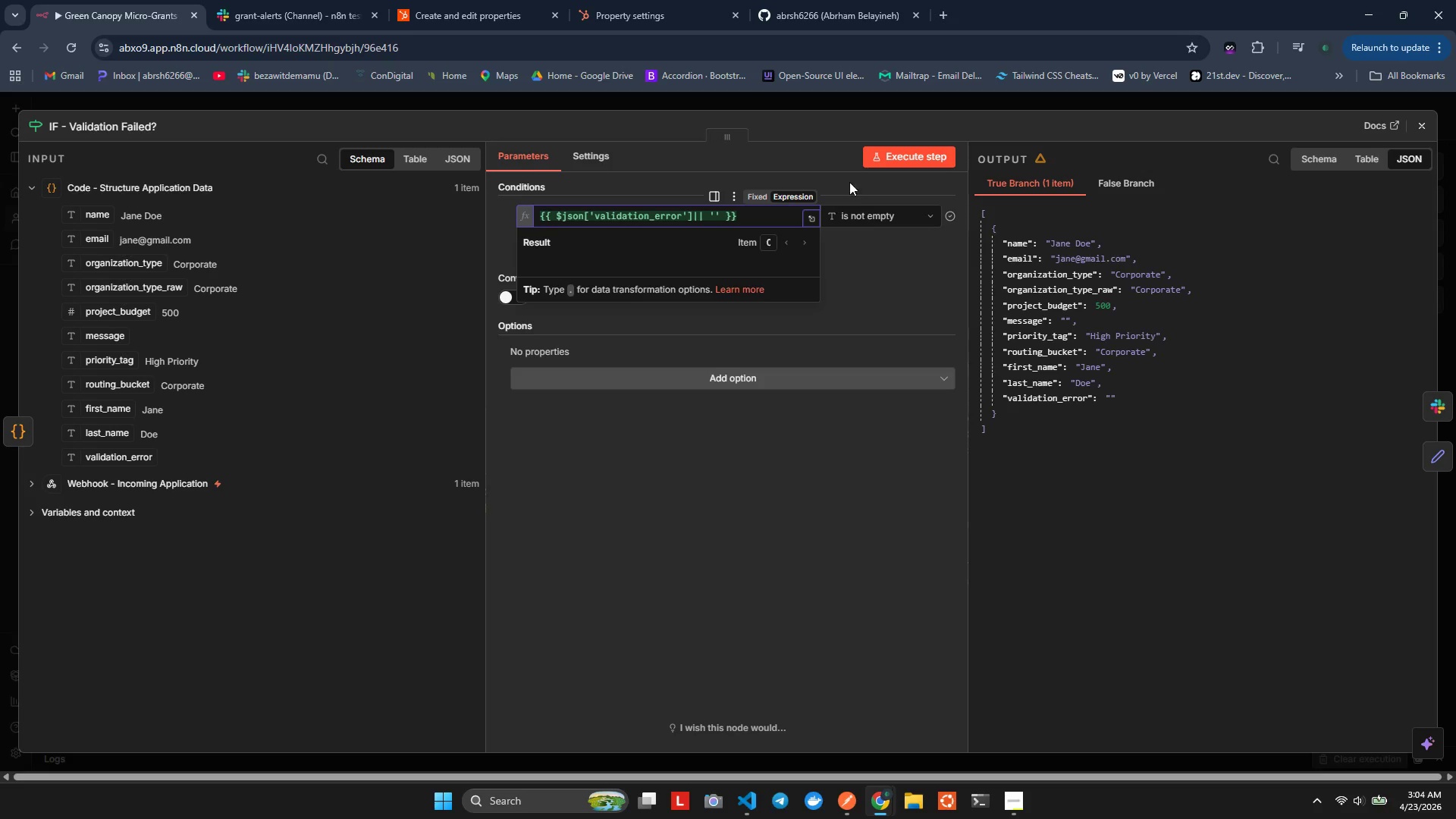 
left_click([873, 165])
 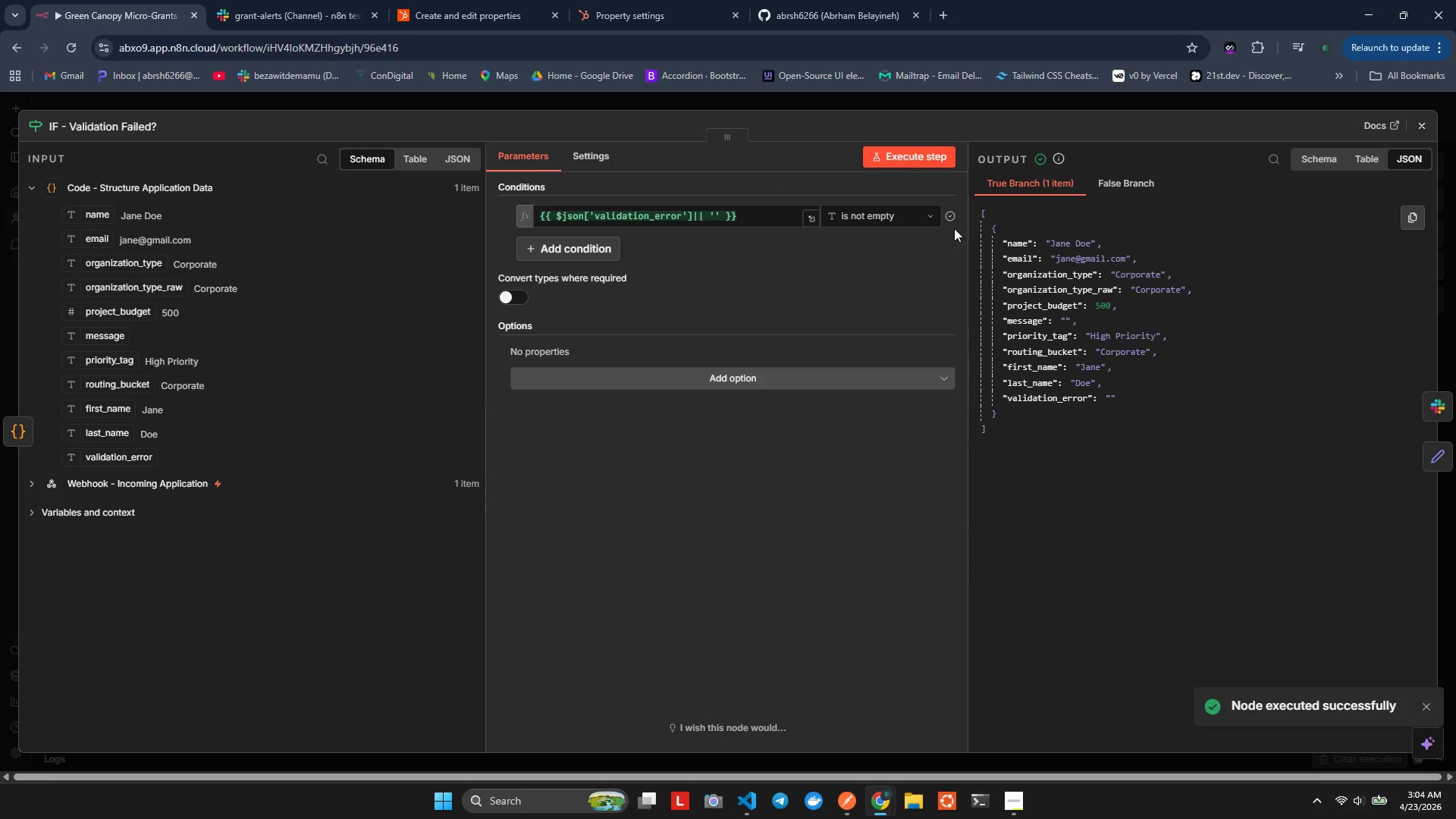 
left_click([917, 150])
 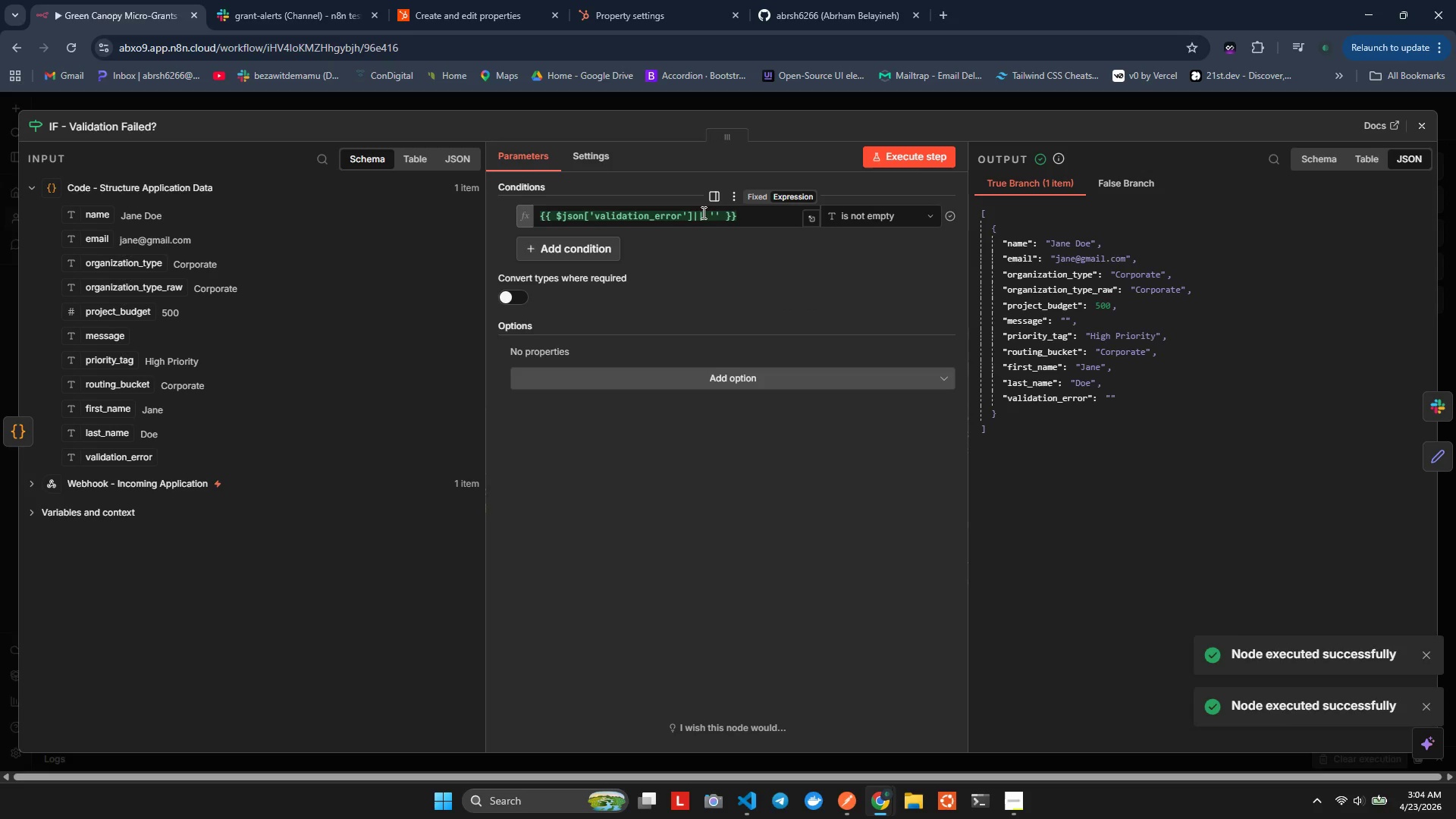 
left_click([696, 215])
 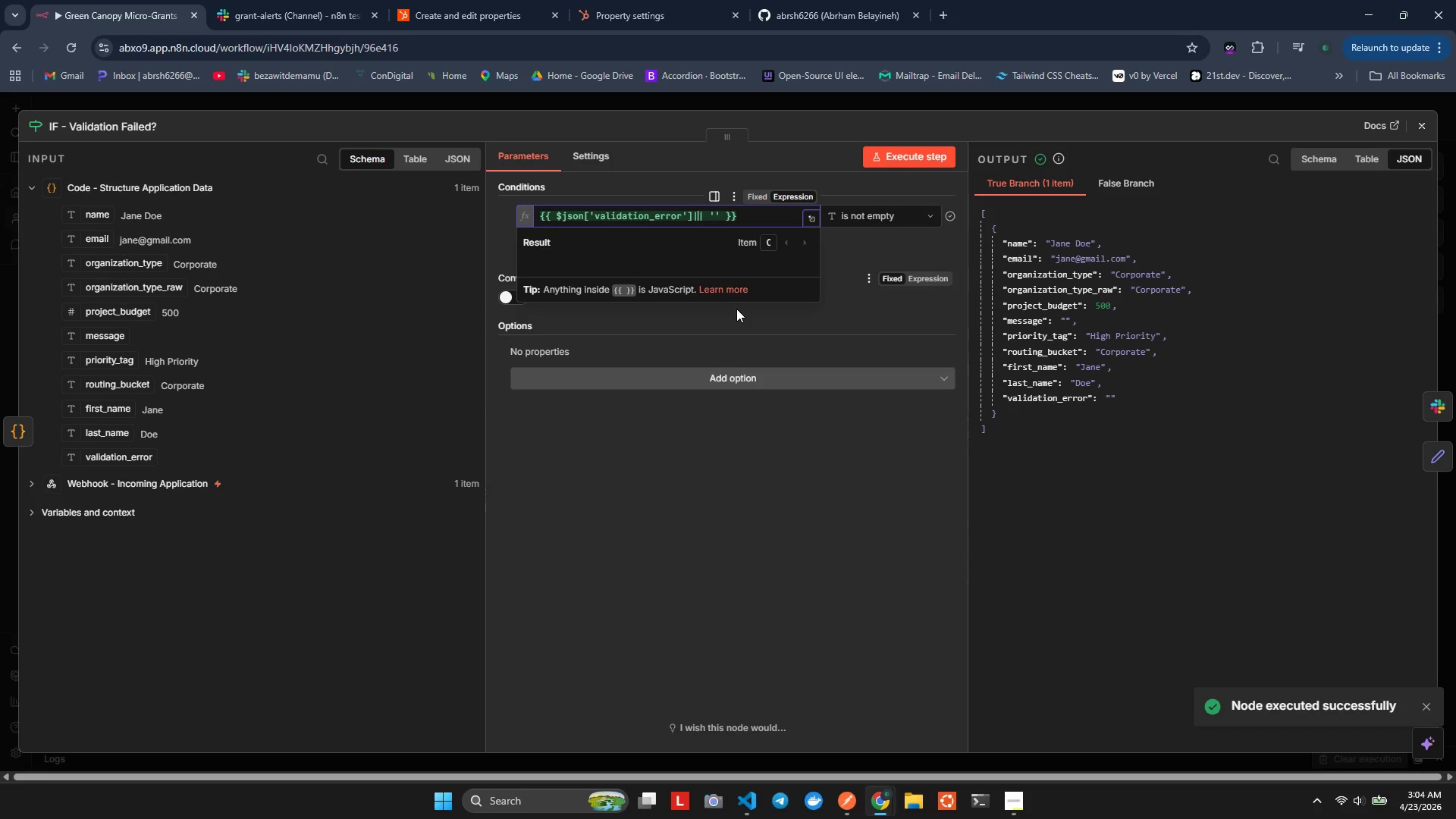 
hold_key(key=ArrowLeft, duration=8.27)
 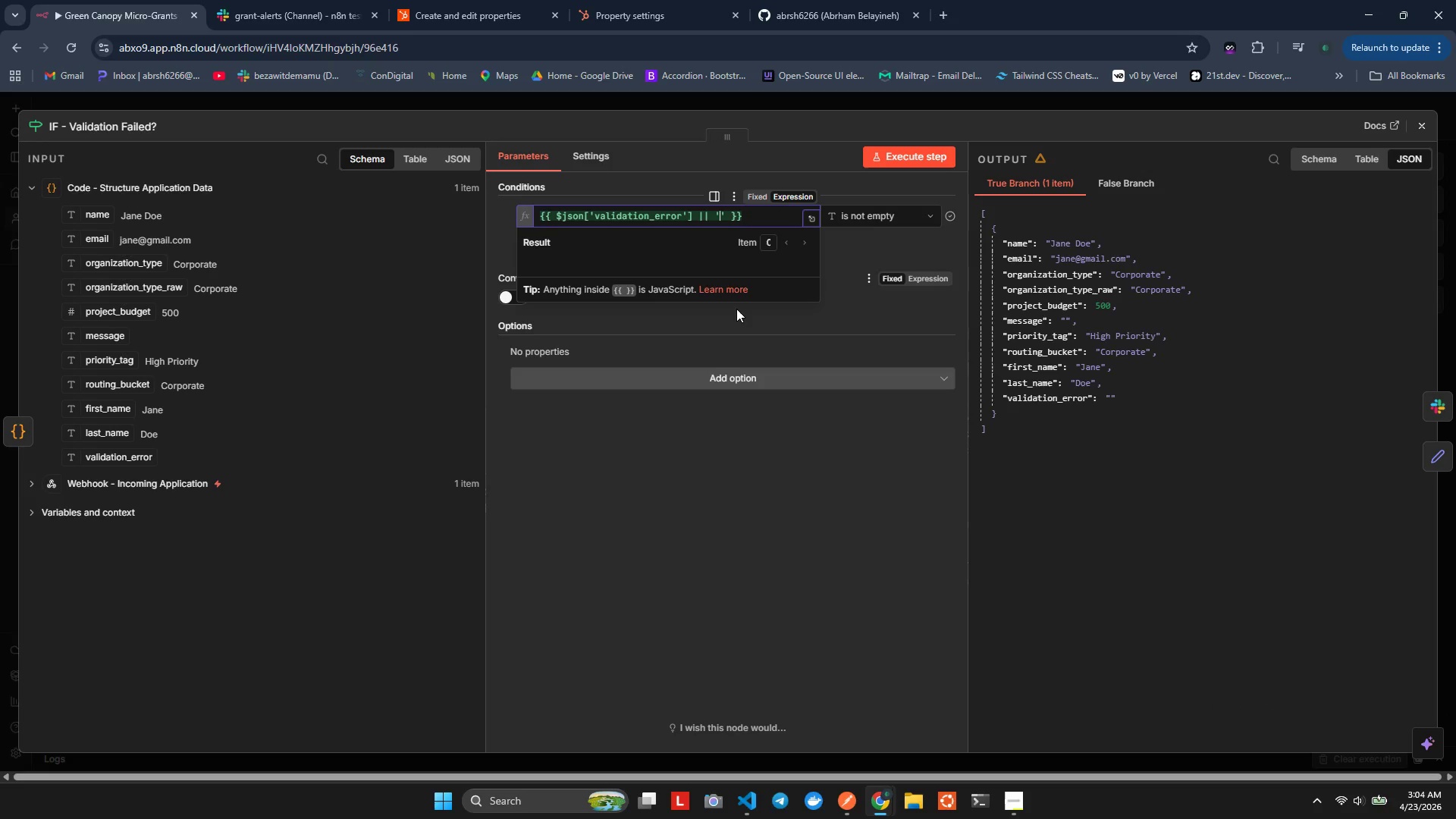 
key(Space)
 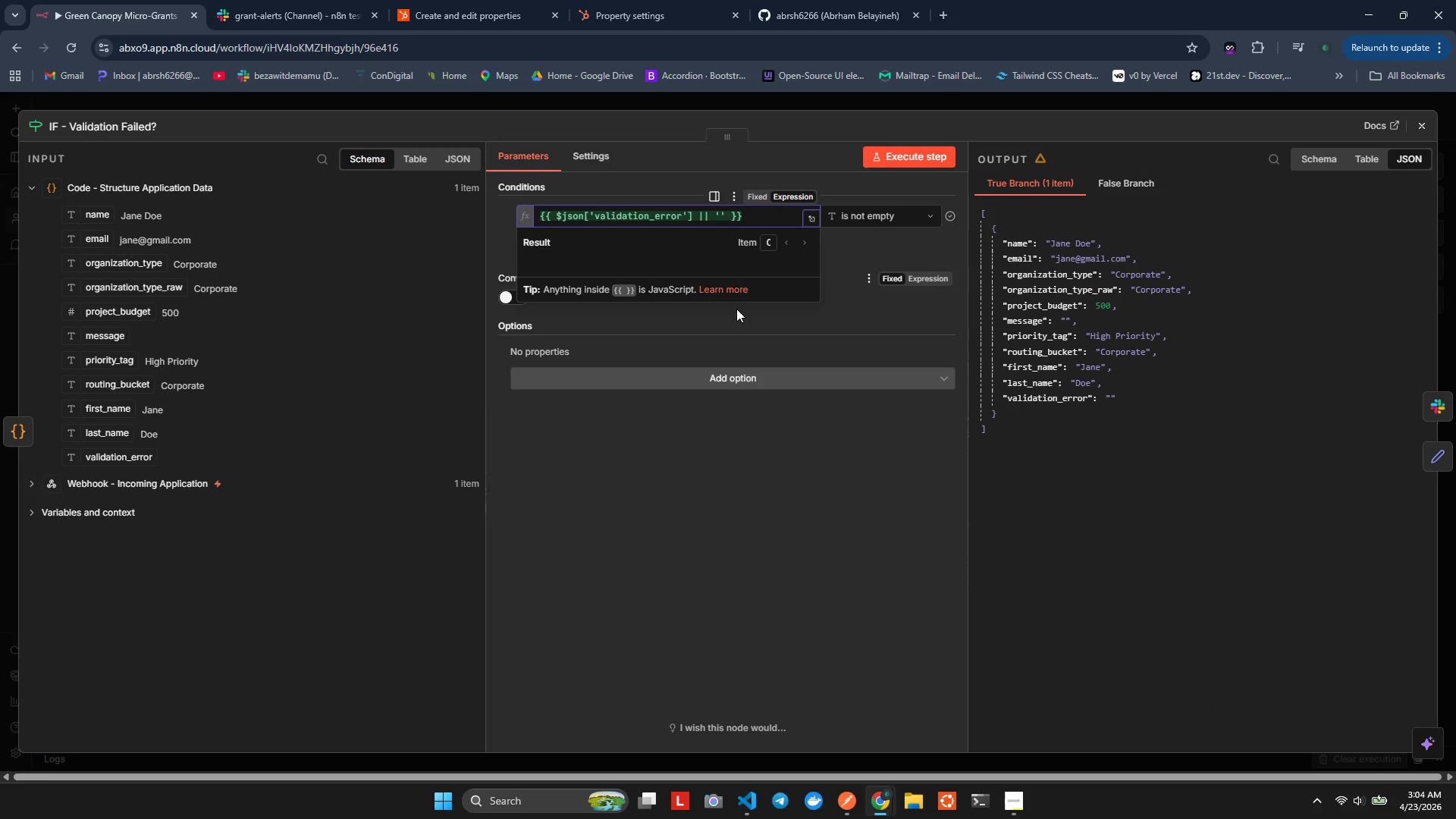 
key(Control+S)
 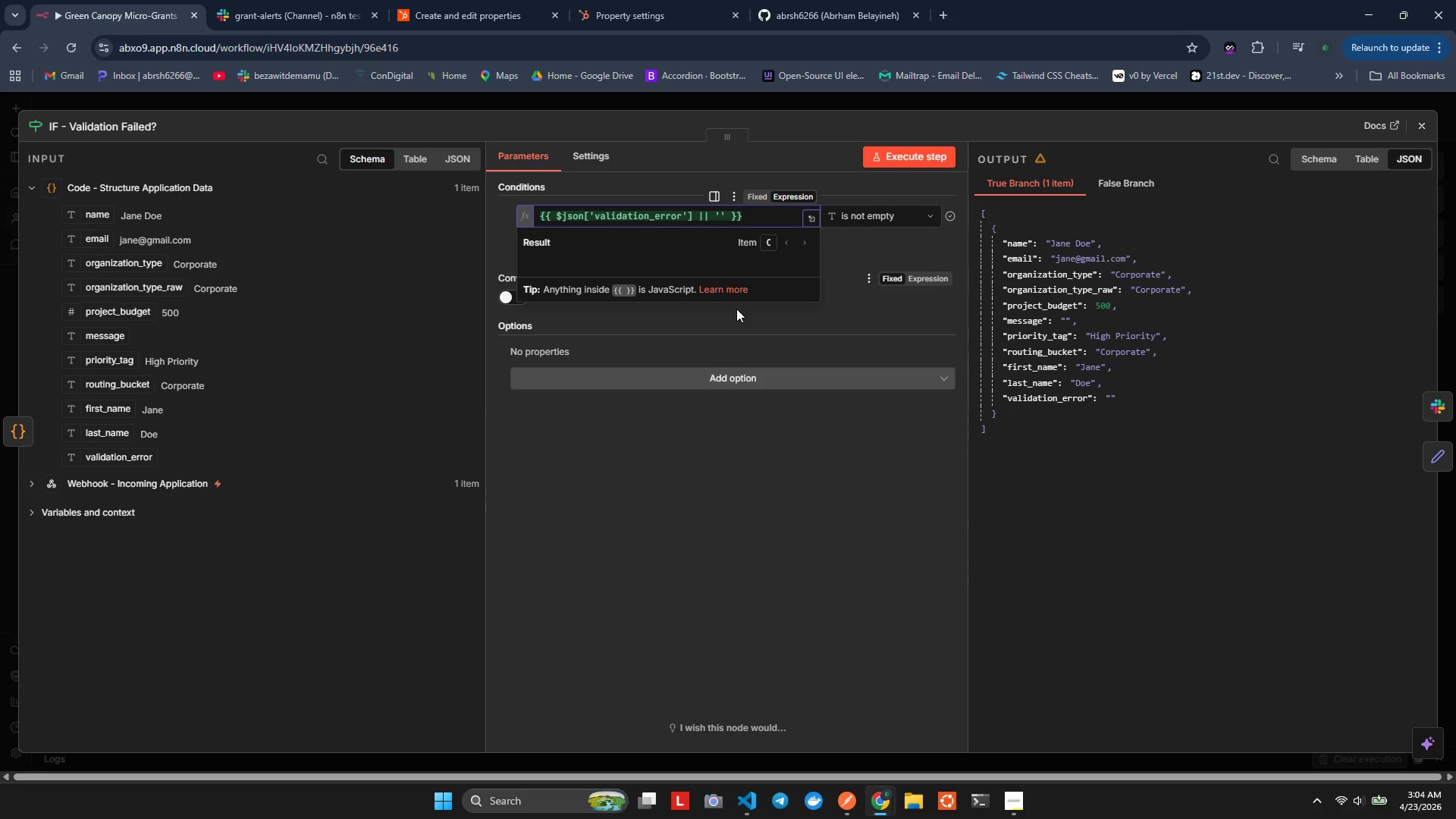 
hold_key(key=ArrowRight, duration=0.97)
 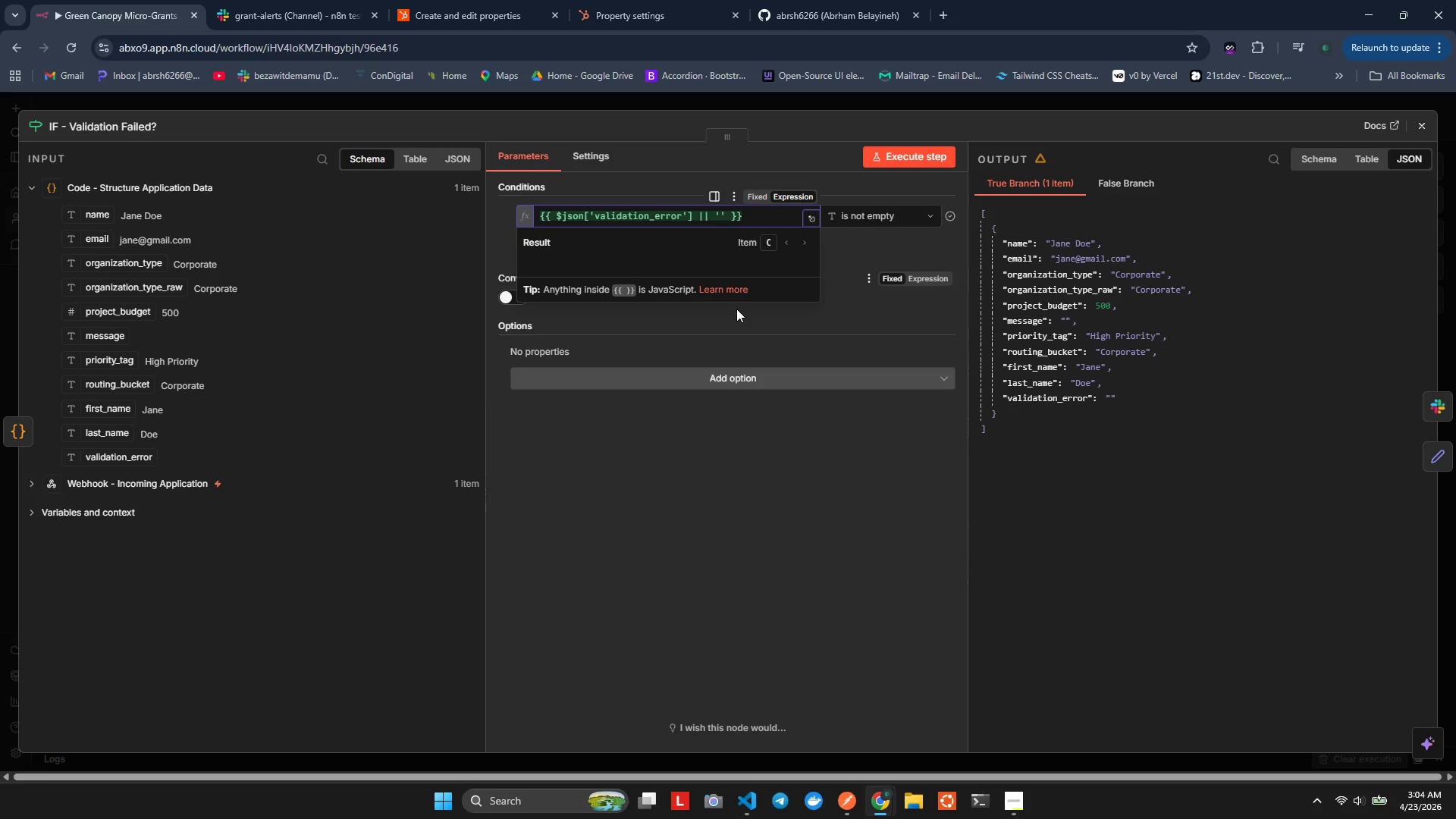 
hold_key(key=ArrowLeft, duration=0.88)
 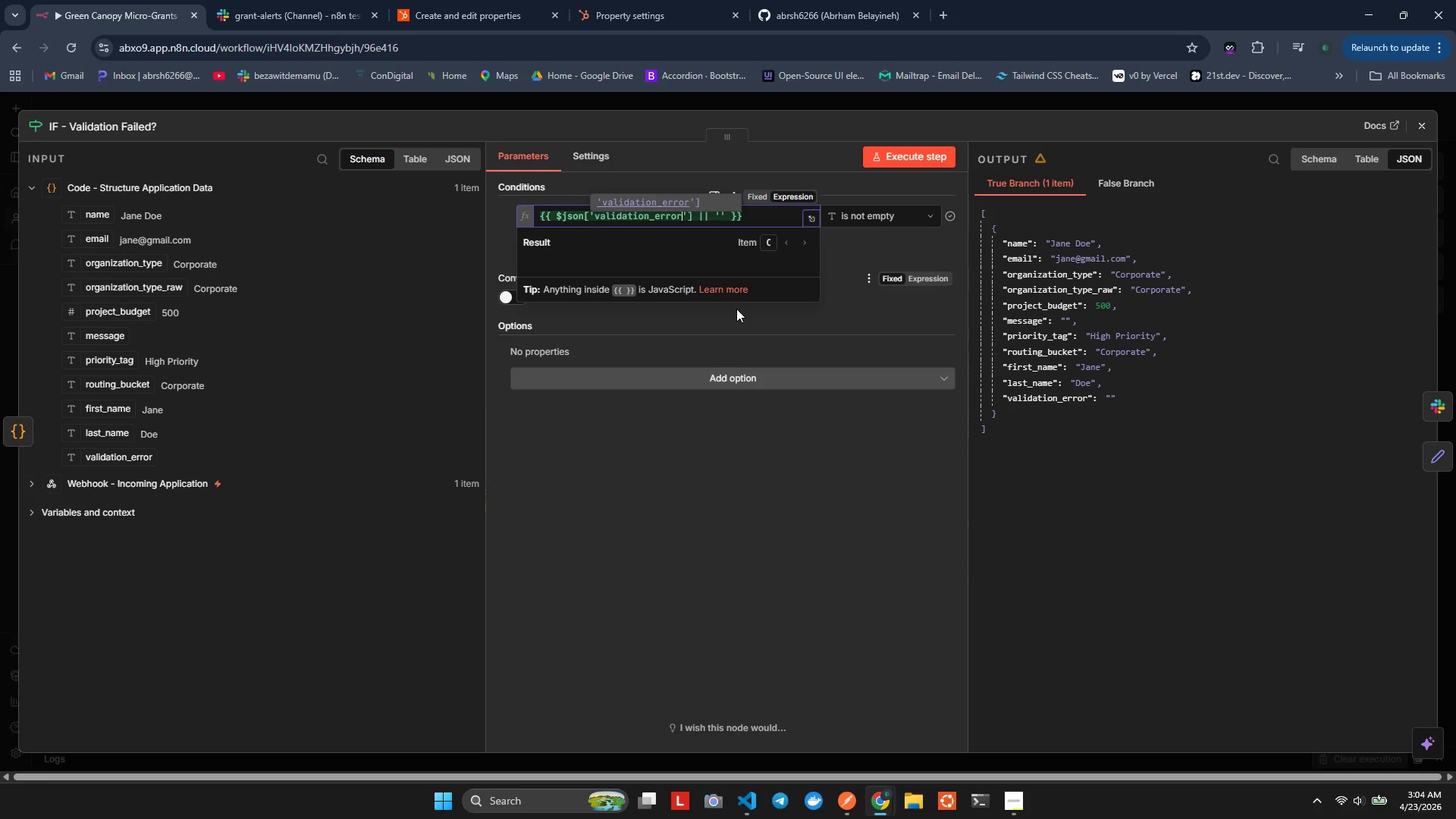 
key(ArrowRight)
 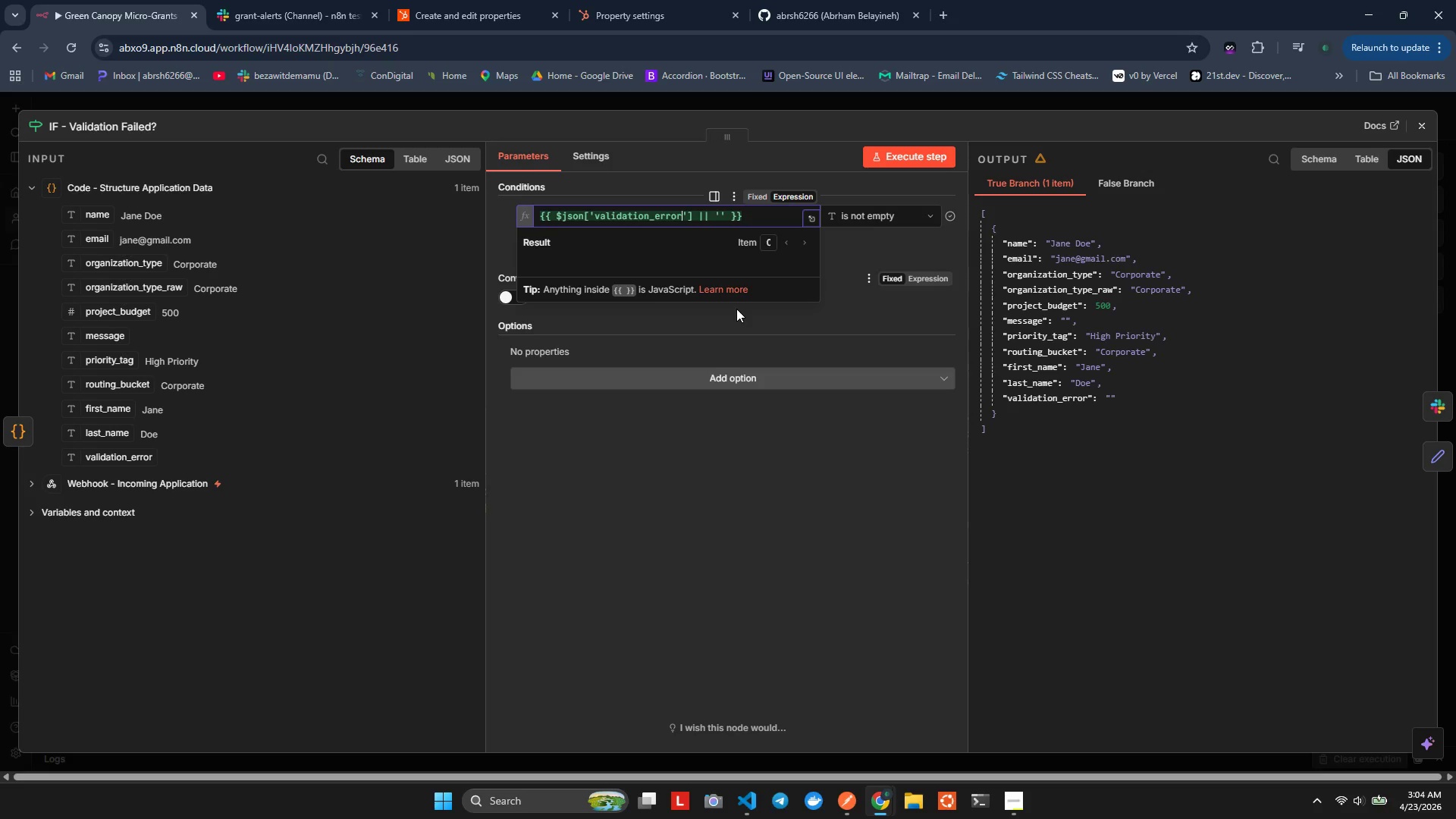 
key(Control+Space)
 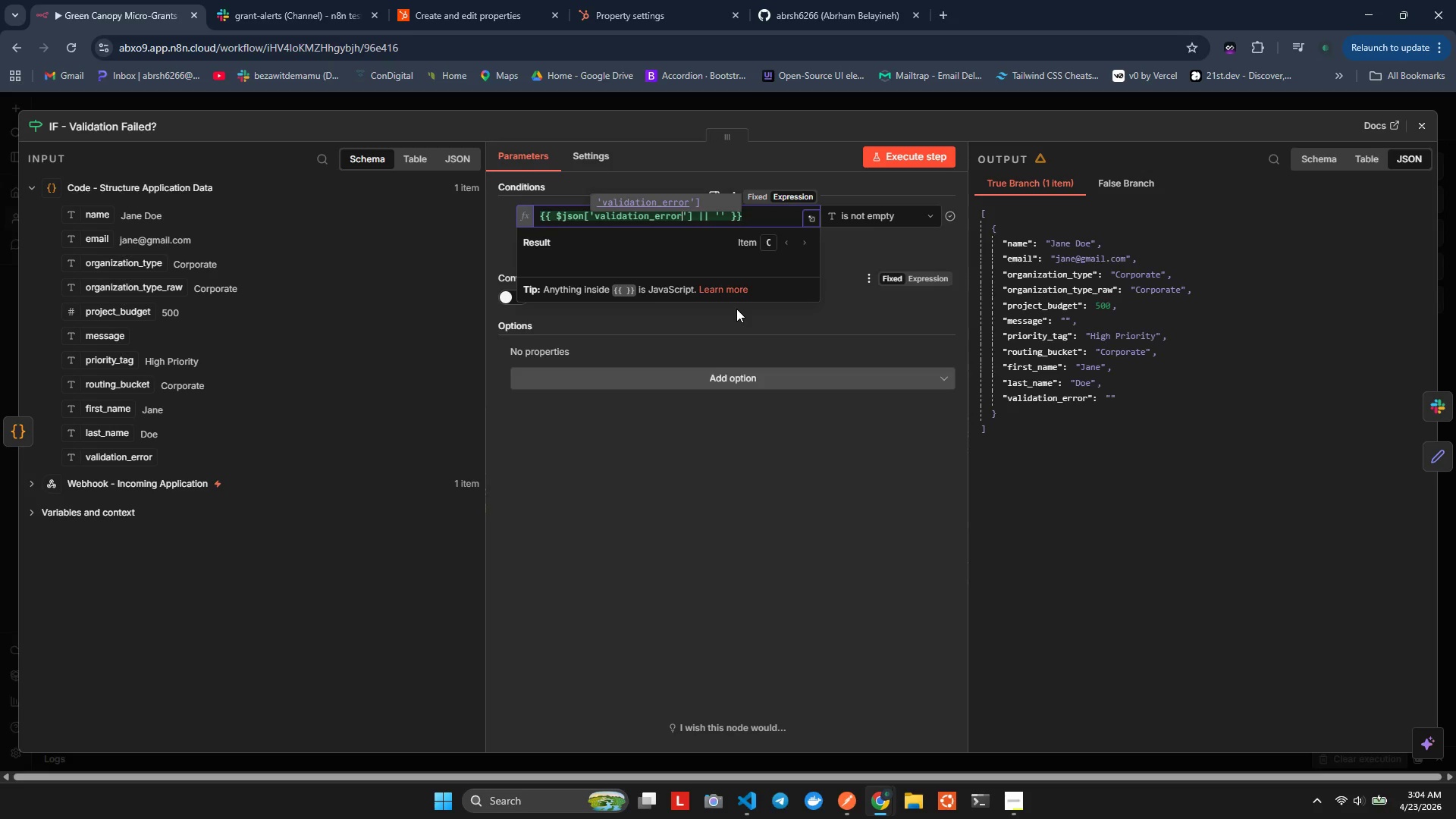 
key(Enter)
 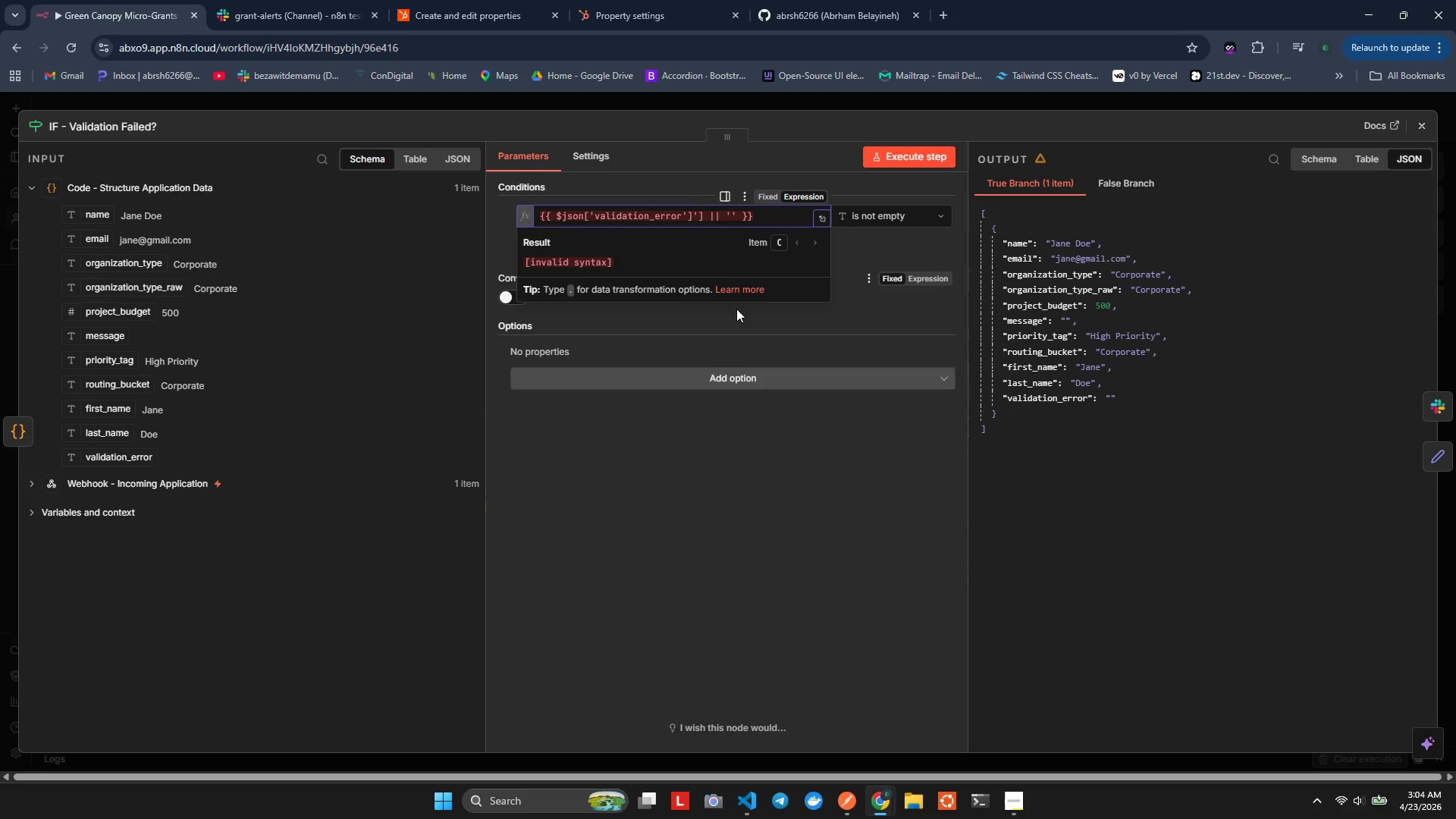 
key(Backspace)
 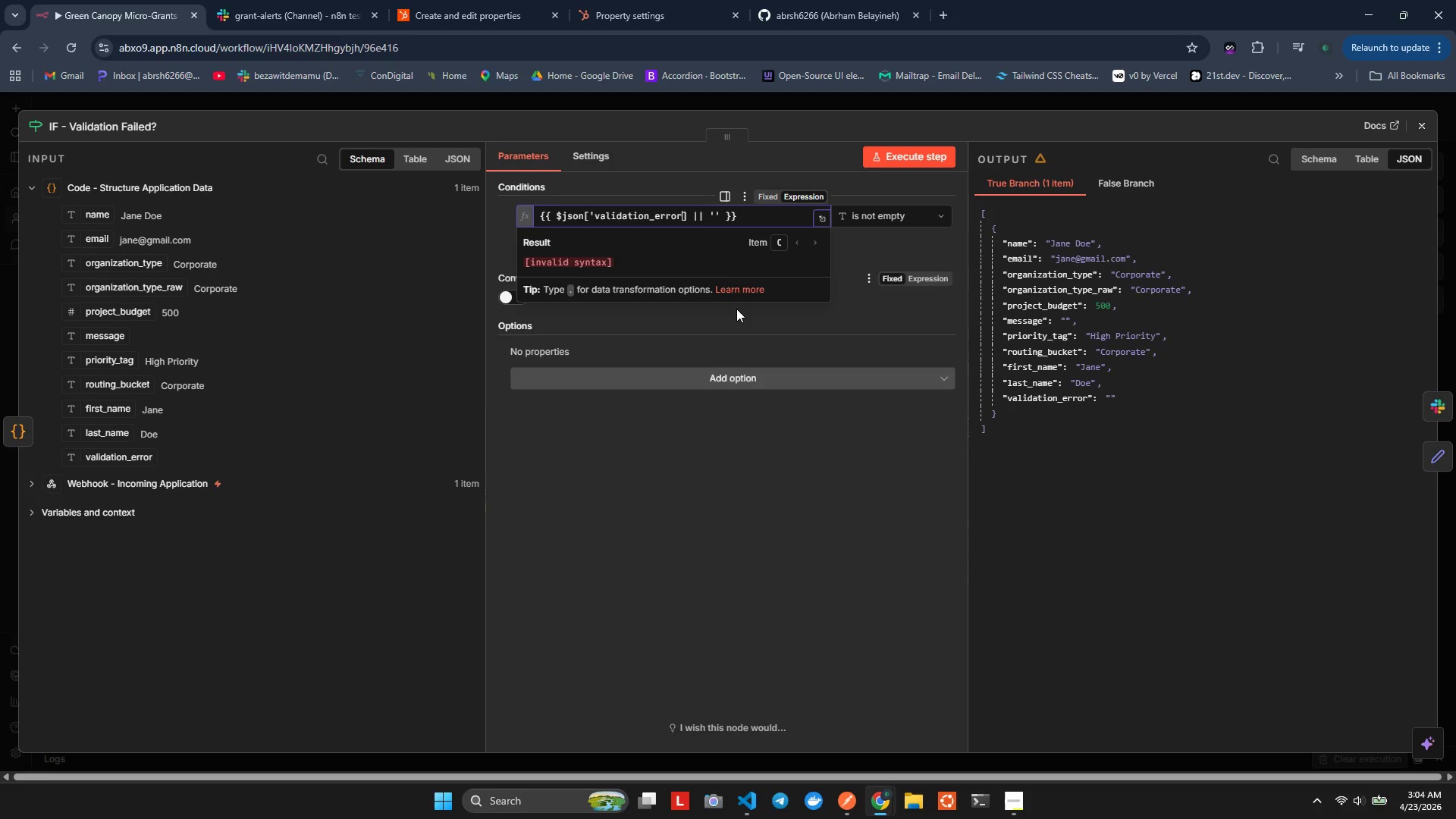 
key(Backspace)
 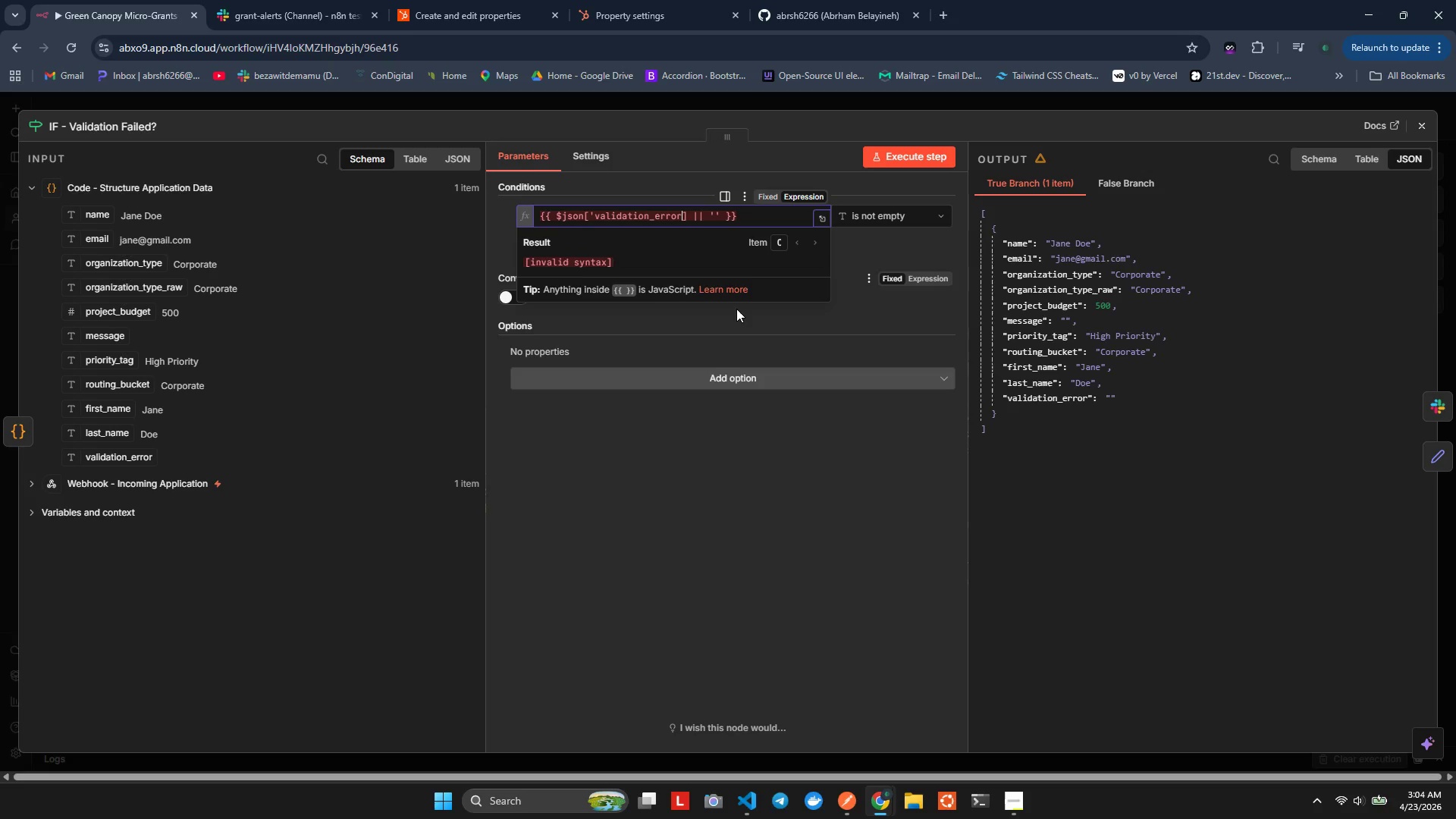 
key(Control+S)
 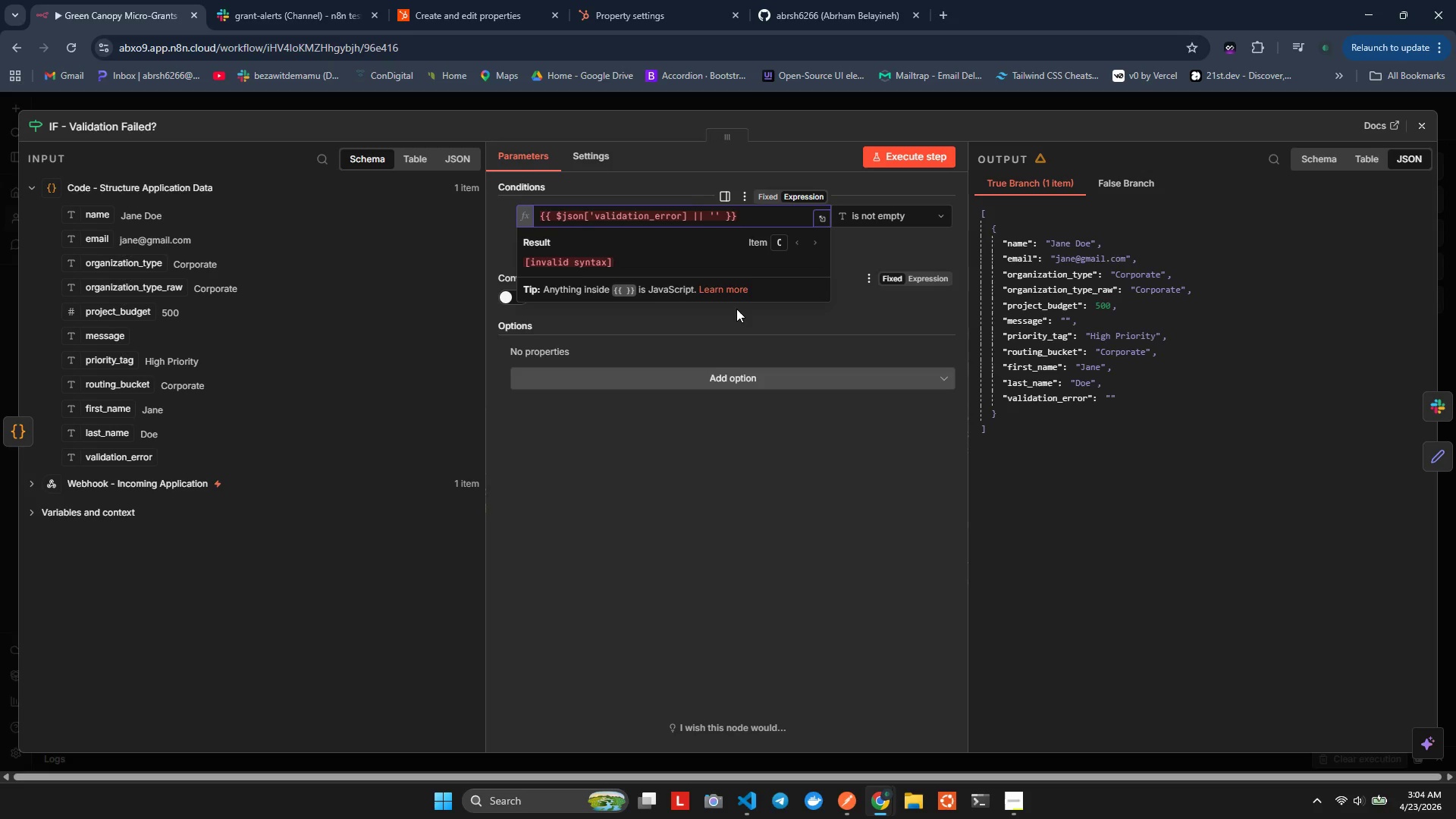 
key(BracketRight)
 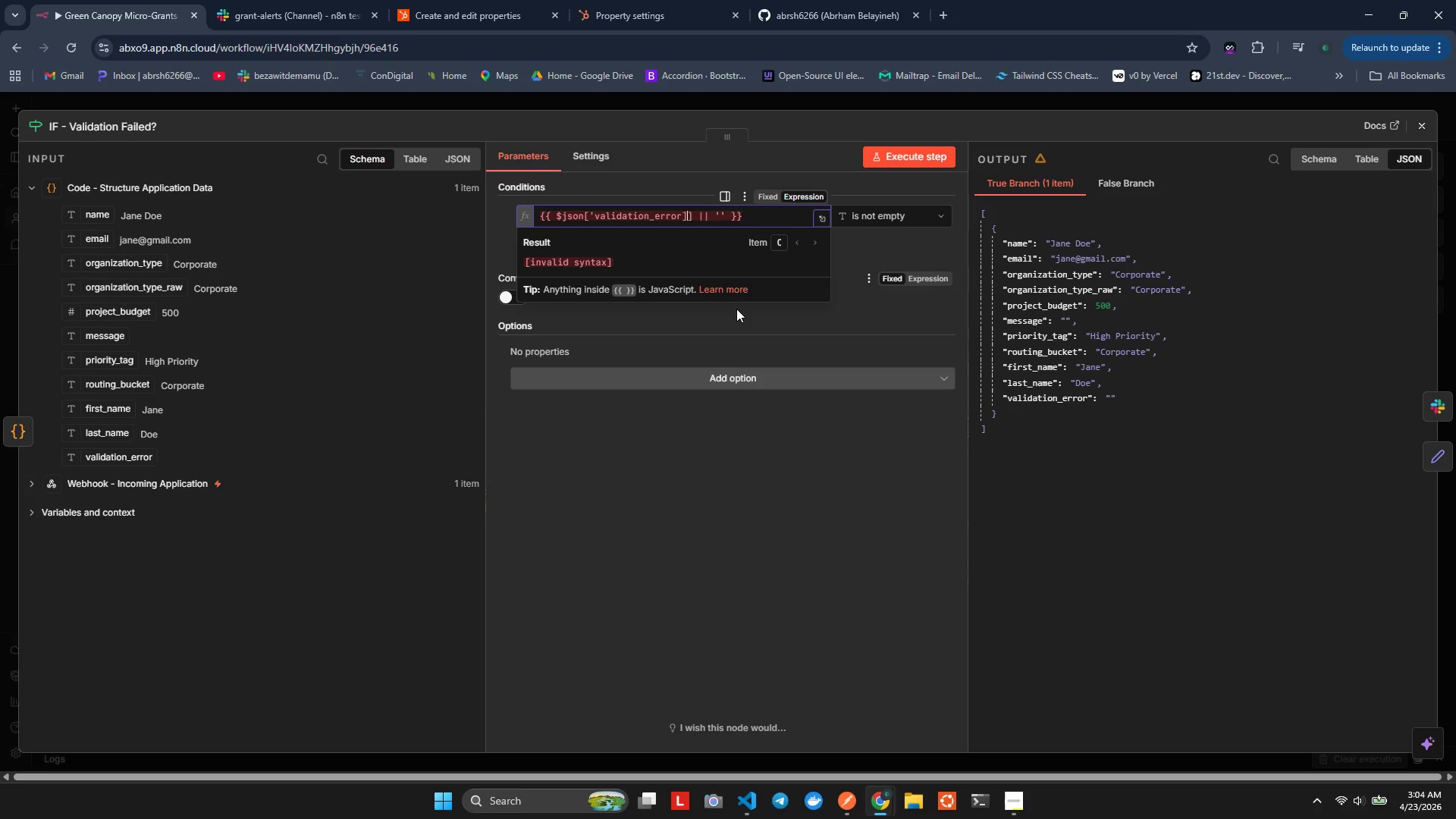 
key(Backspace)
 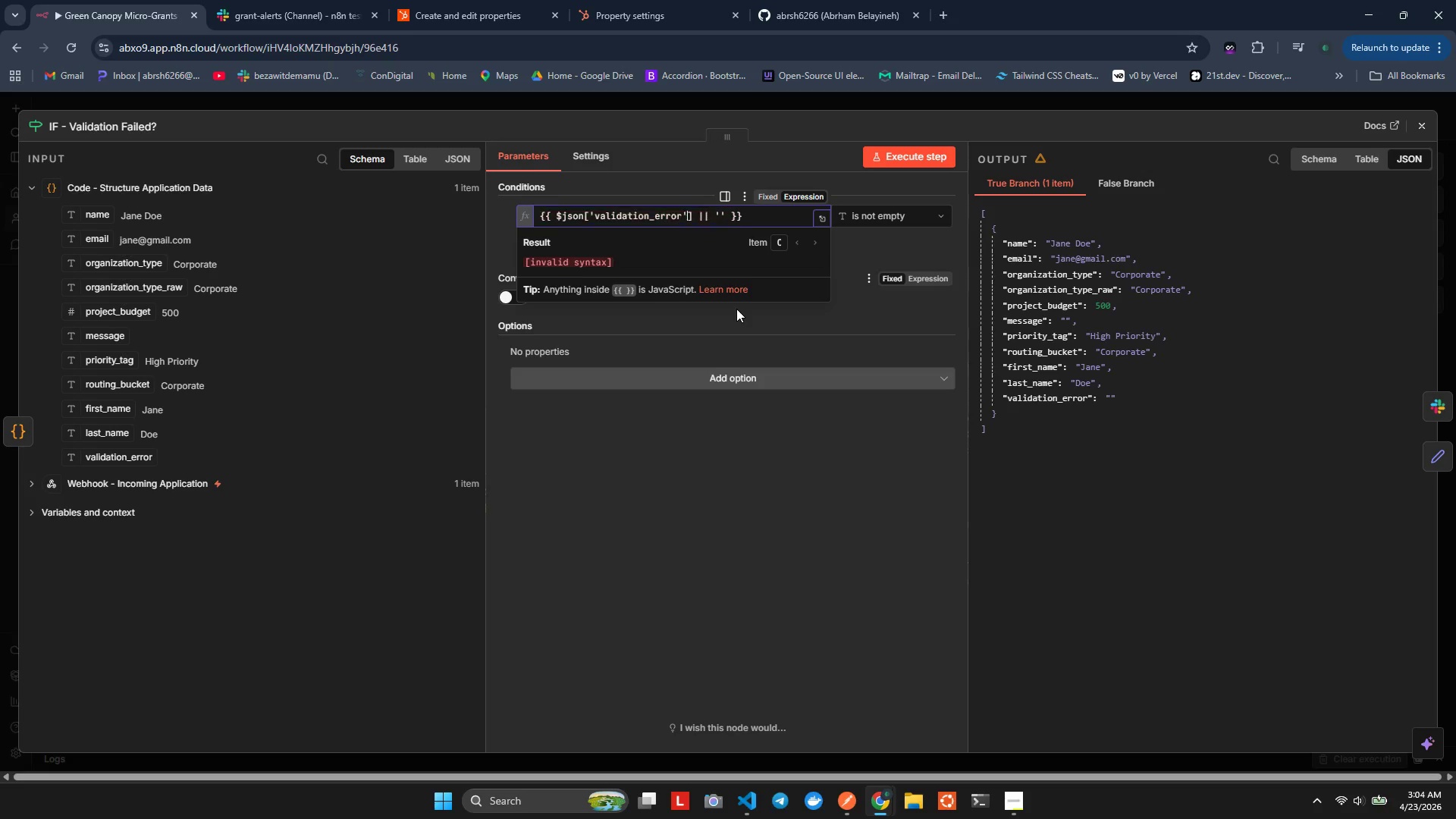 
key(Quote)
 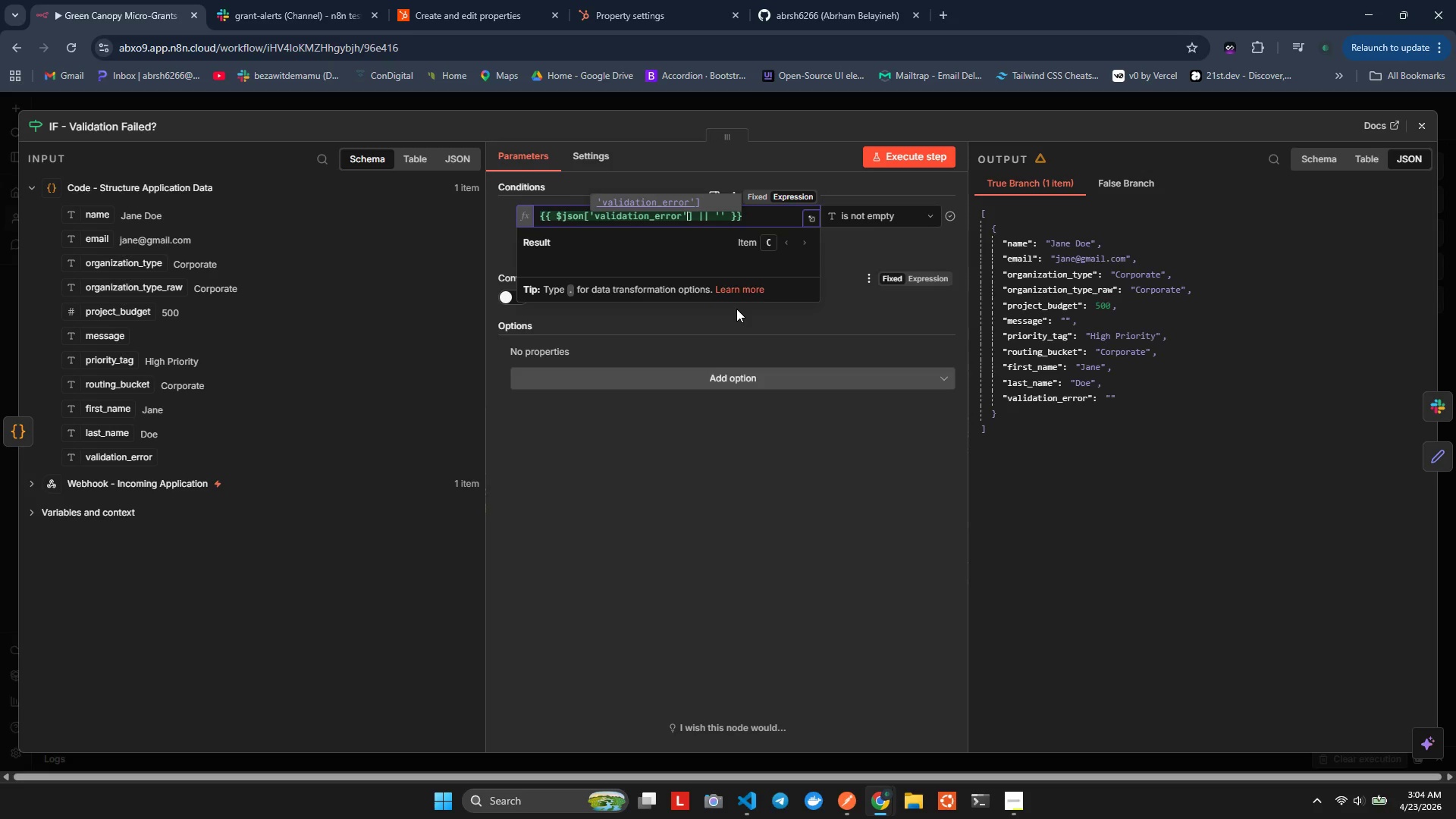 
hold_key(key=ArrowRight, duration=0.94)
 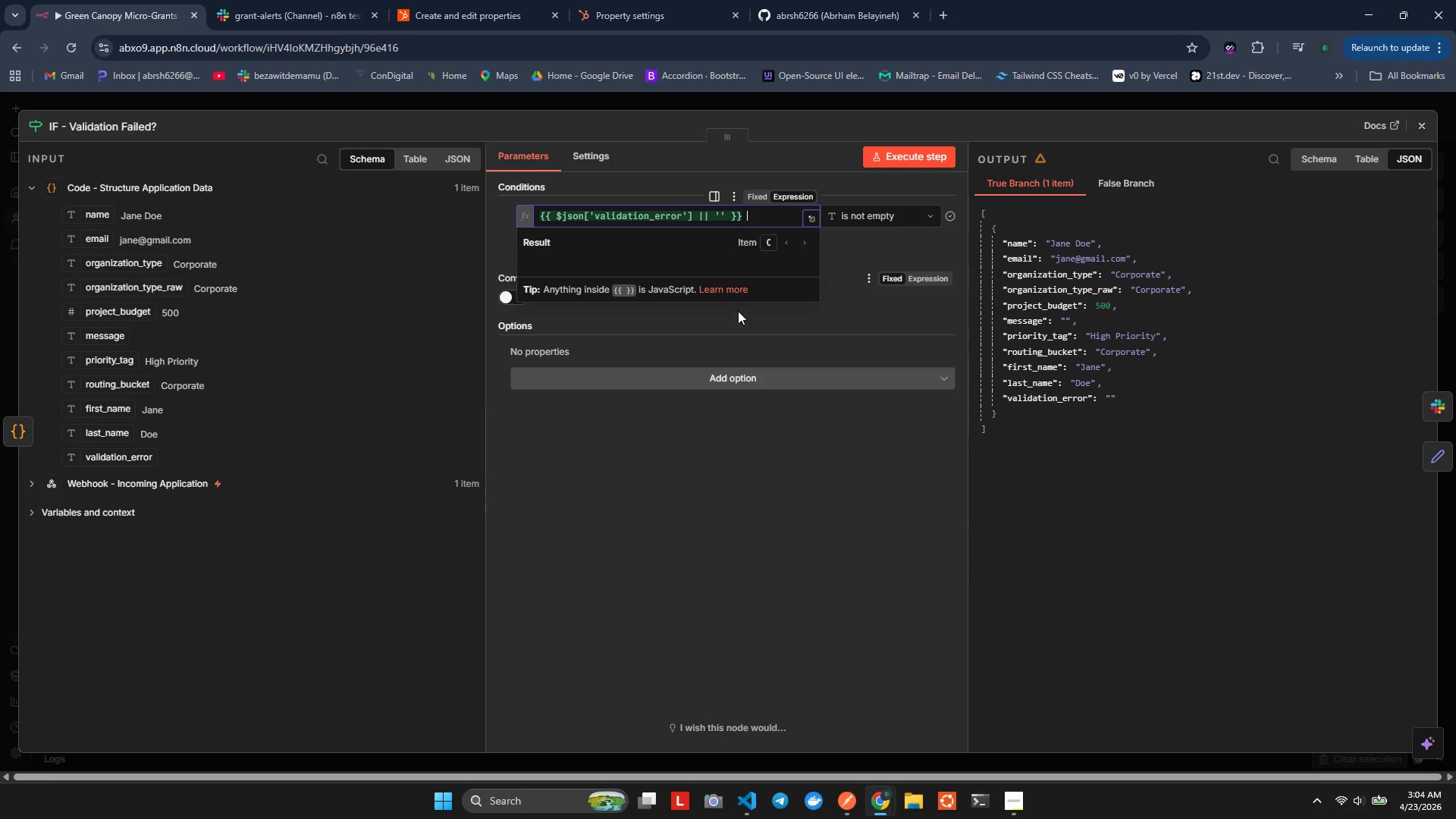 
left_click([688, 434])
 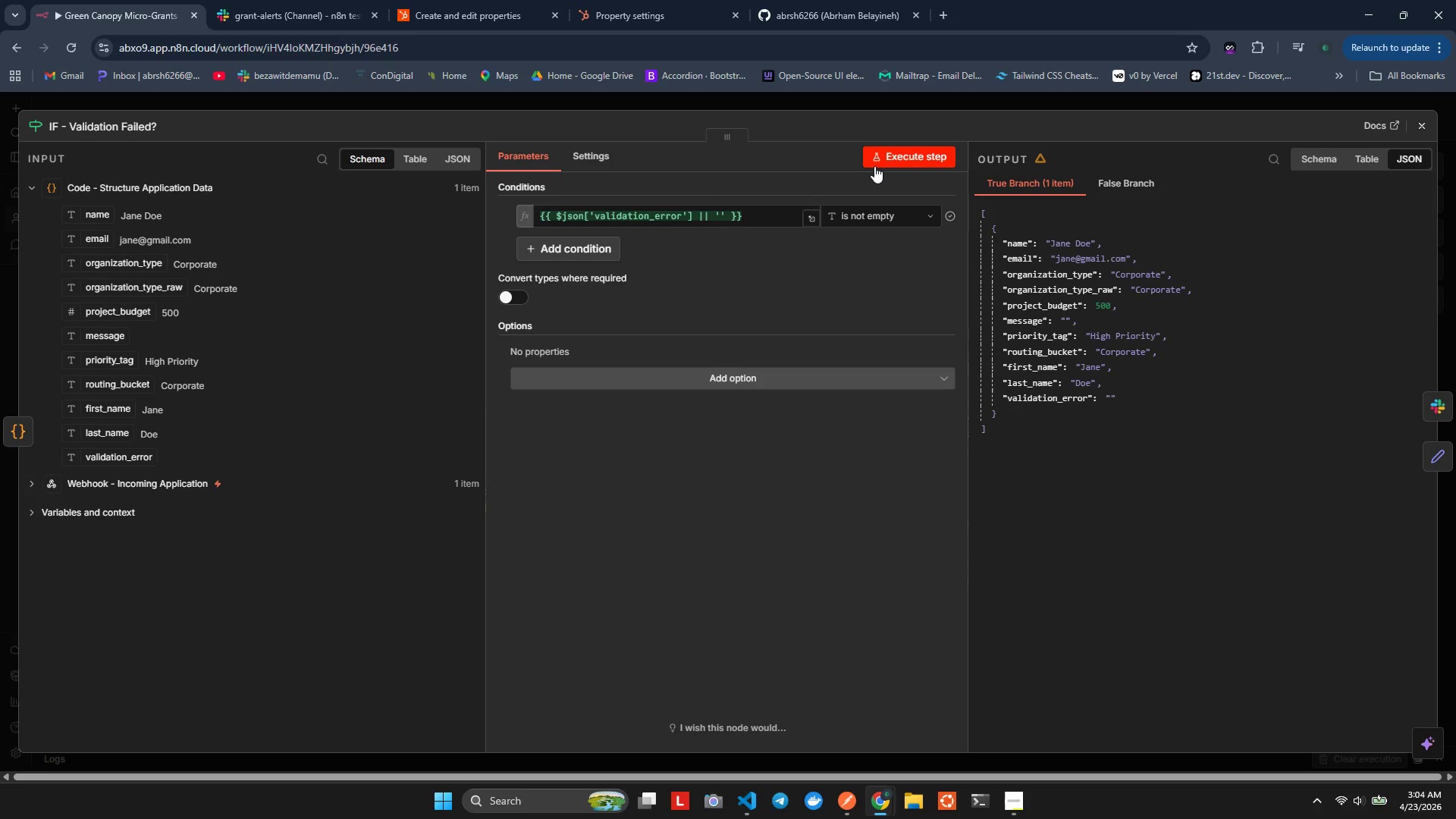 
left_click([875, 163])
 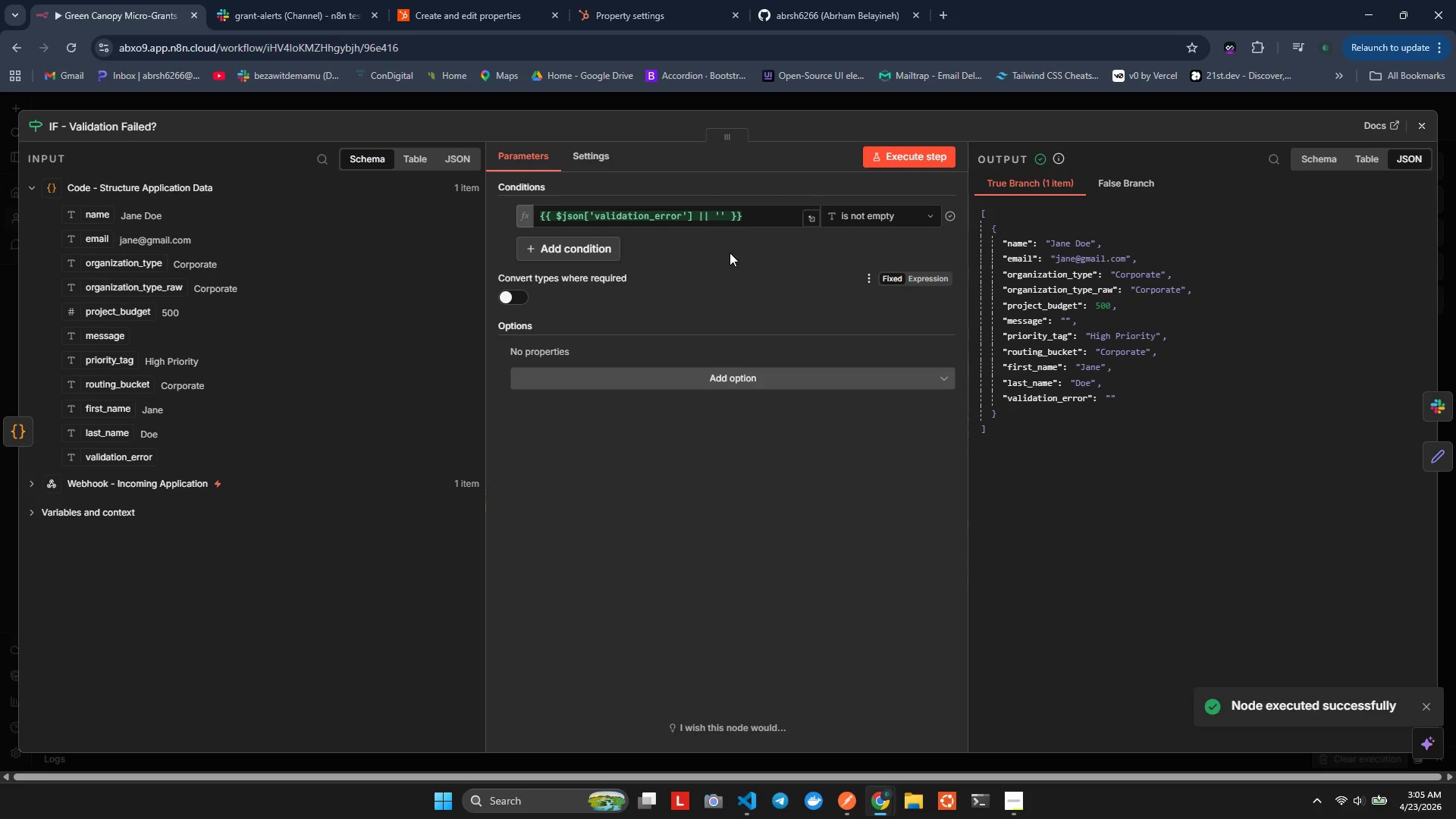 
left_click_drag(start_coordinate=[728, 221], to_coordinate=[701, 220])
 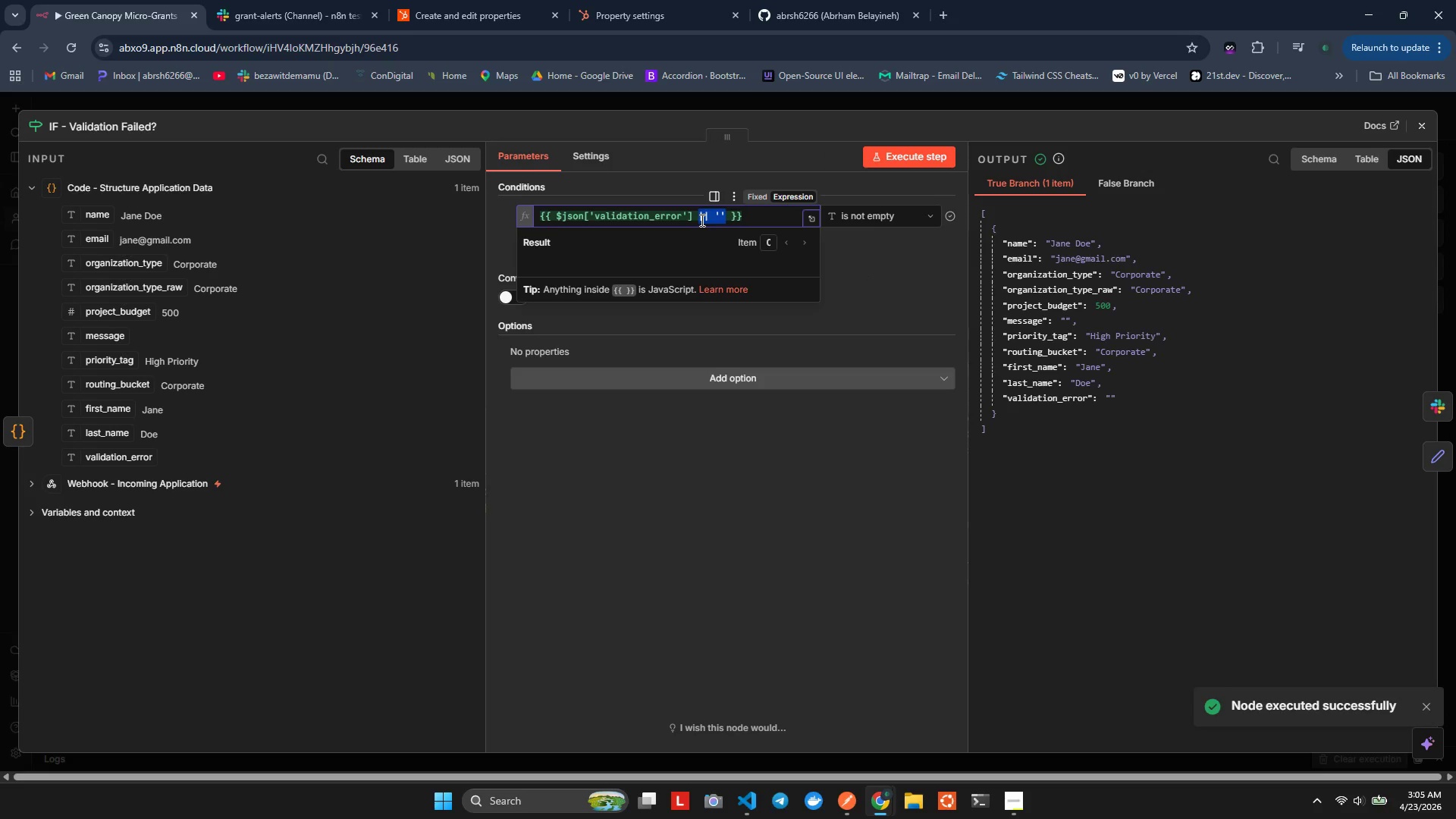 
key(Backspace)
 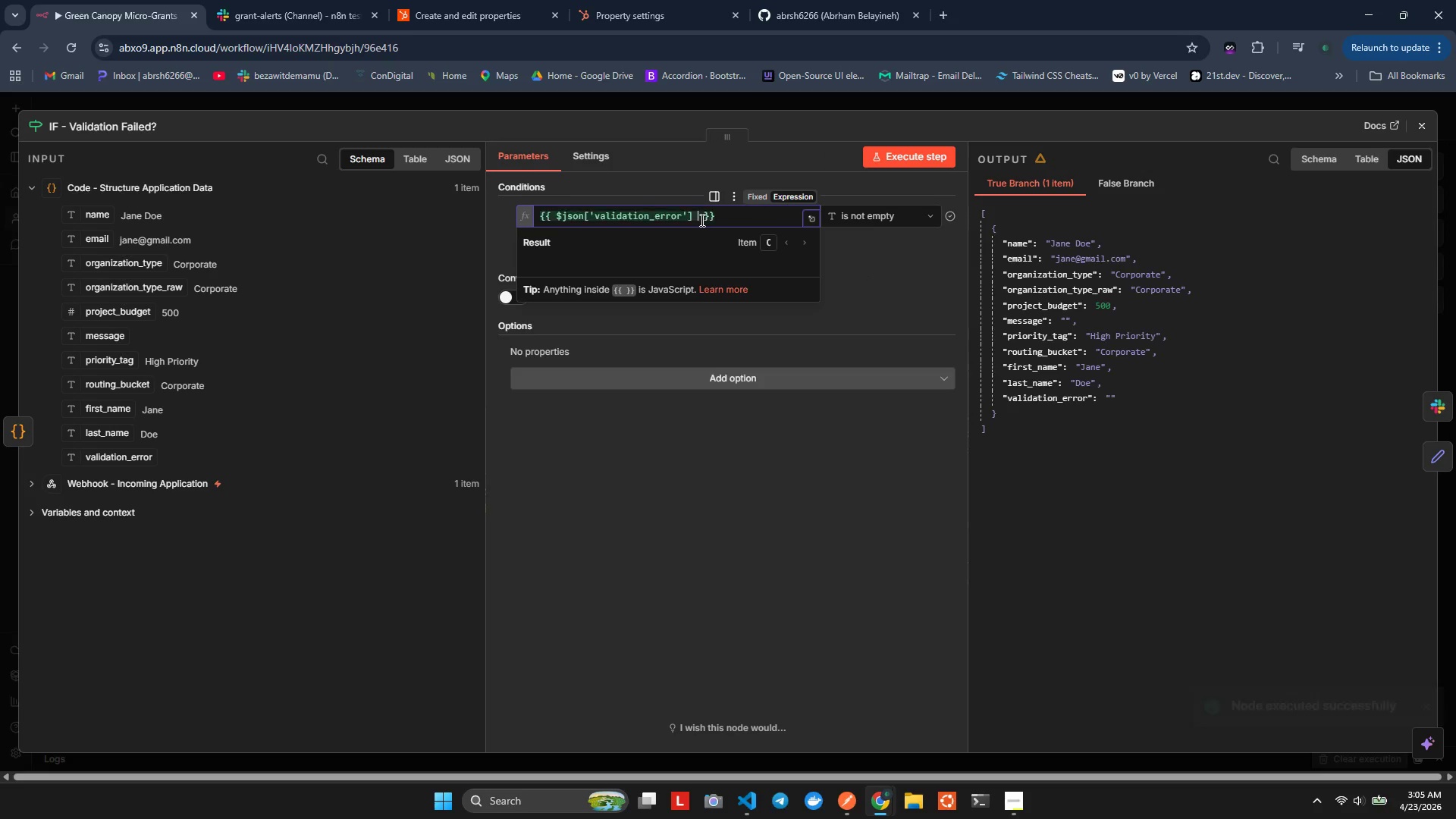 
key(Backspace)
 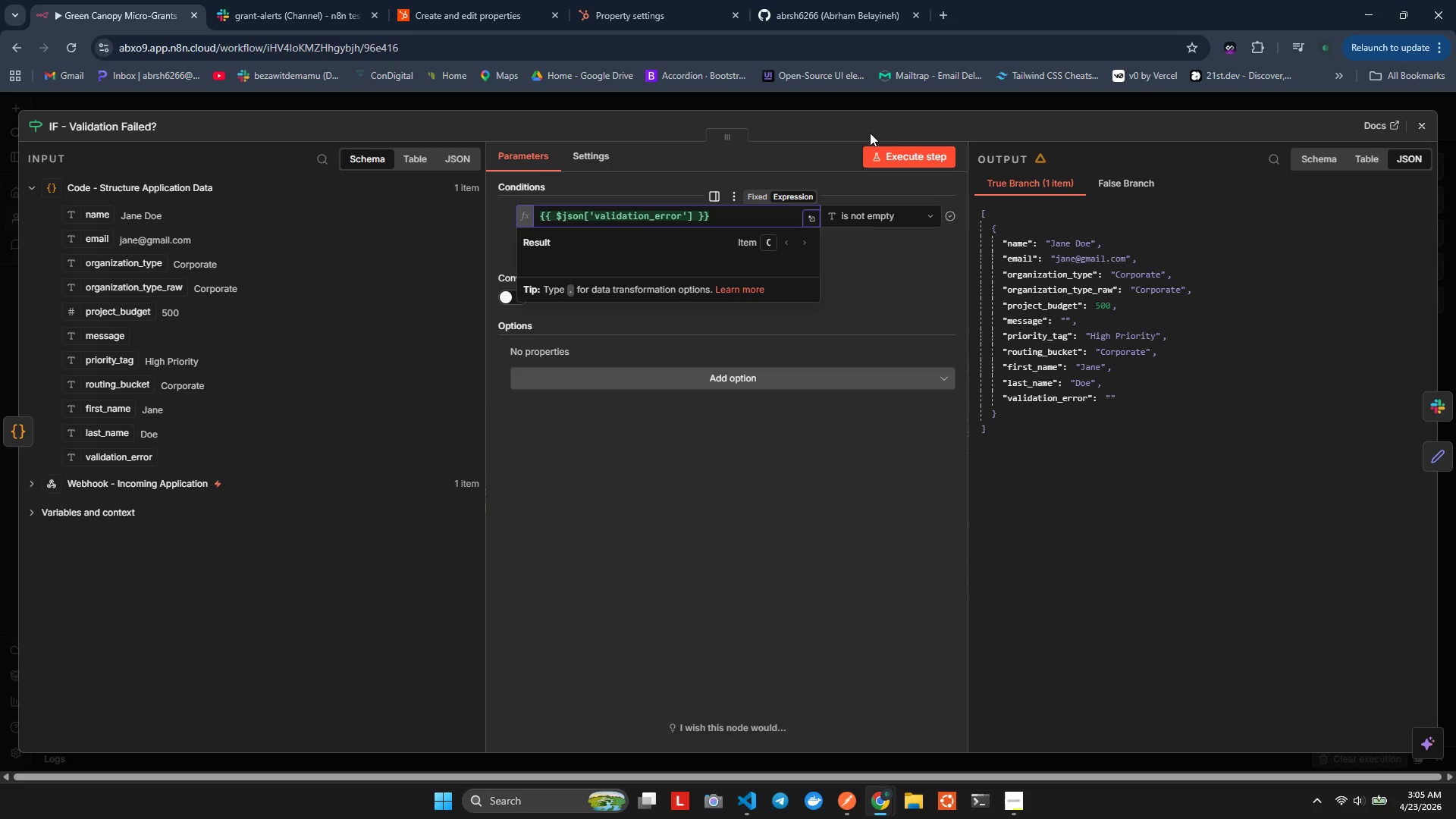 
left_click([888, 150])
 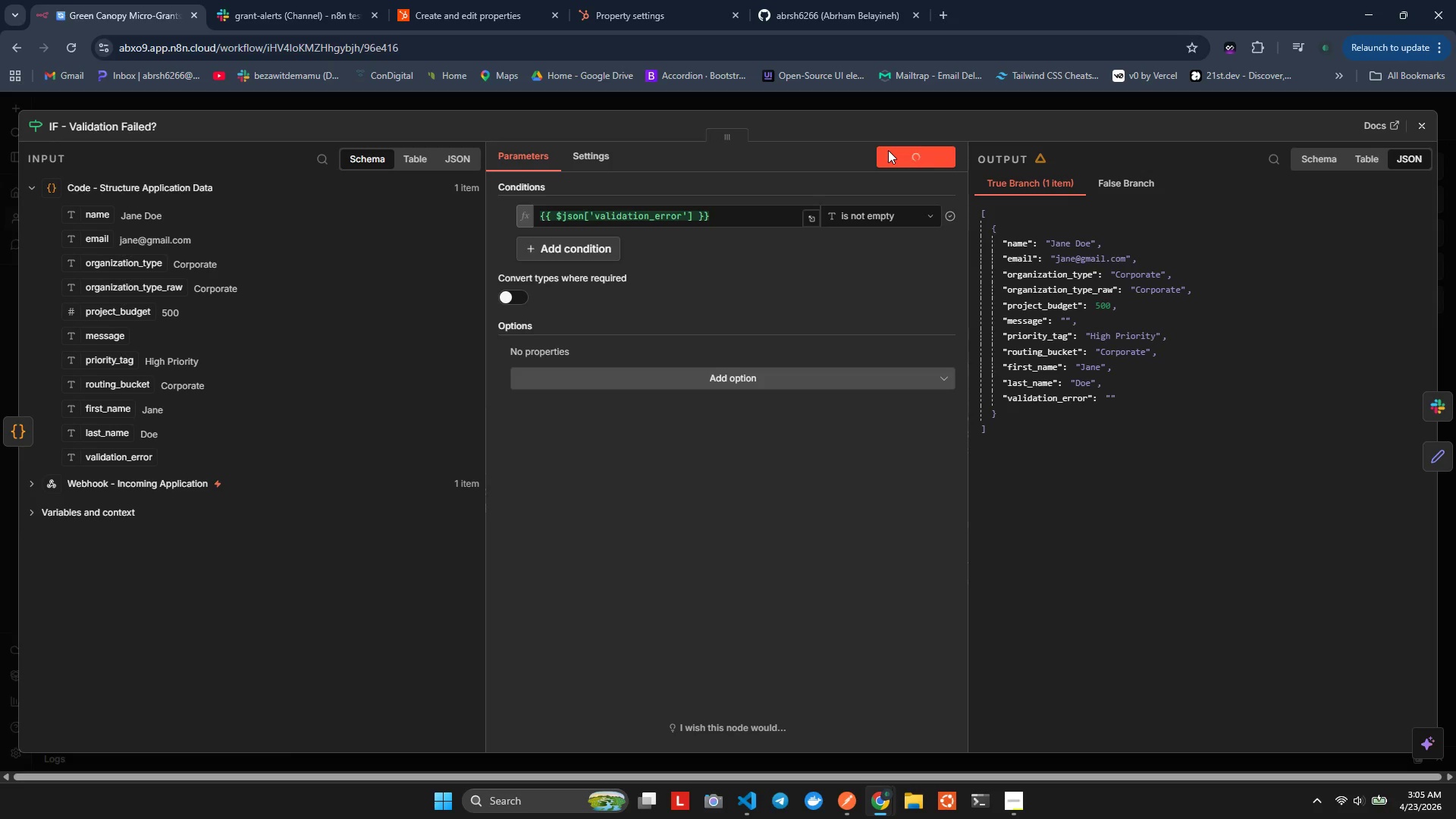 
left_click([888, 150])
 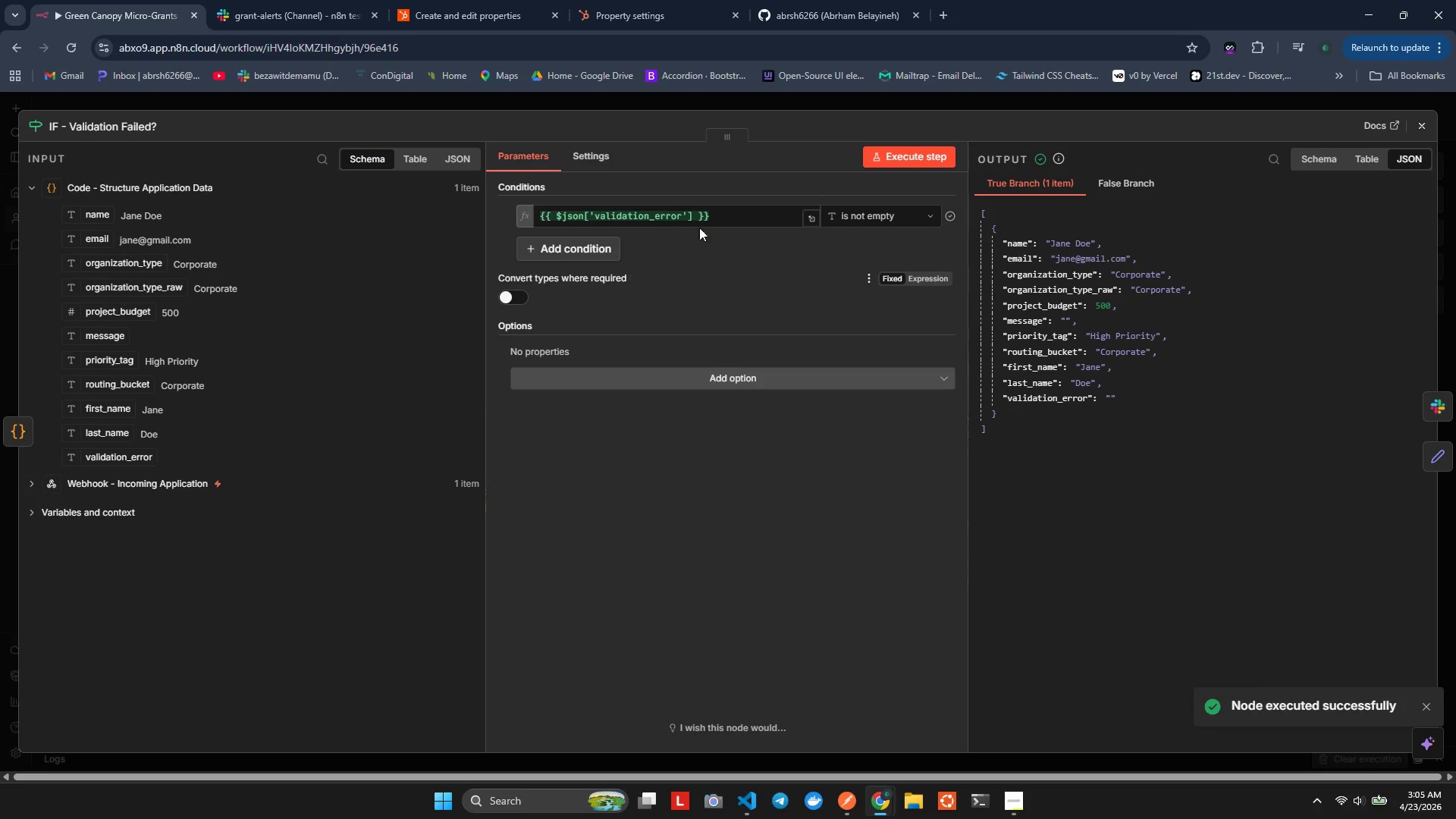 
double_click([717, 215])
 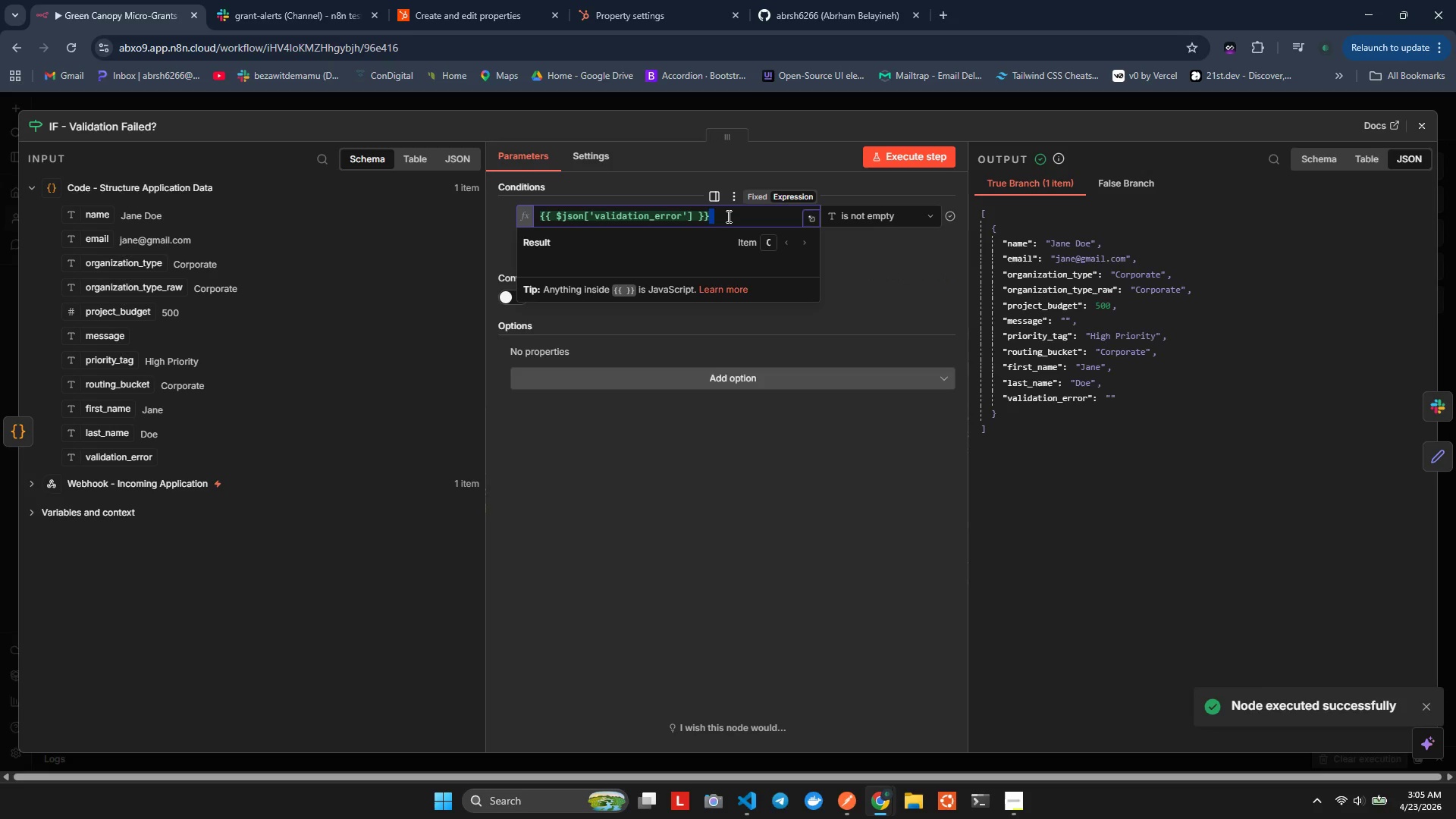 
left_click([728, 217])
 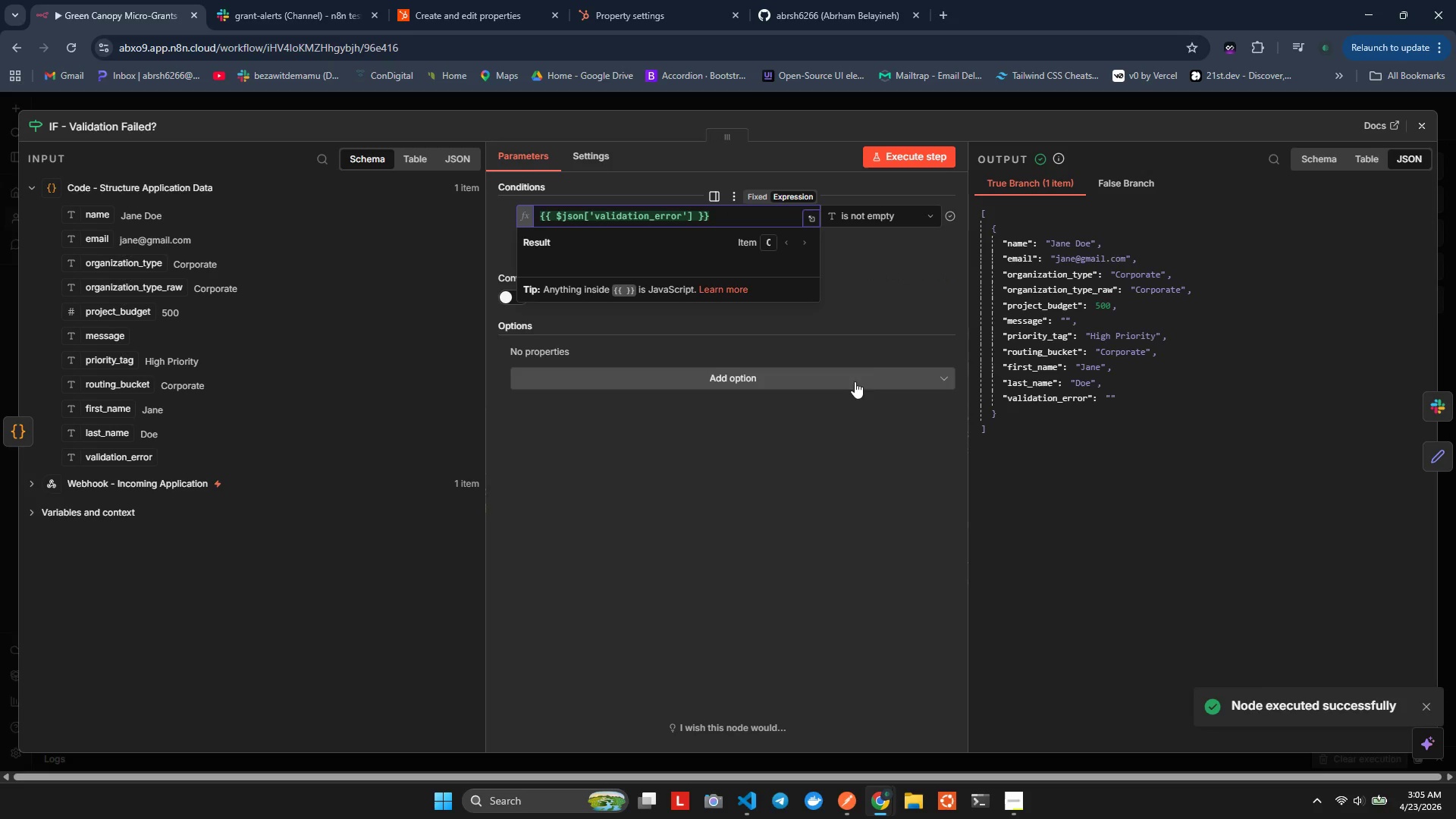 
left_click([863, 351])
 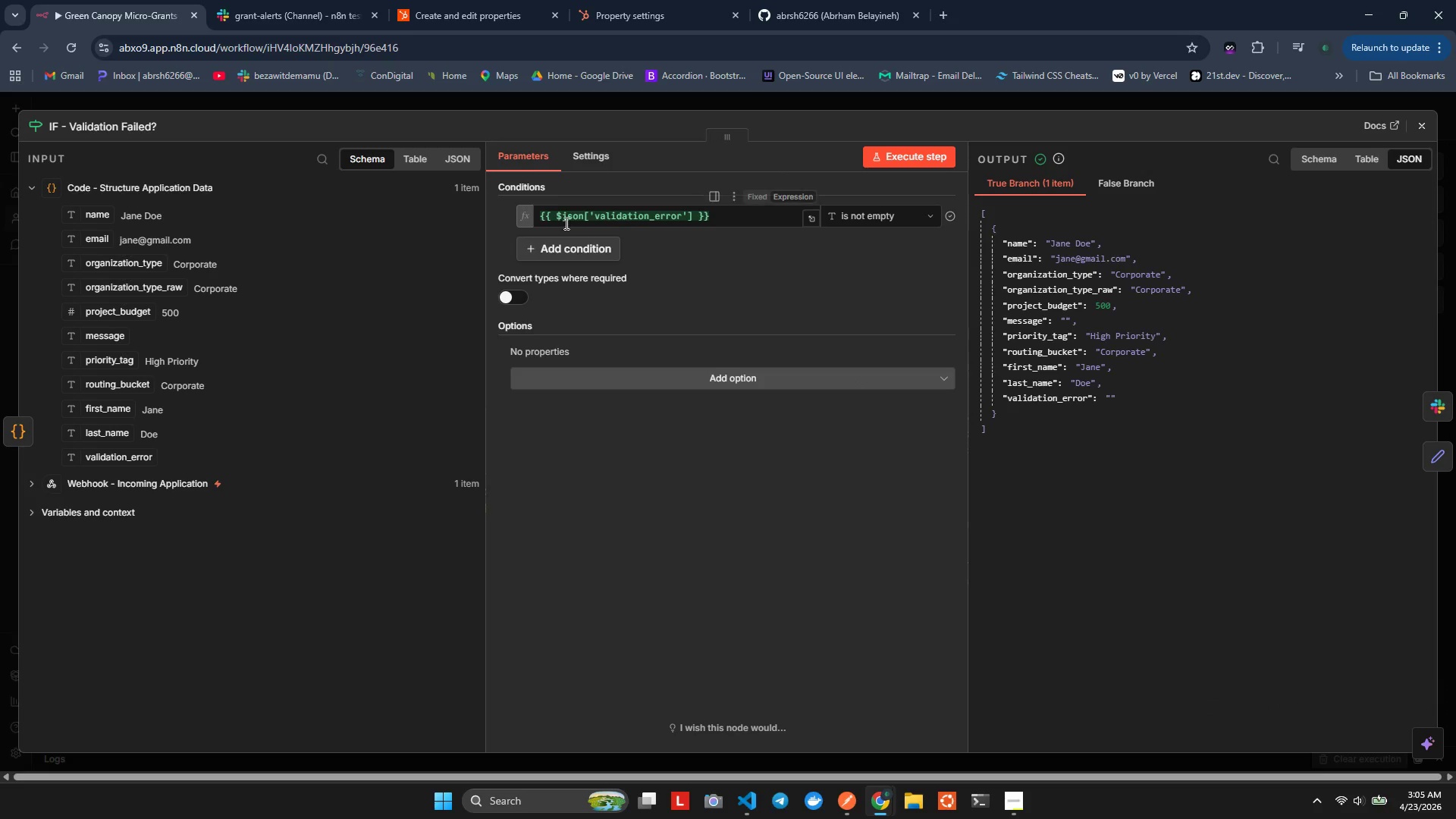 
double_click([568, 221])
 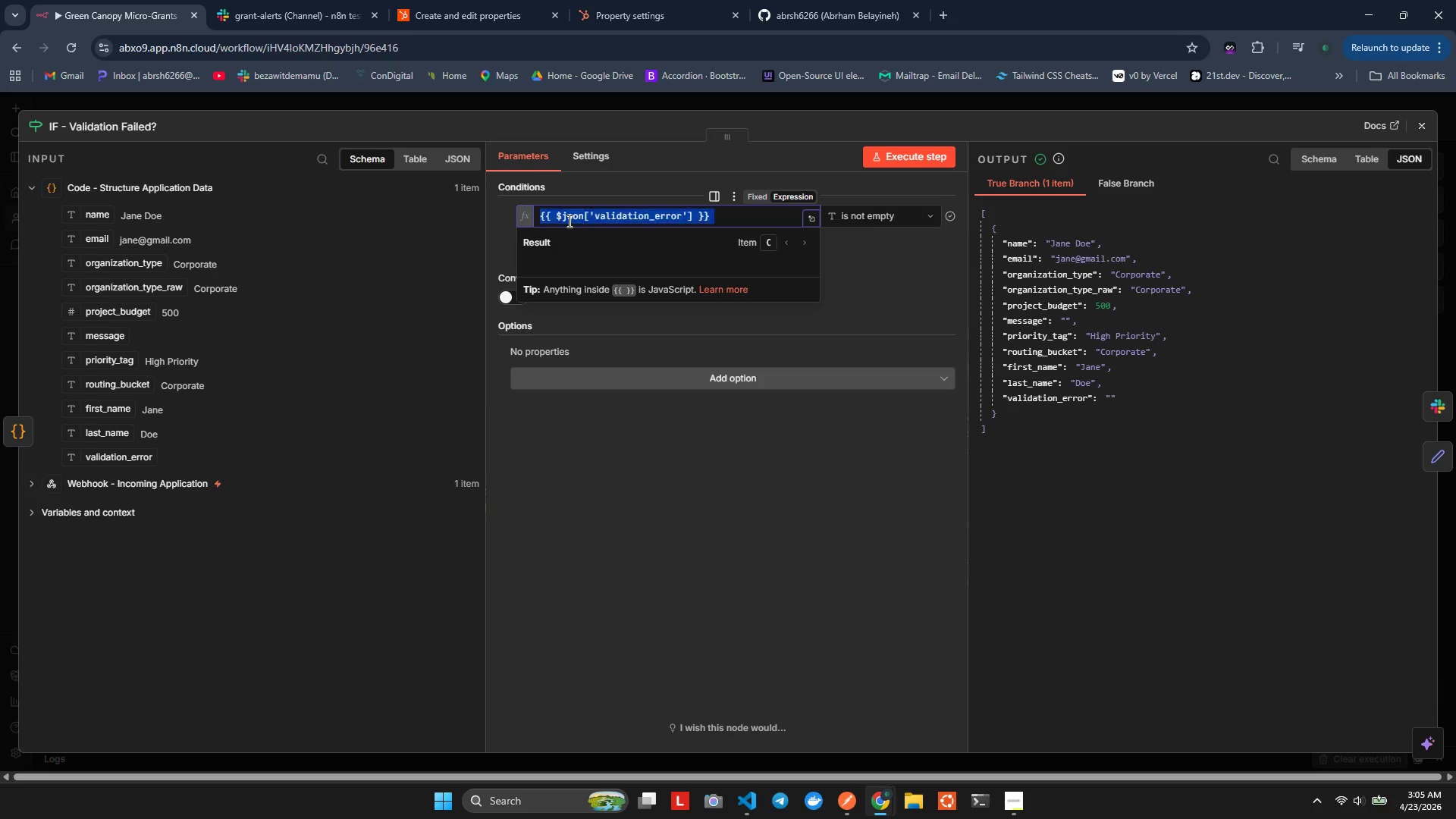 
triple_click([568, 221])
 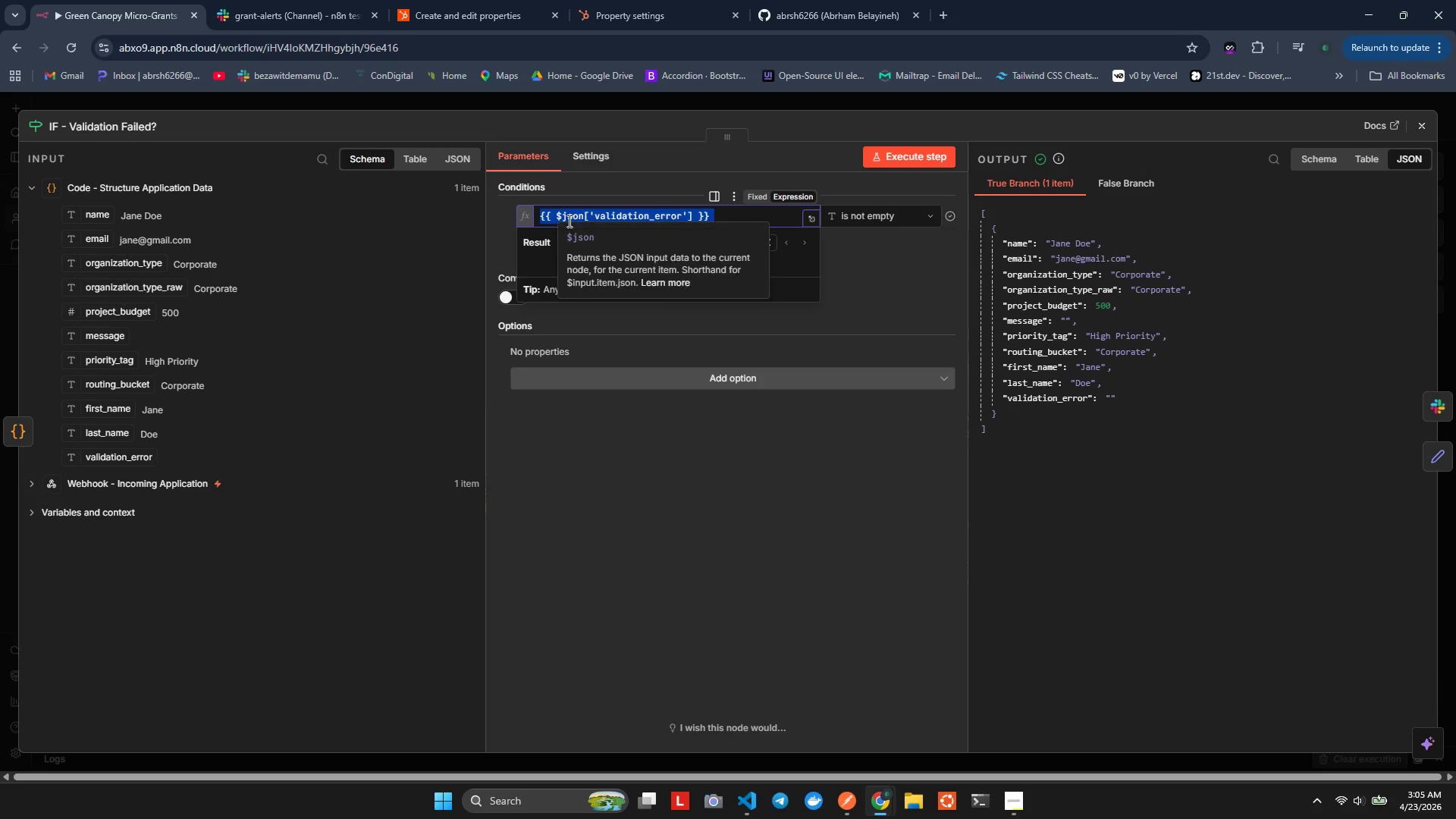 
key(Control+X)
 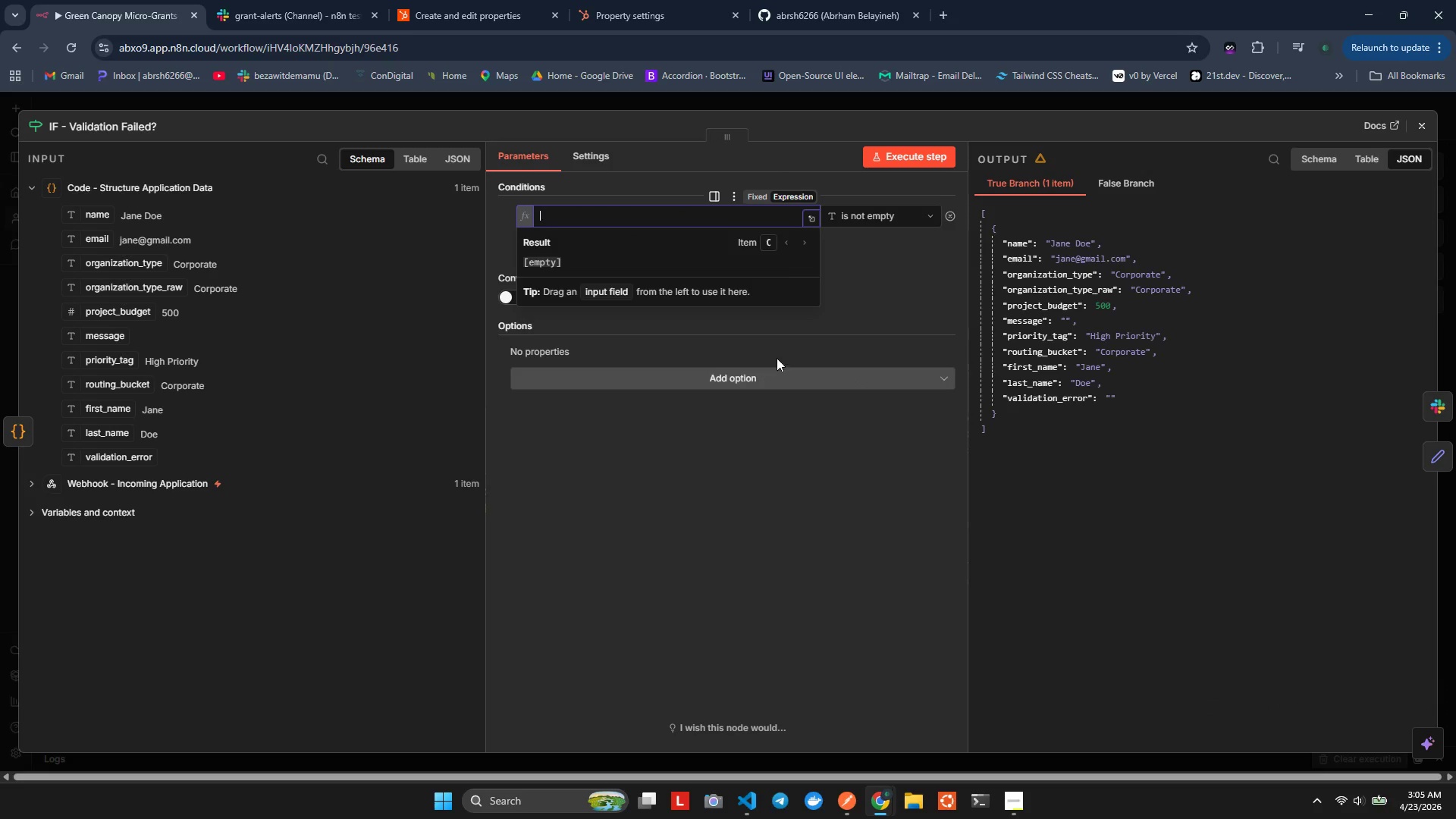 
key(Equal)
 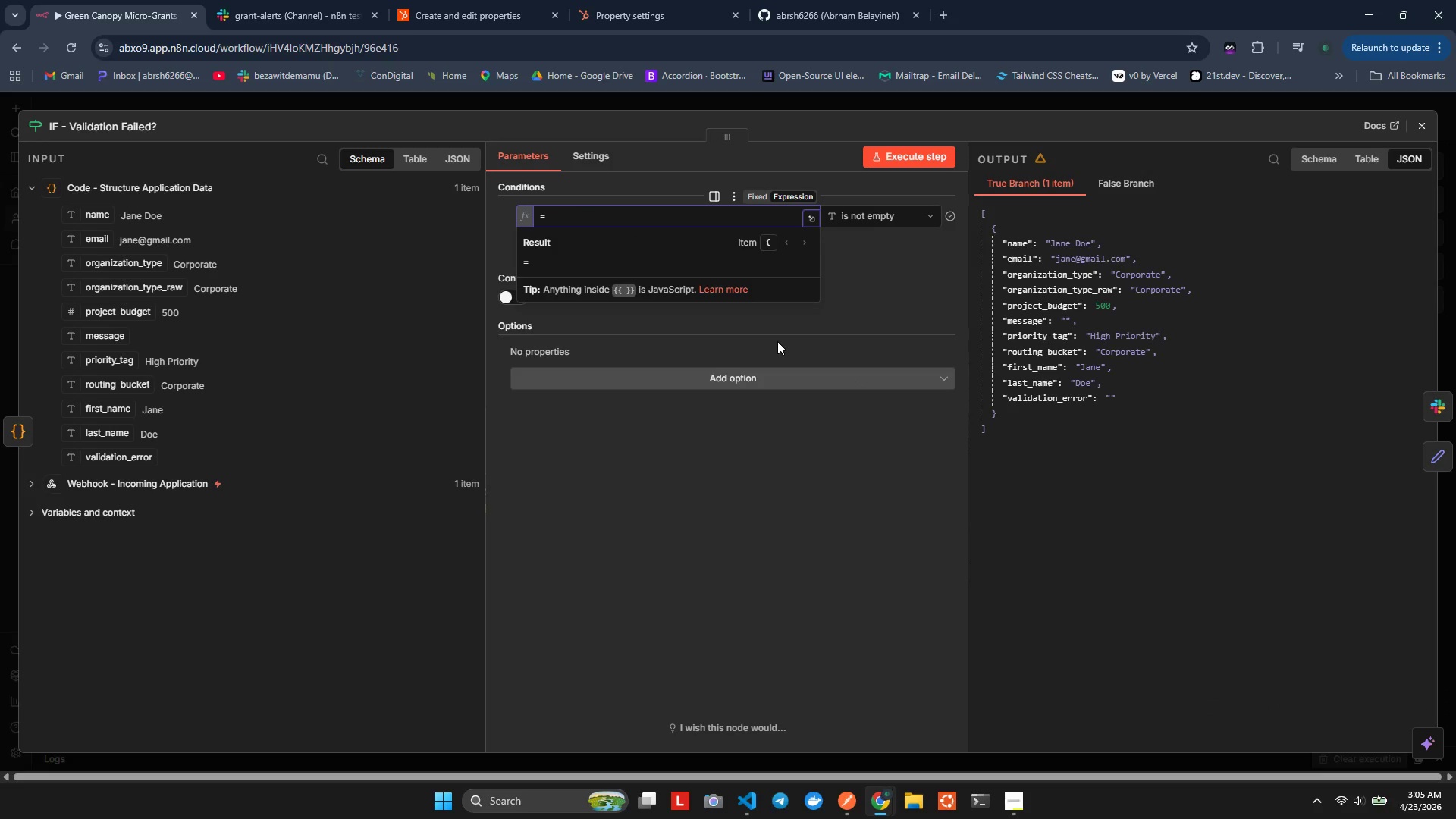 
key(Backspace)
 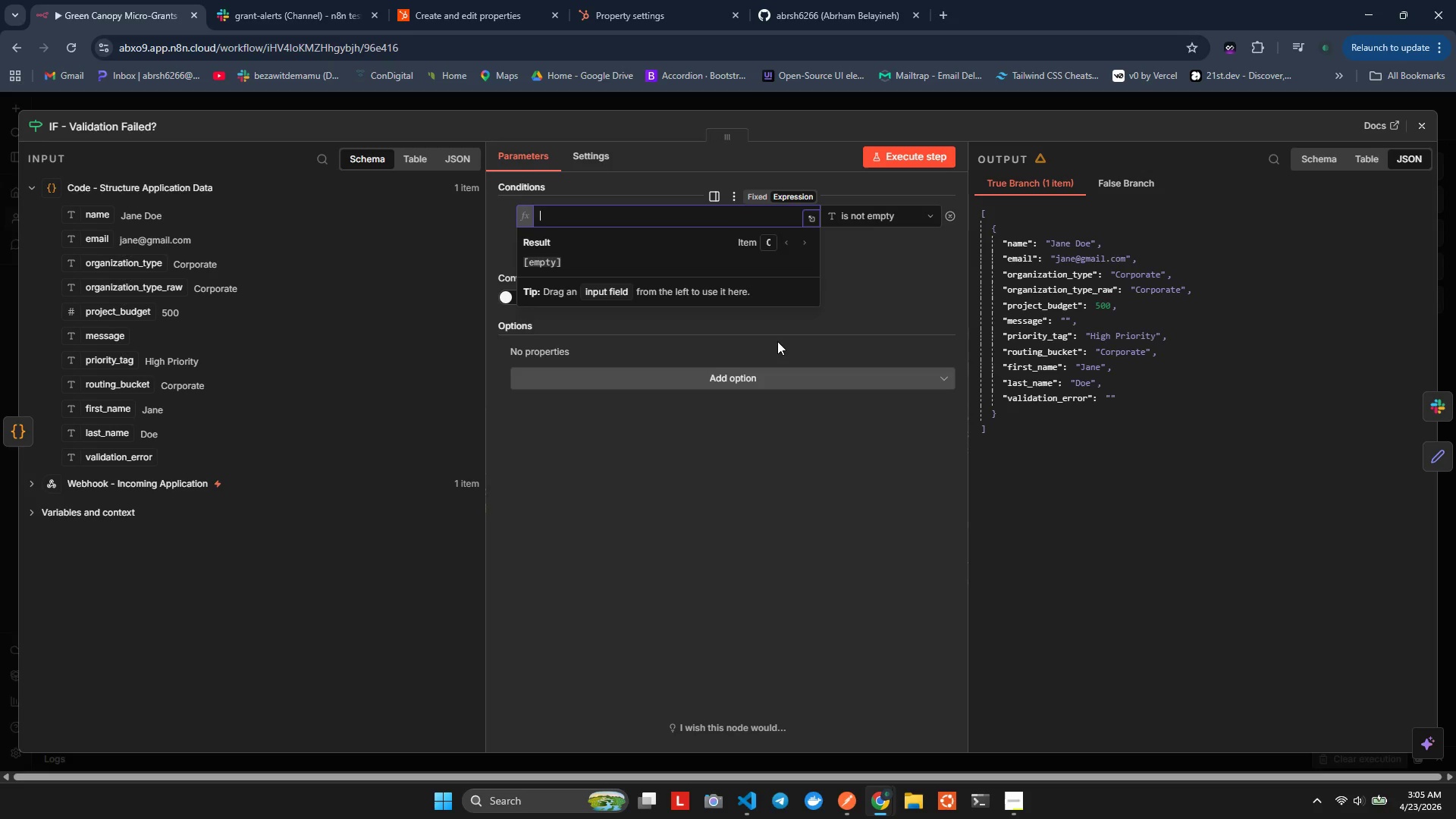 
key(Shift+BracketLeft)
 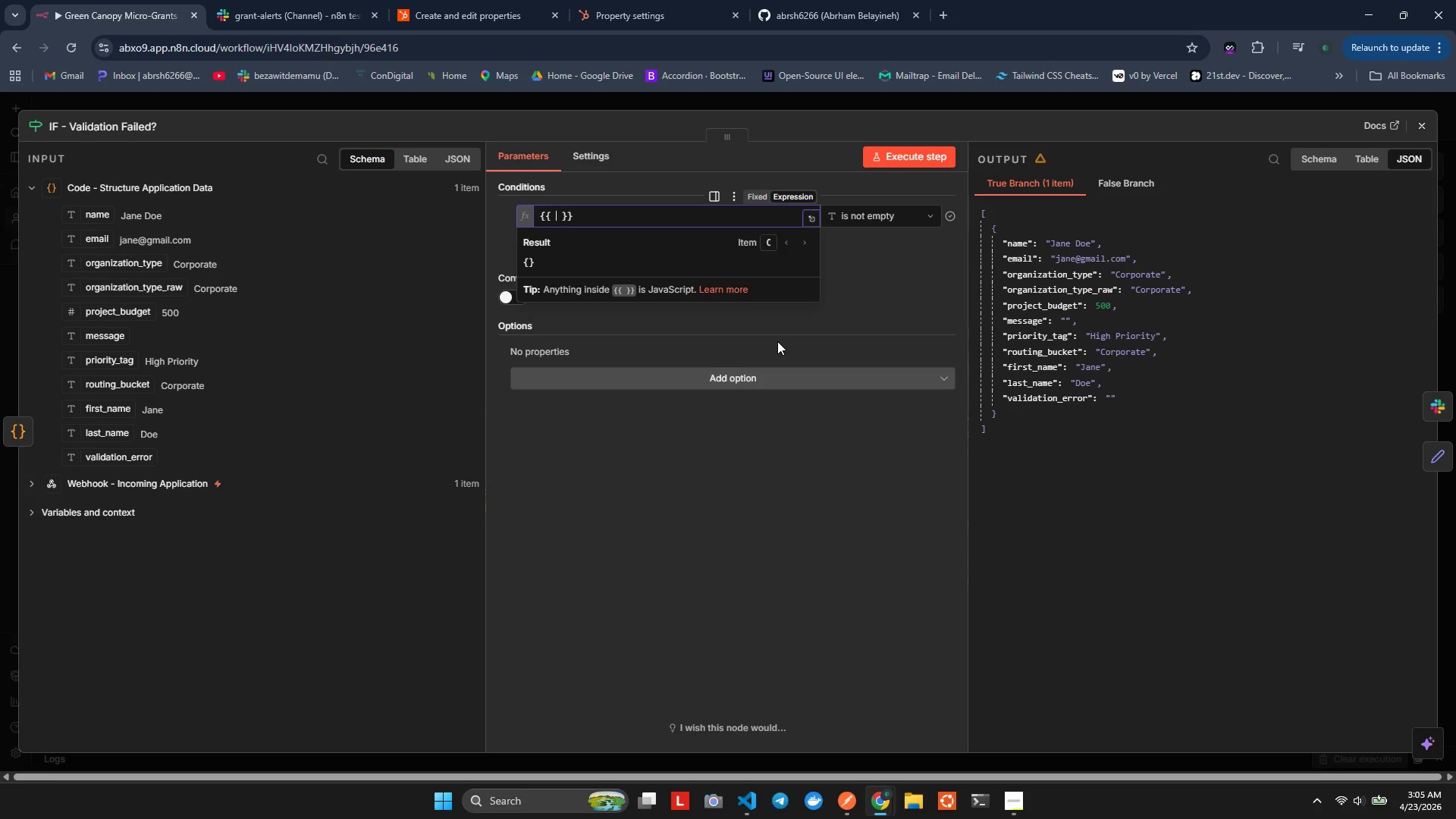 
key(Shift+BracketLeft)
 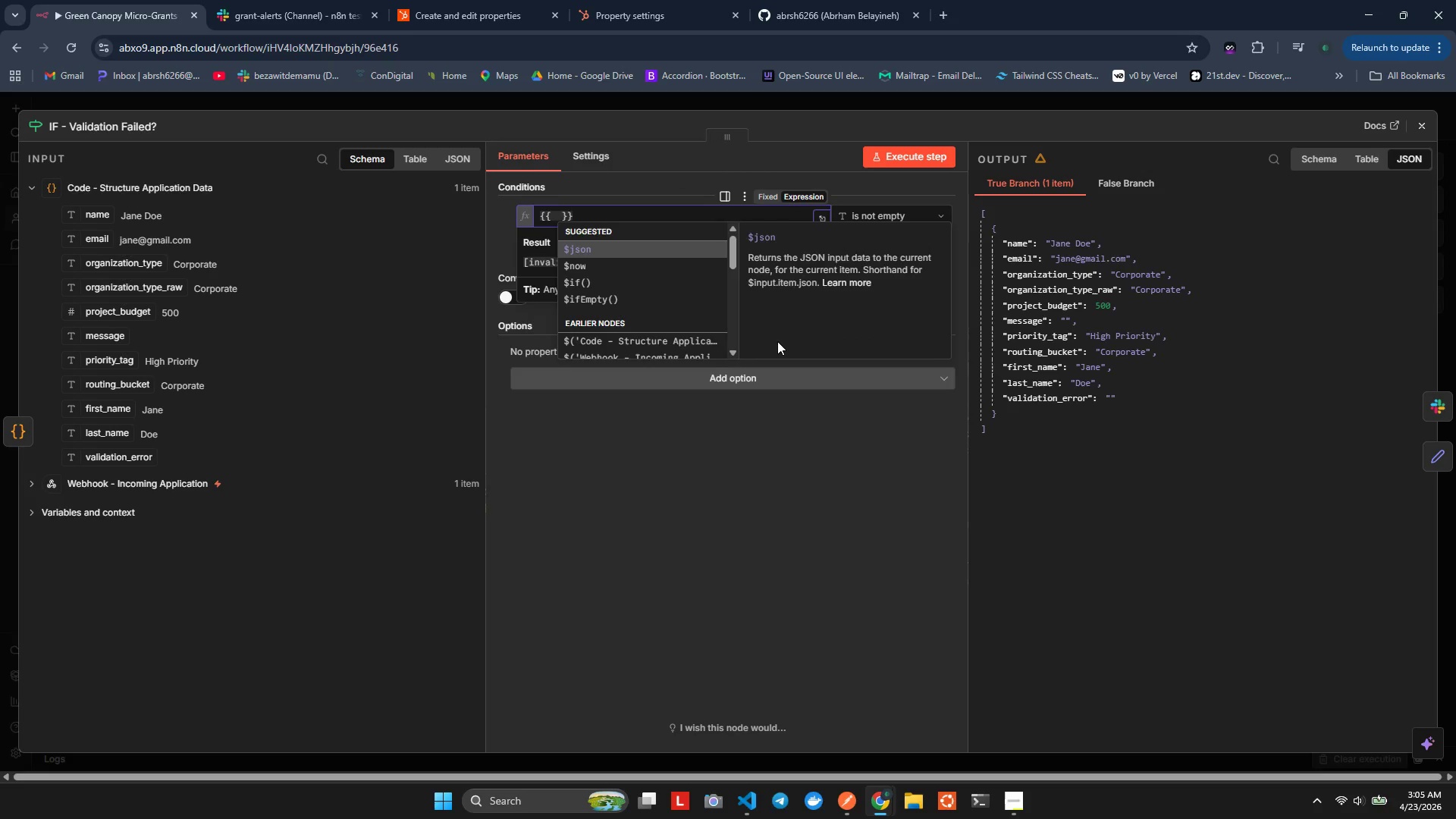 
key(Enter)
 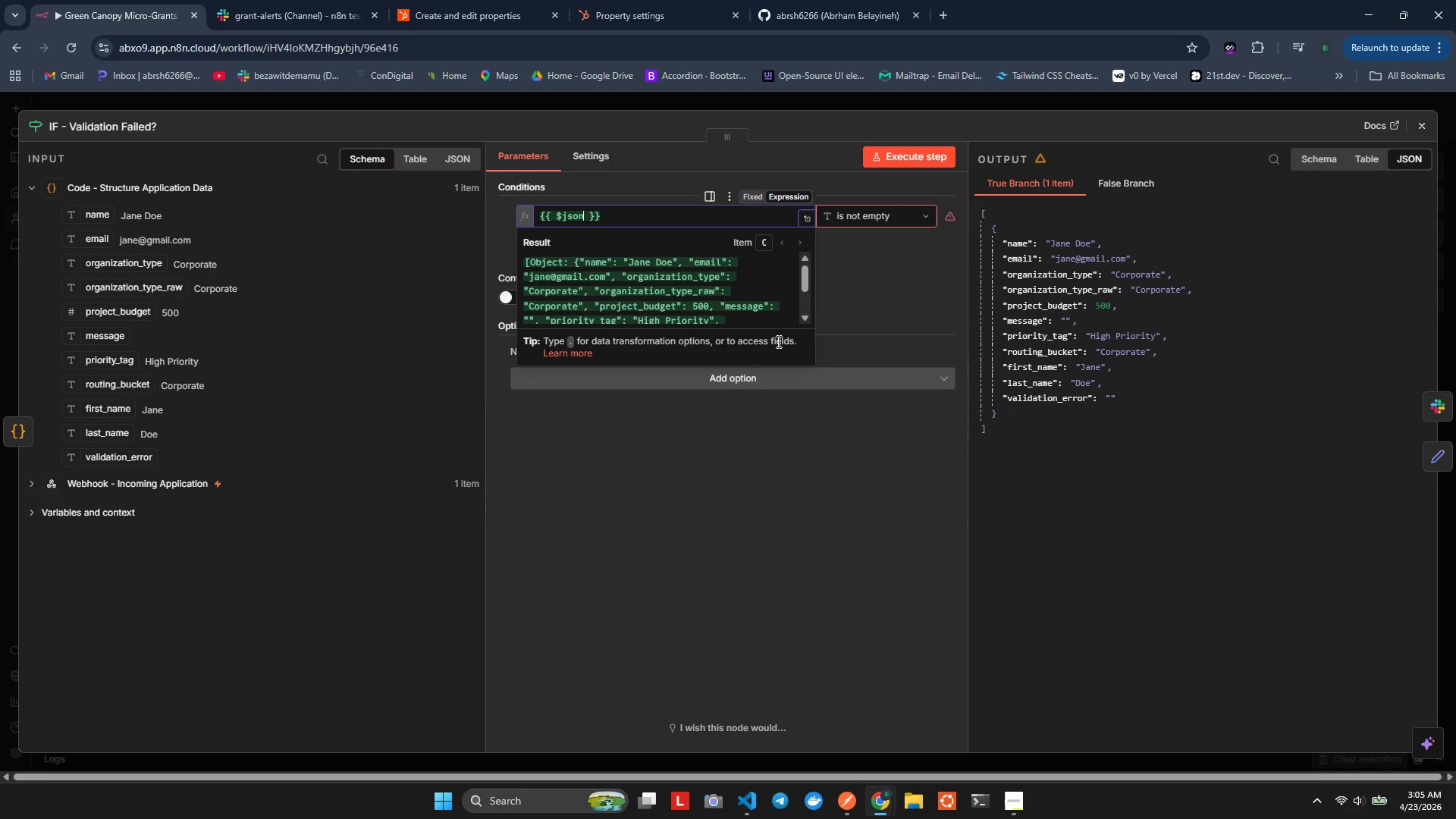 
type([va)
key(Backspace)
key(Backspace)
type('va)
 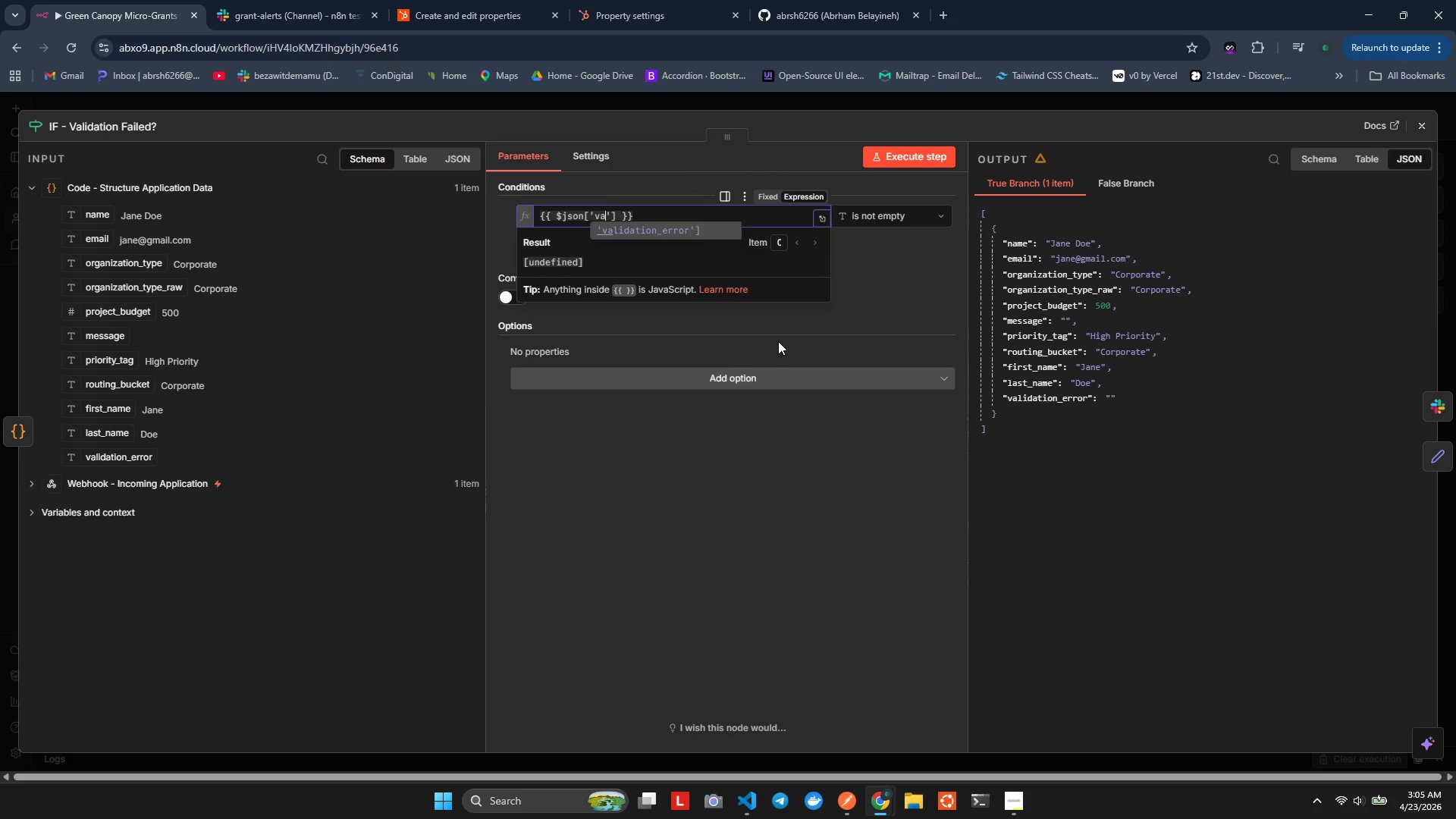 
key(Enter)
 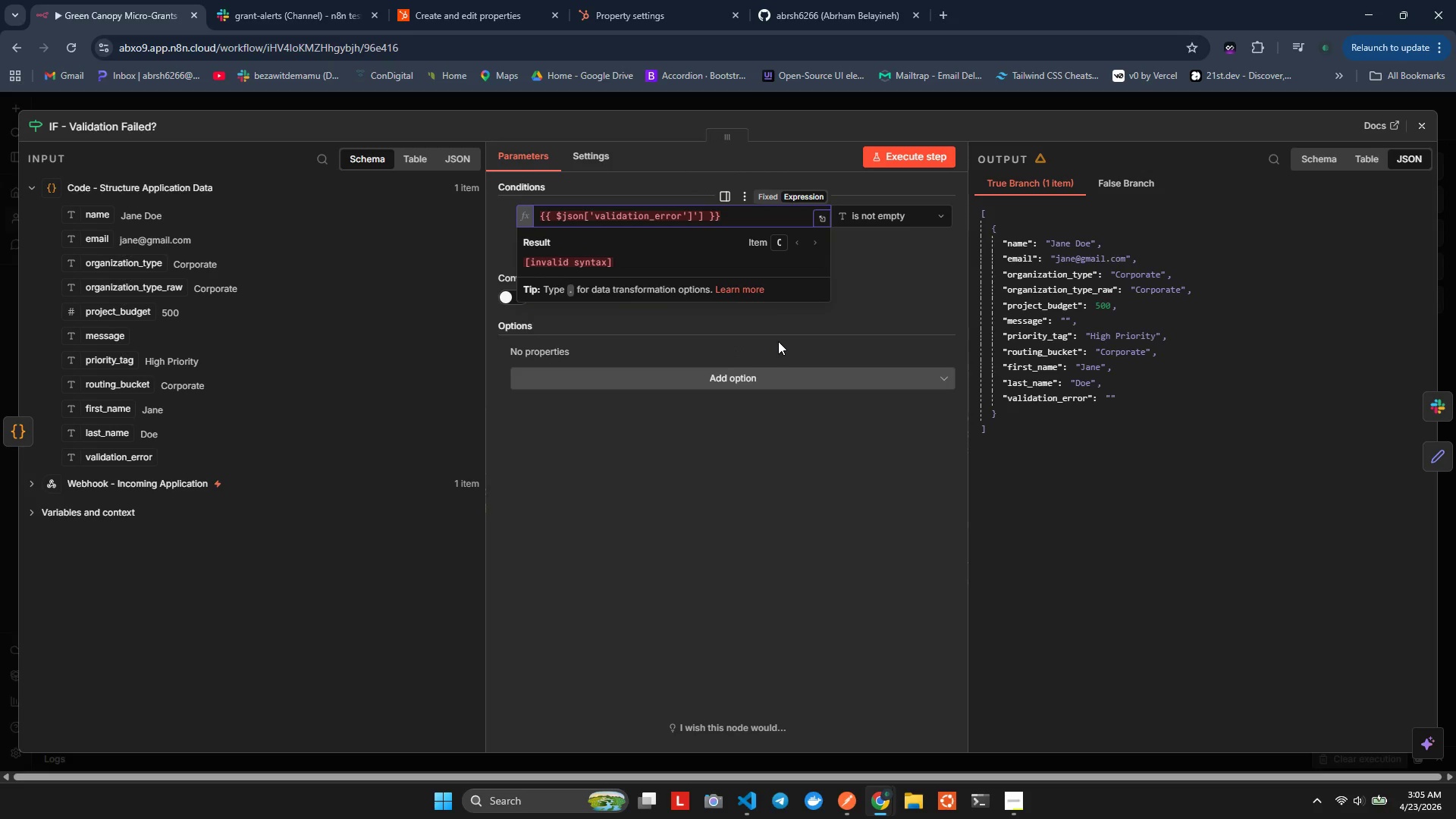 
key(Backspace)
 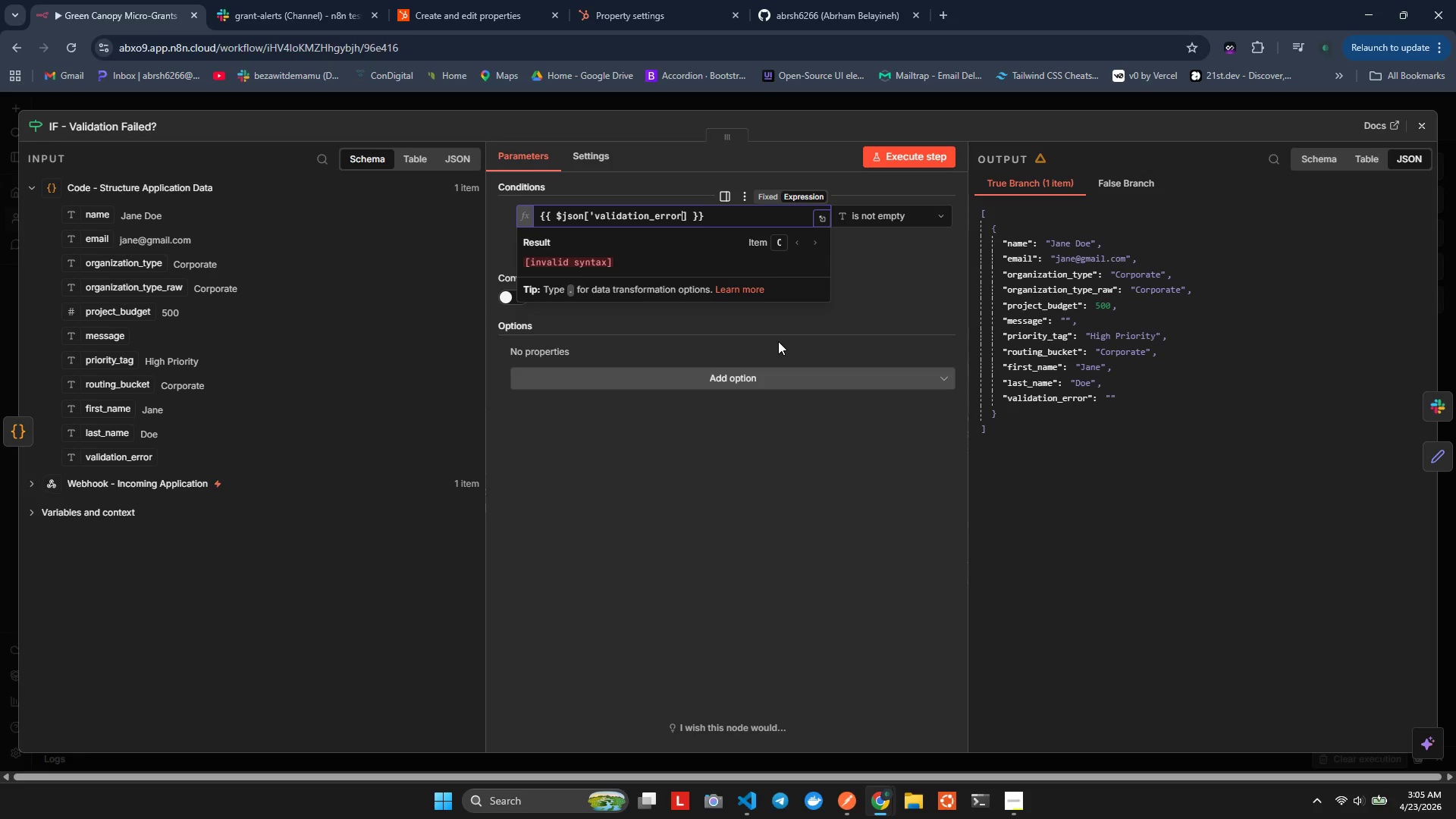 
key(Backspace)
 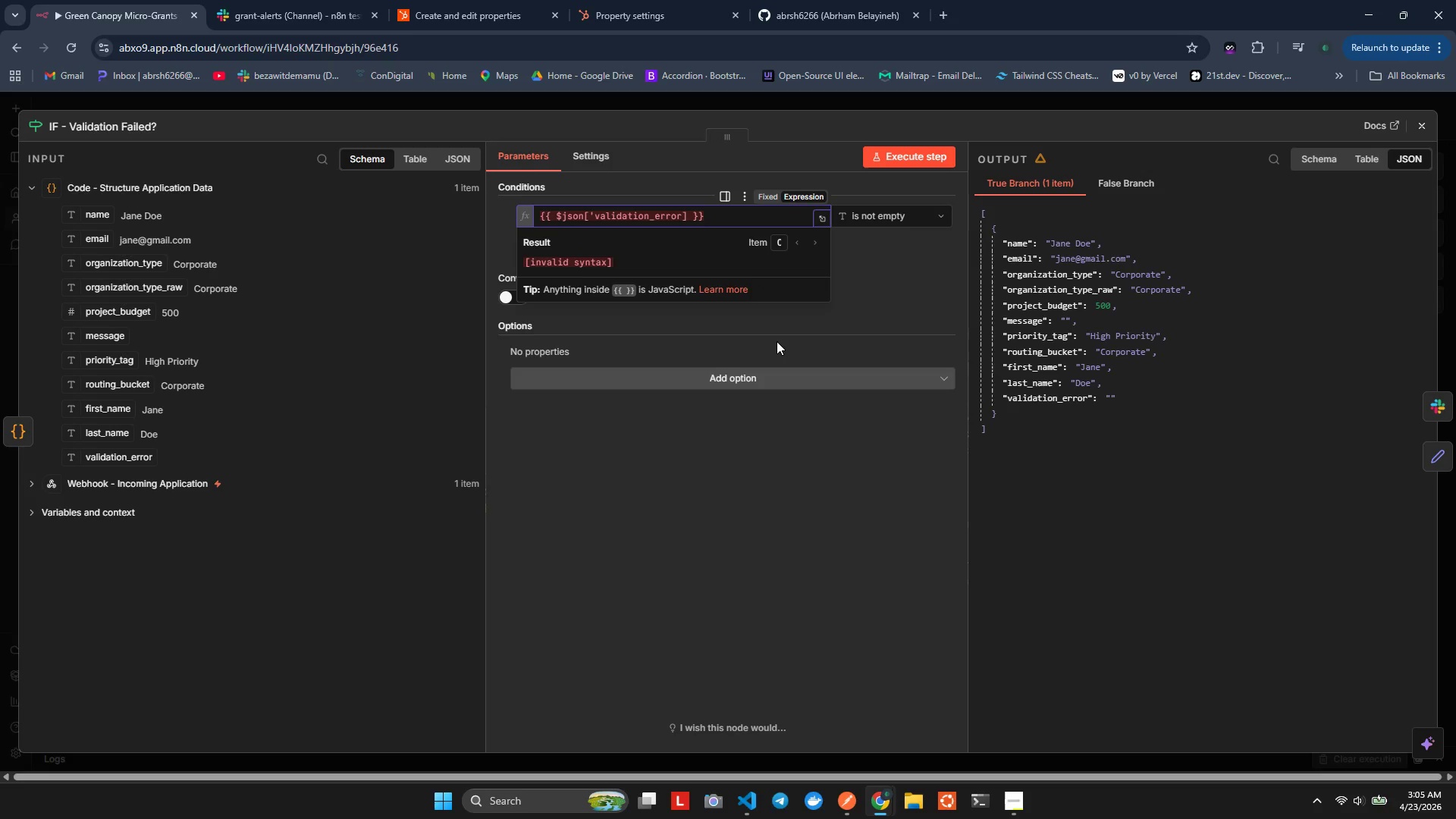 
key(Quote)
 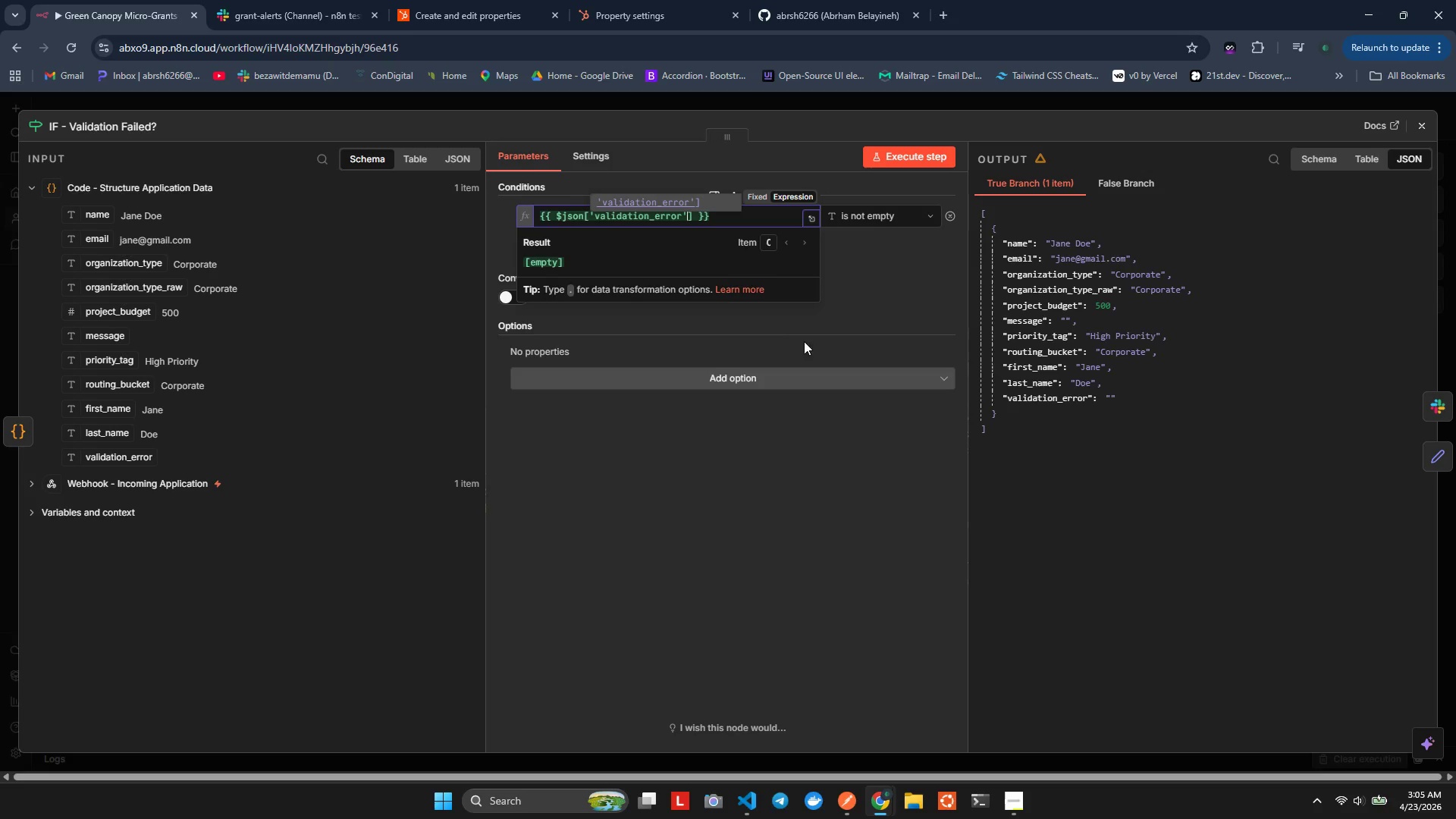 
left_click([767, 344])
 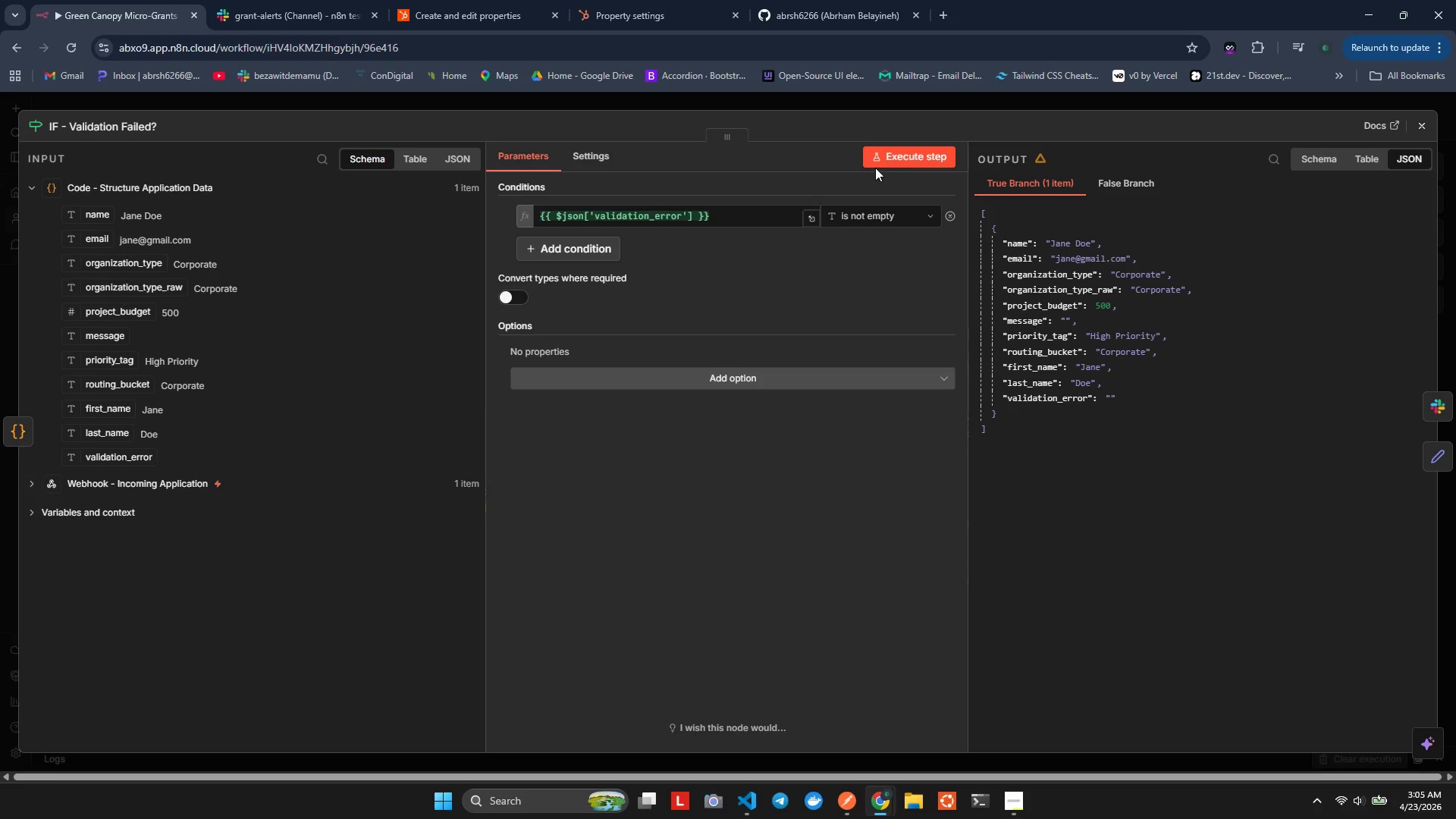 
double_click([878, 165])
 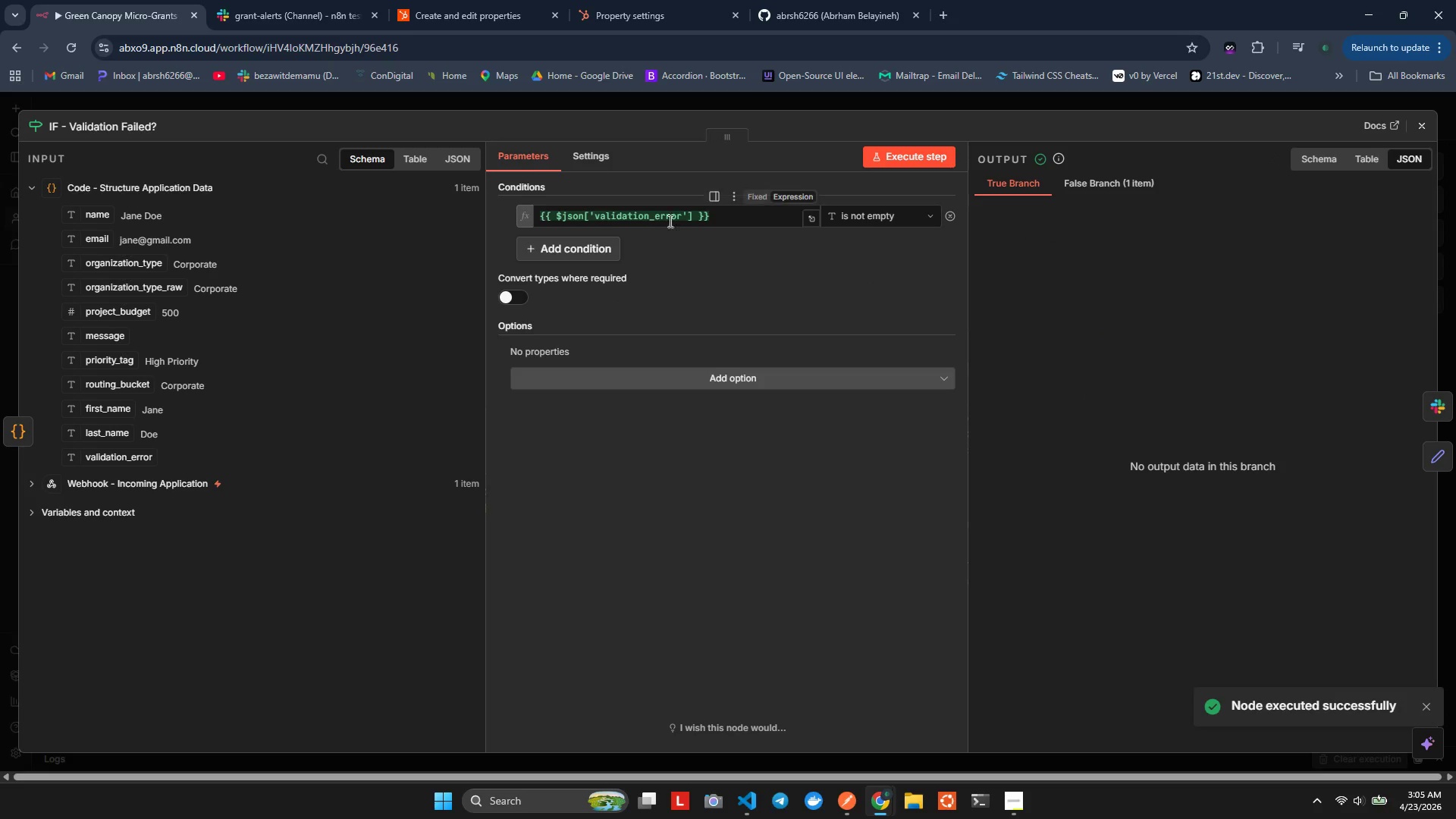 
left_click([692, 215])
 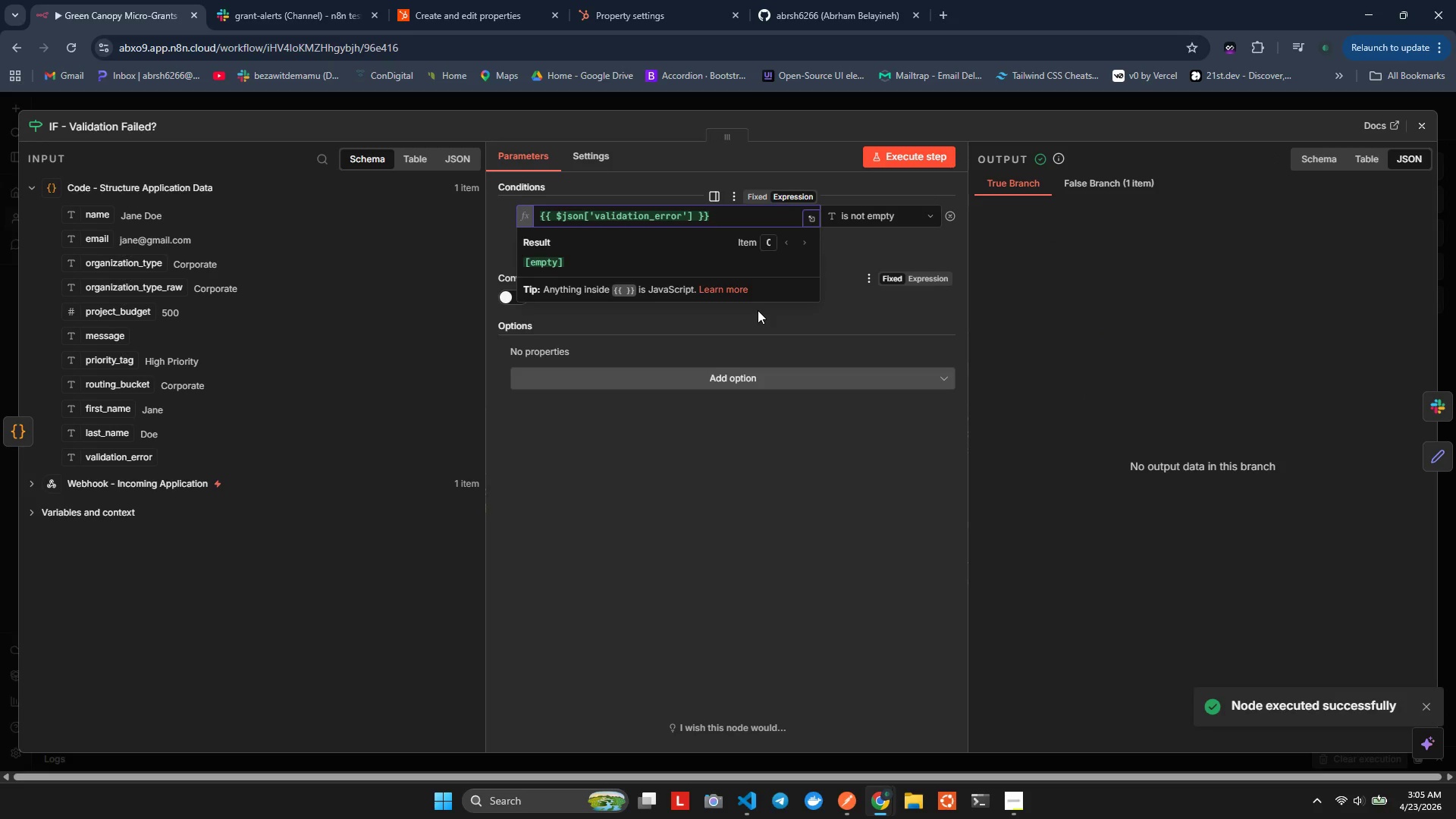 
key(ArrowLeft)
 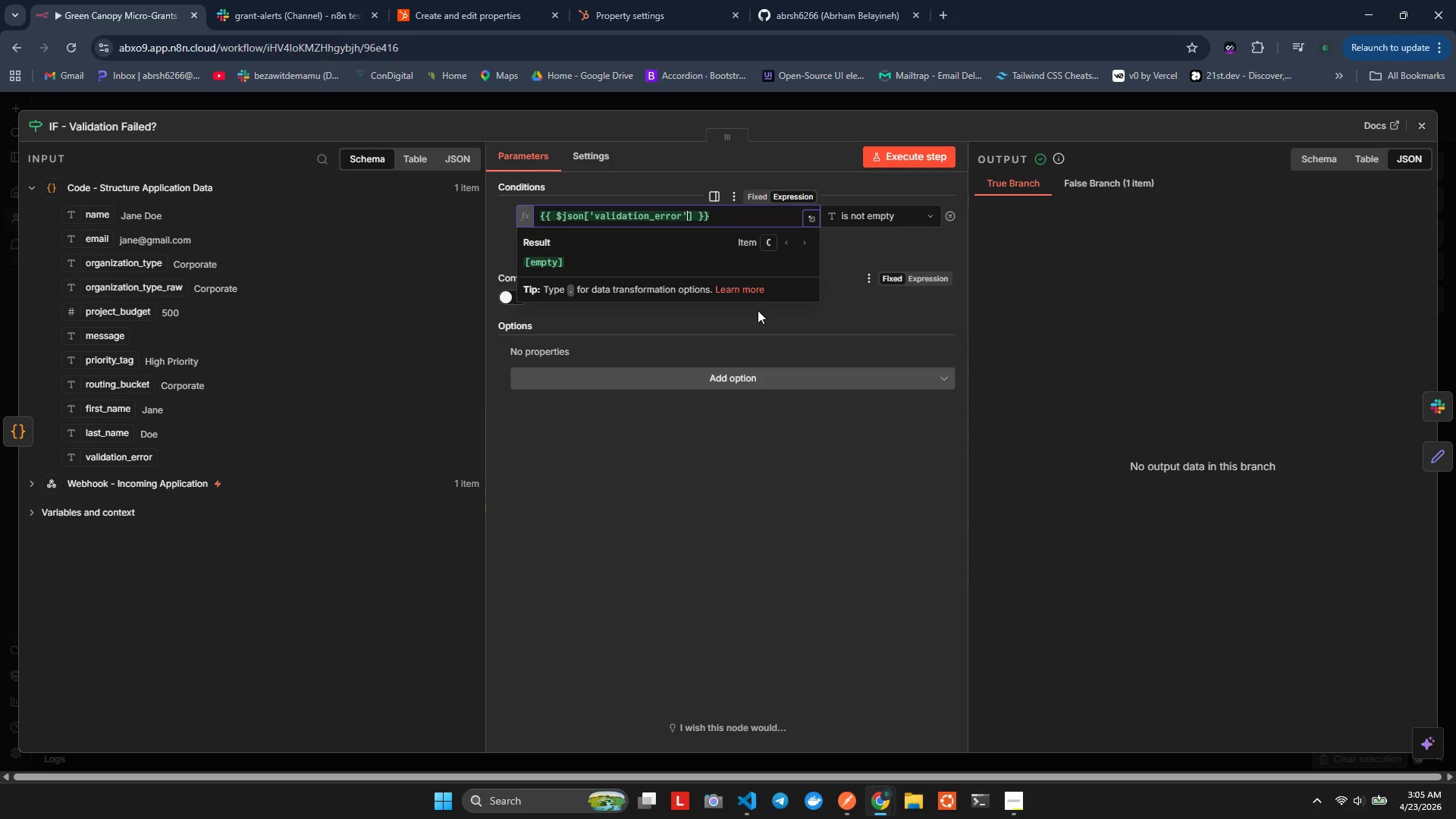 
key(Space)
 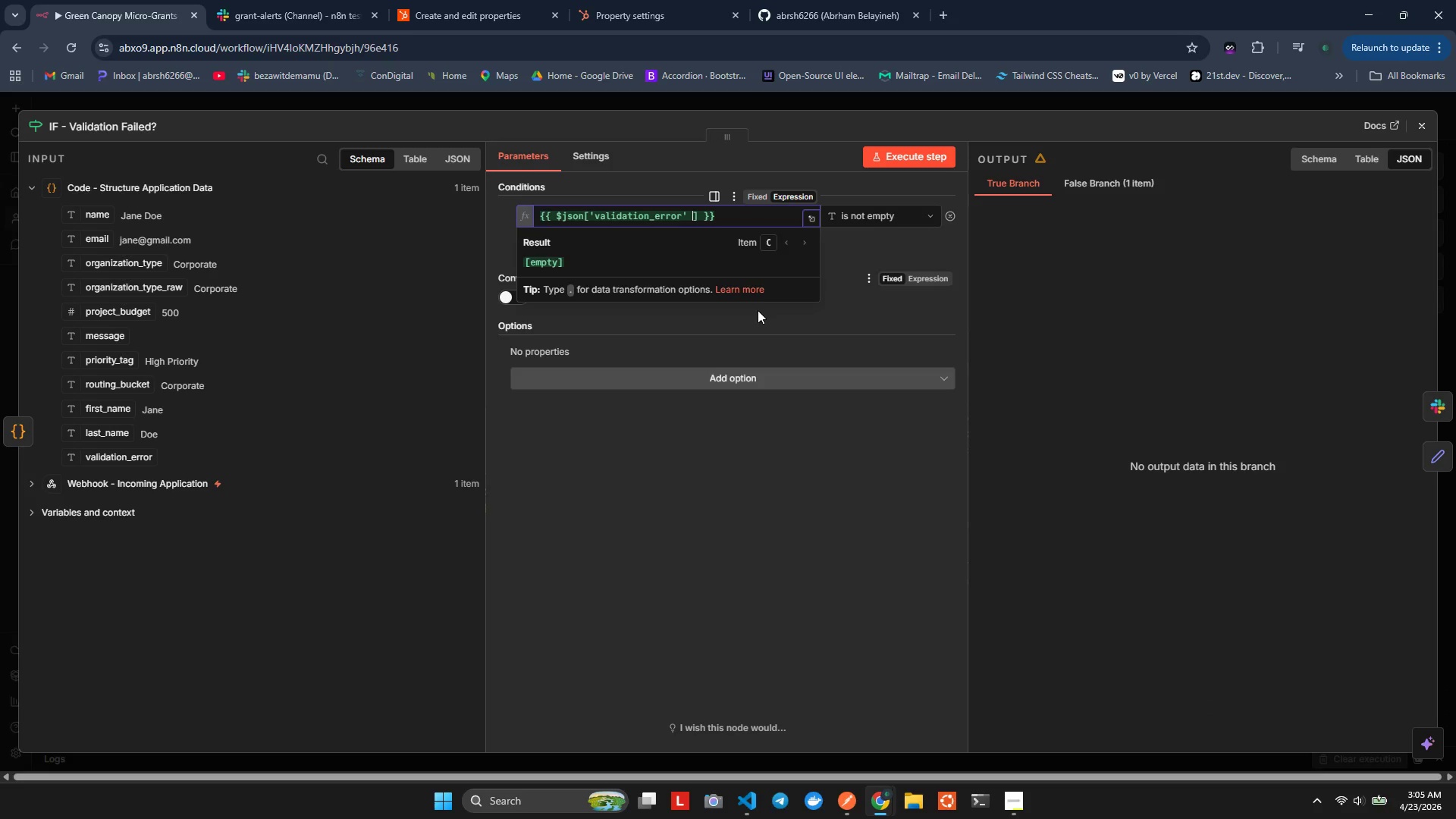 
key(Shift+Backslash)
 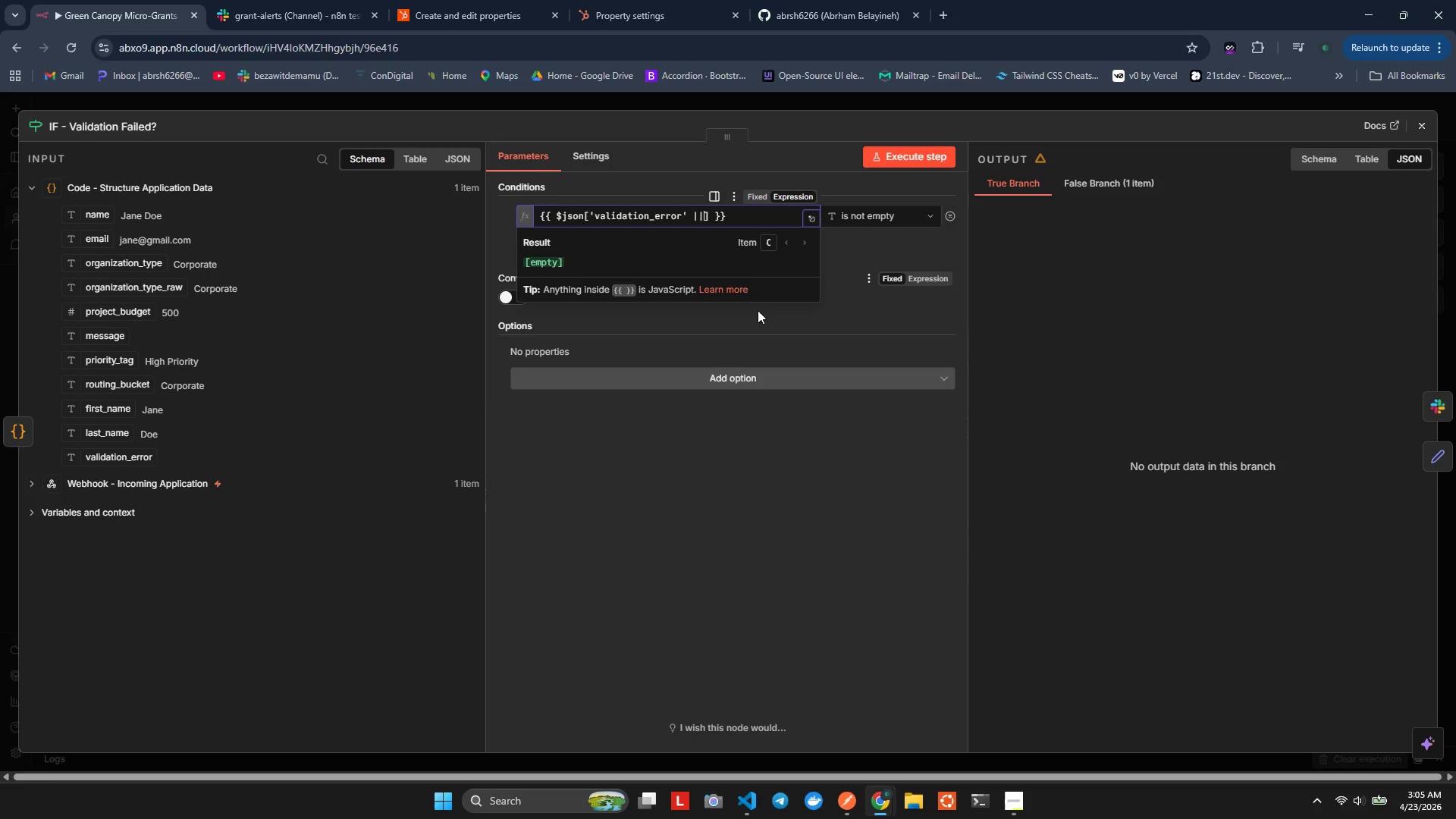 
key(Shift+Backslash)
 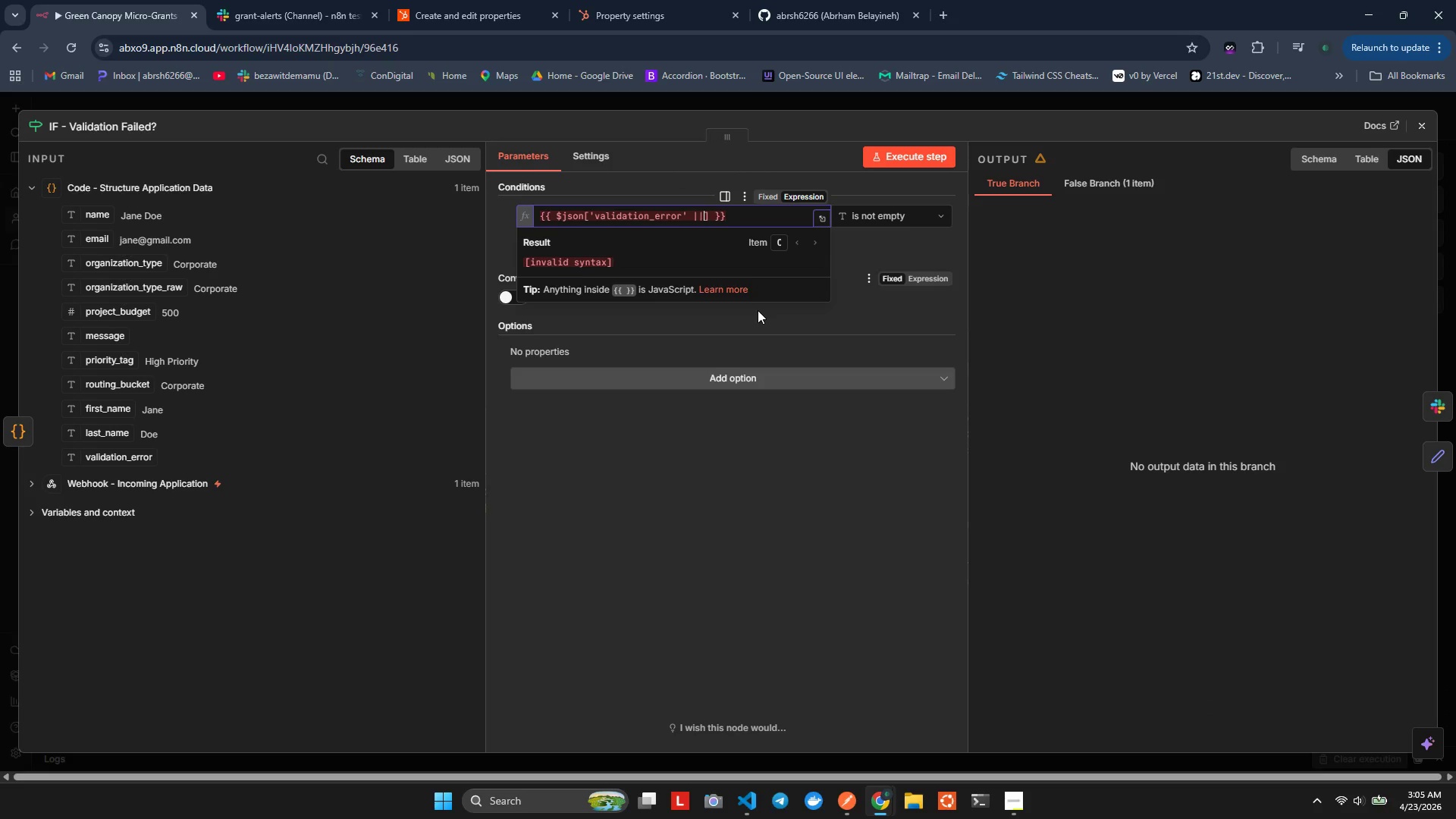 
key(Space)
 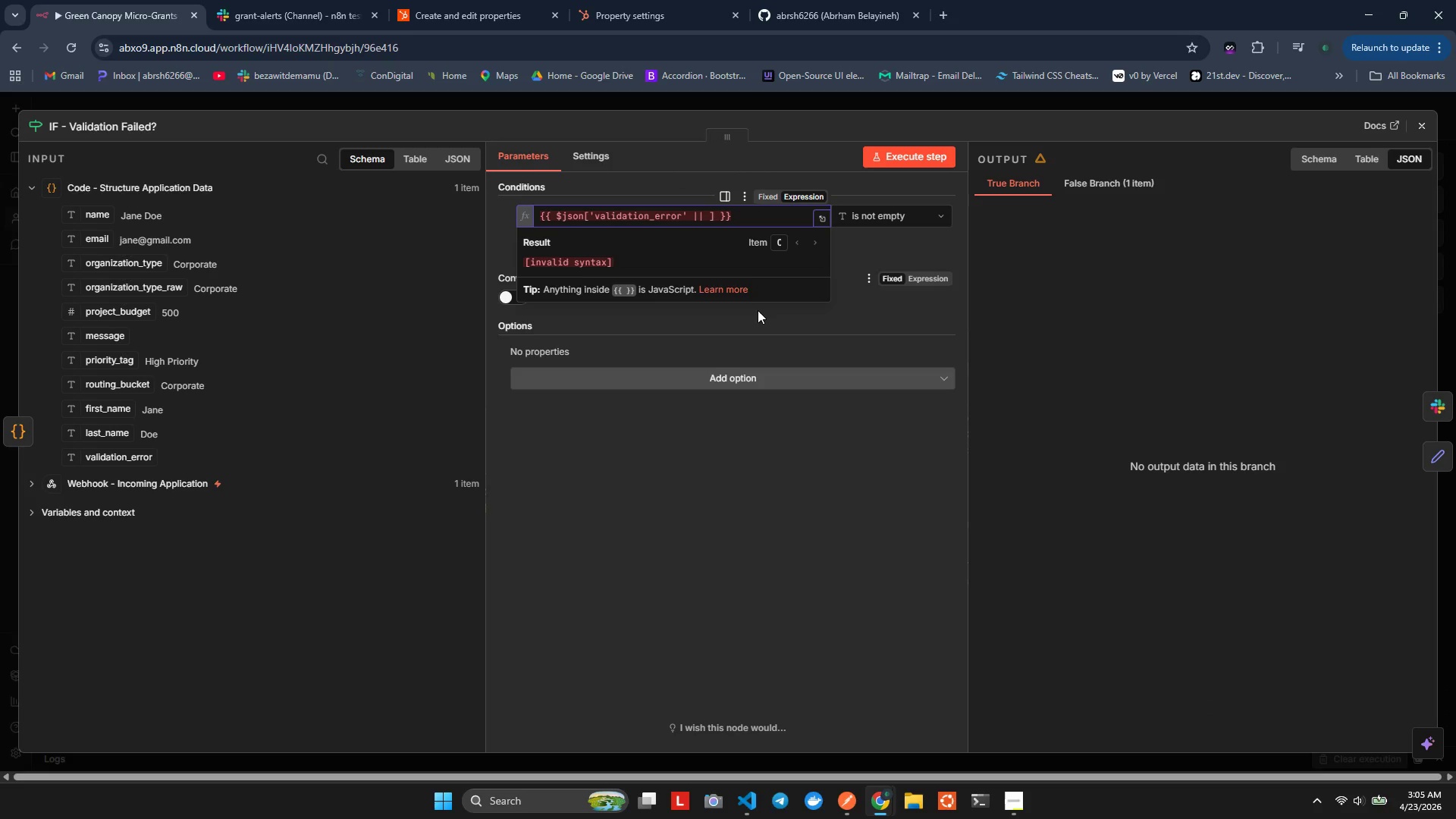 
key(Quote)
 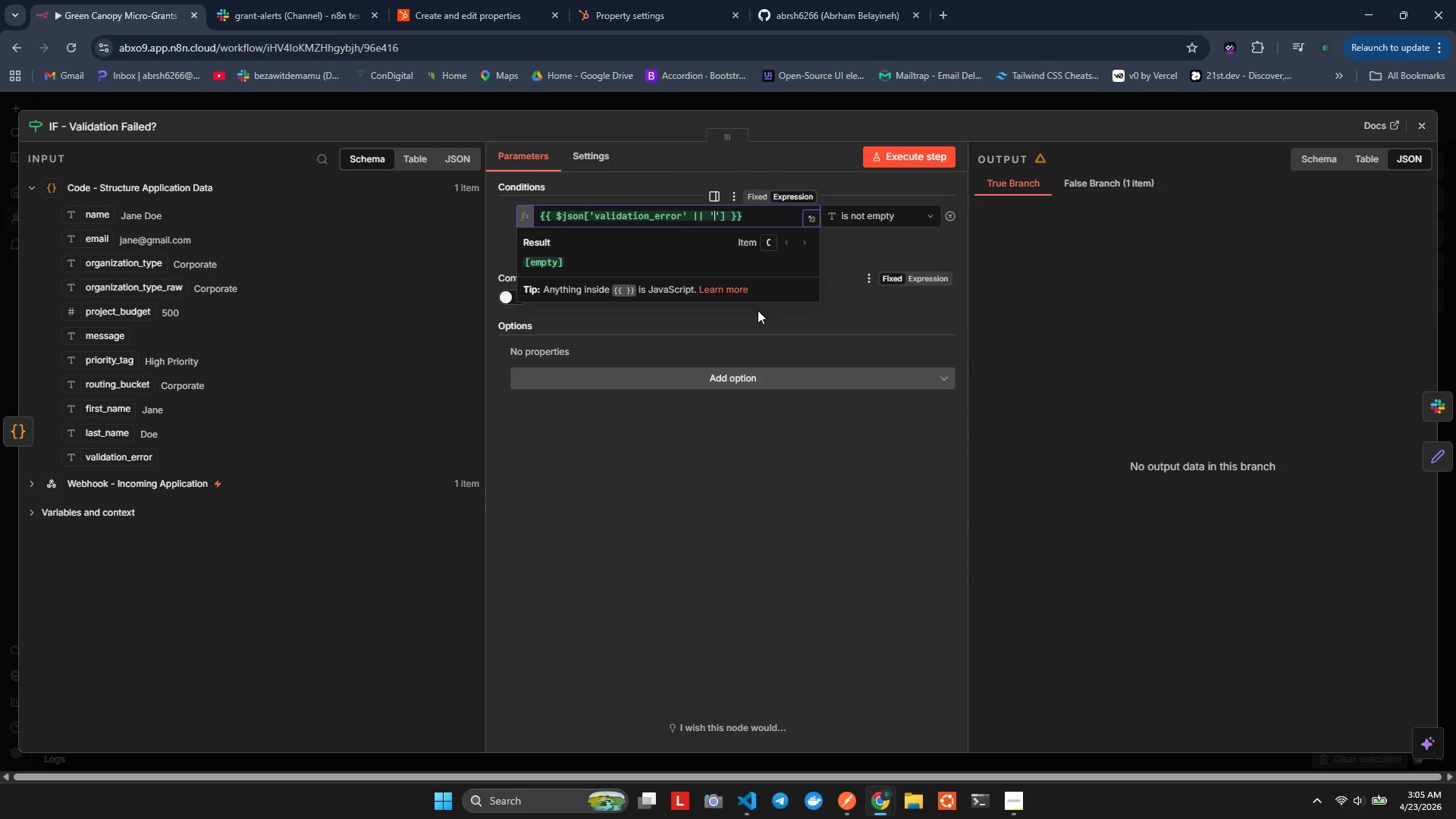 
key(Control+S)
 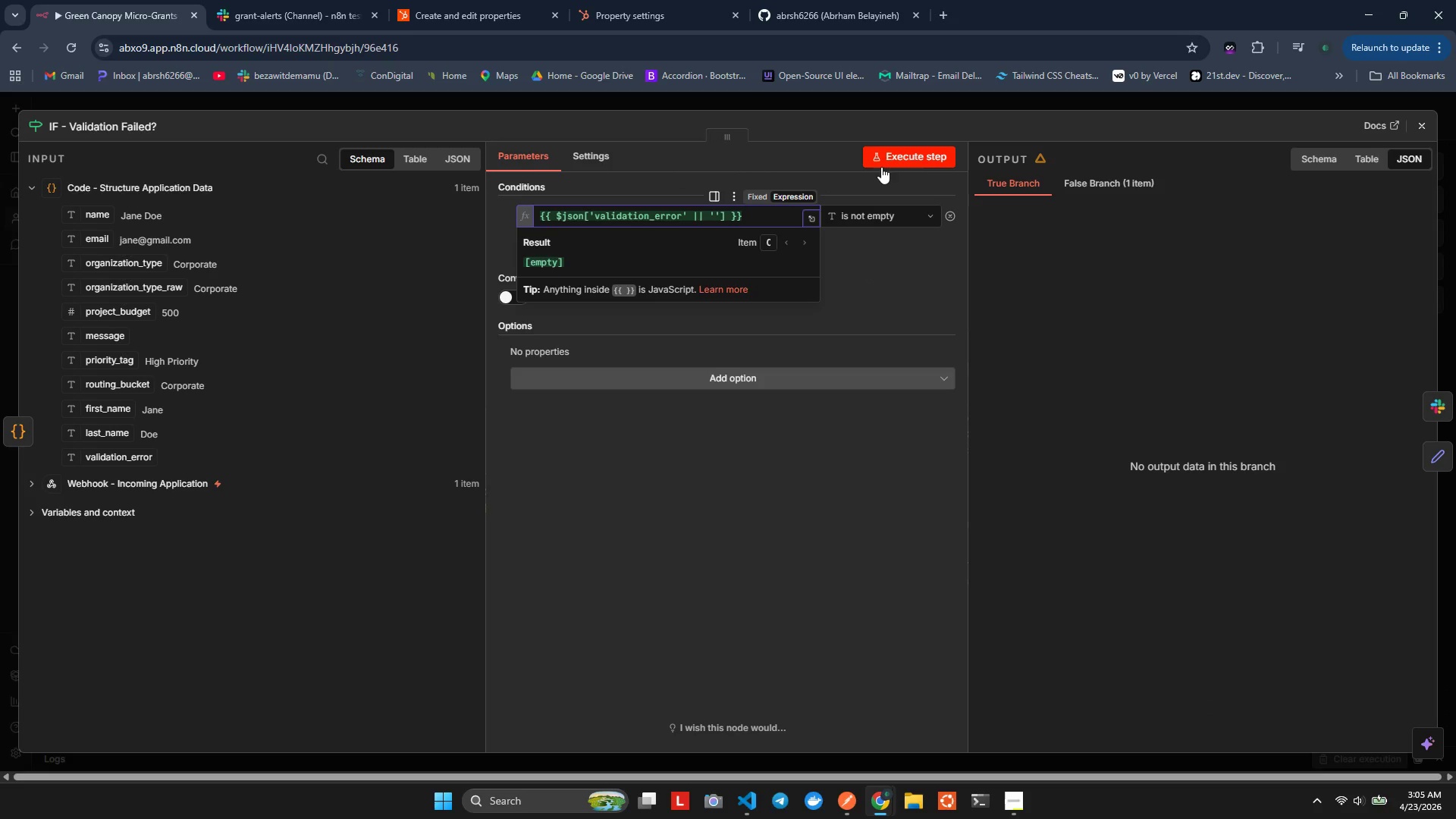 
left_click([882, 163])
 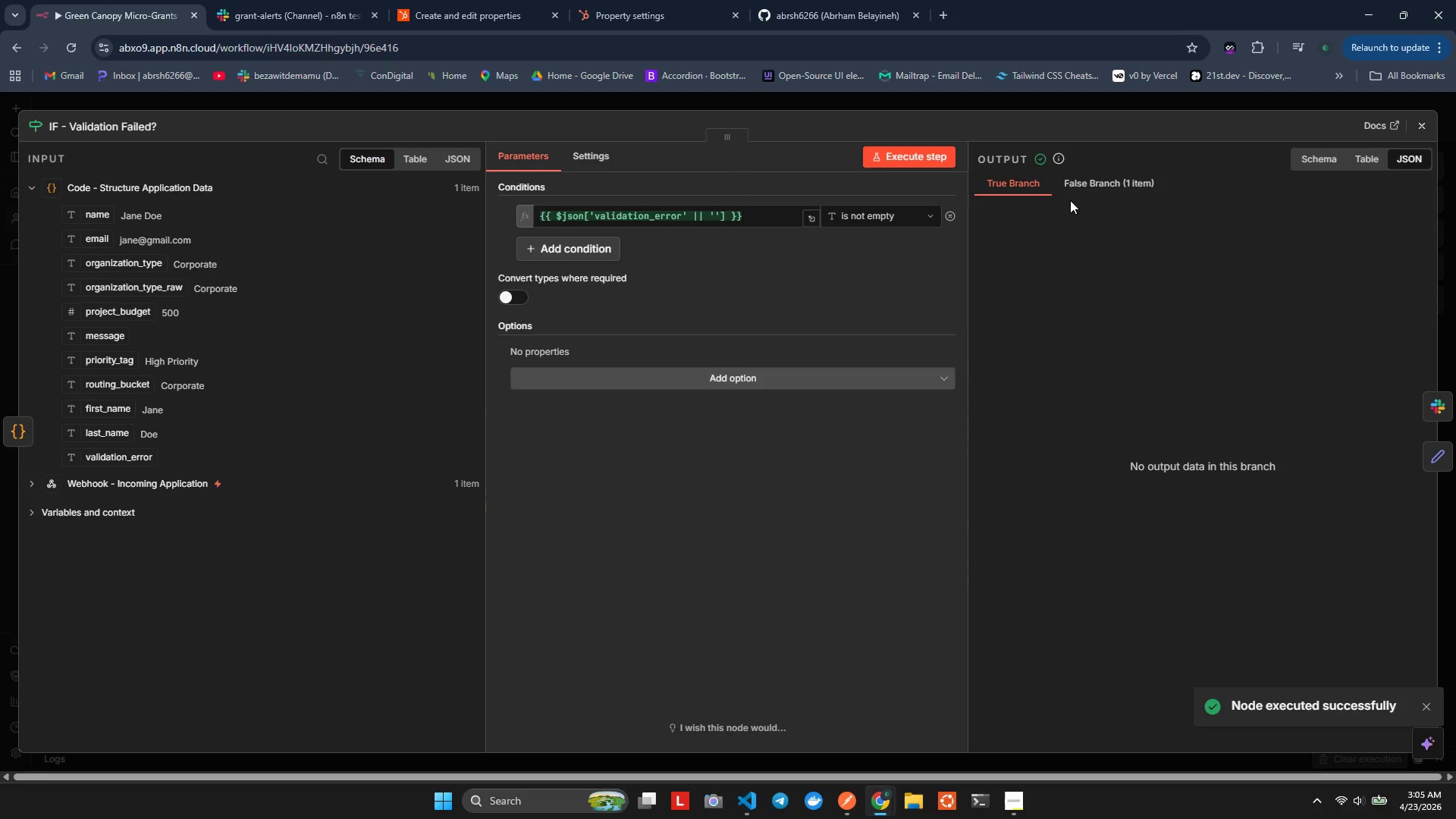 
left_click([1100, 186])
 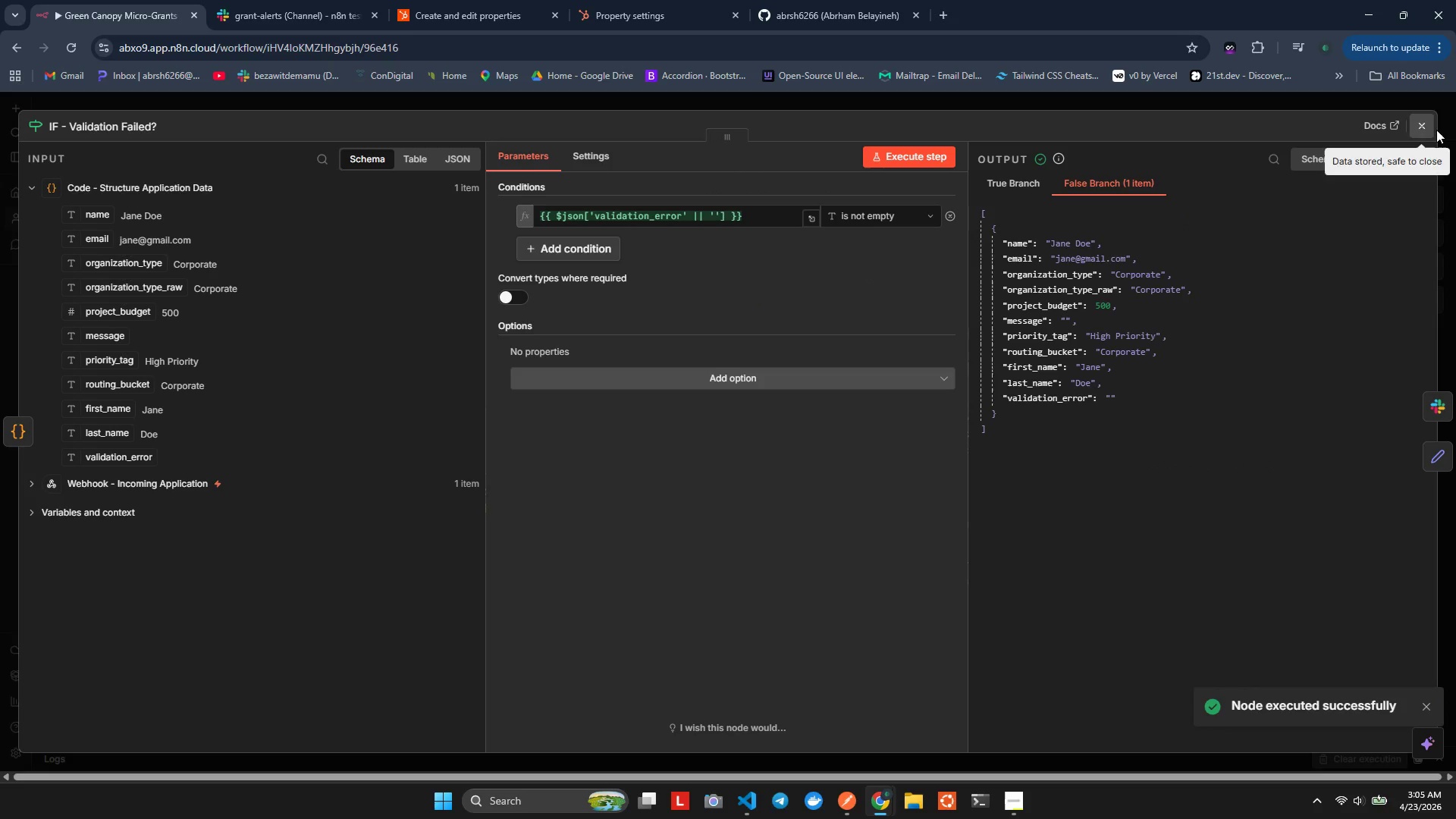 
left_click([1436, 130])
 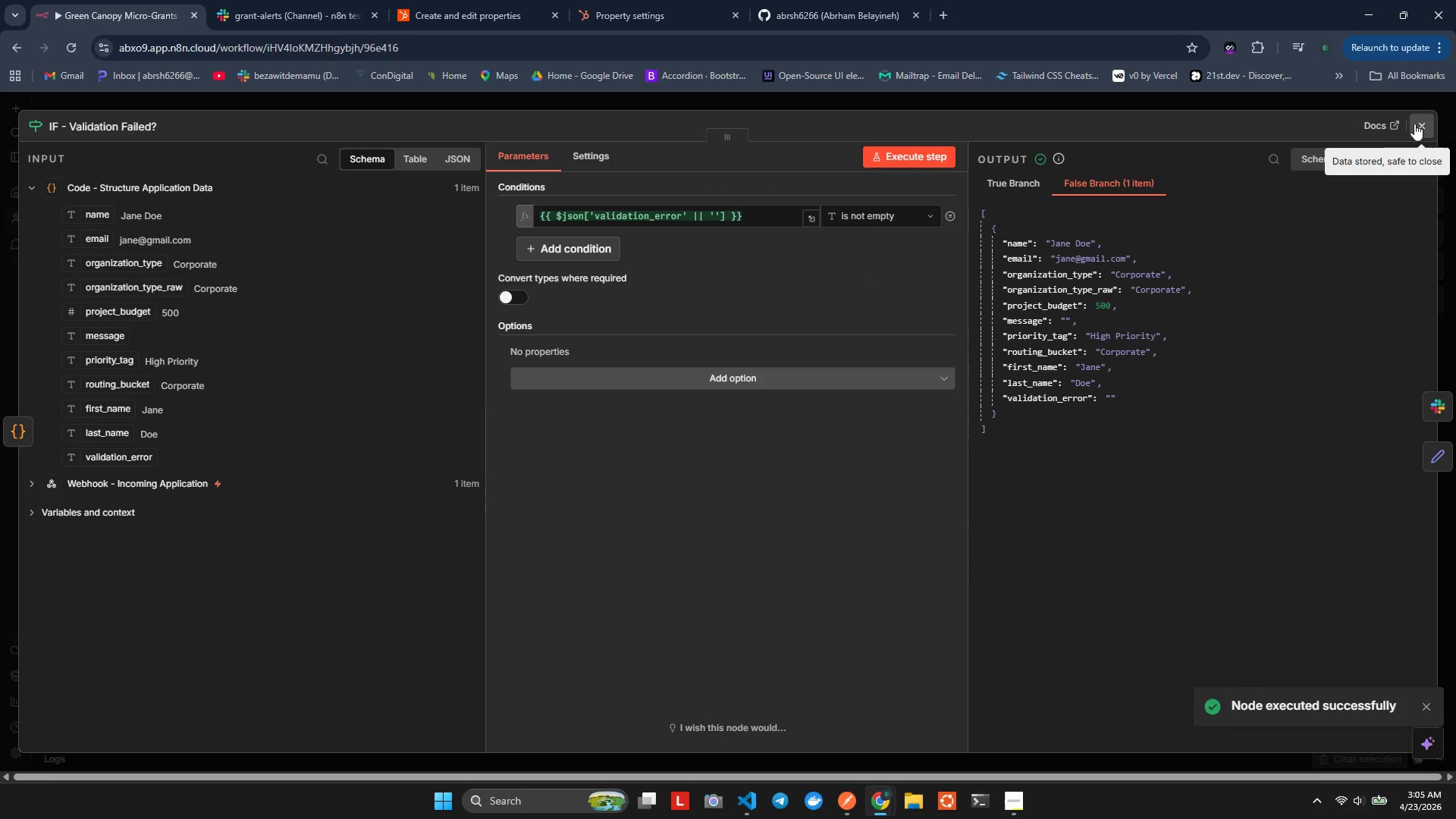 
left_click([1414, 124])
 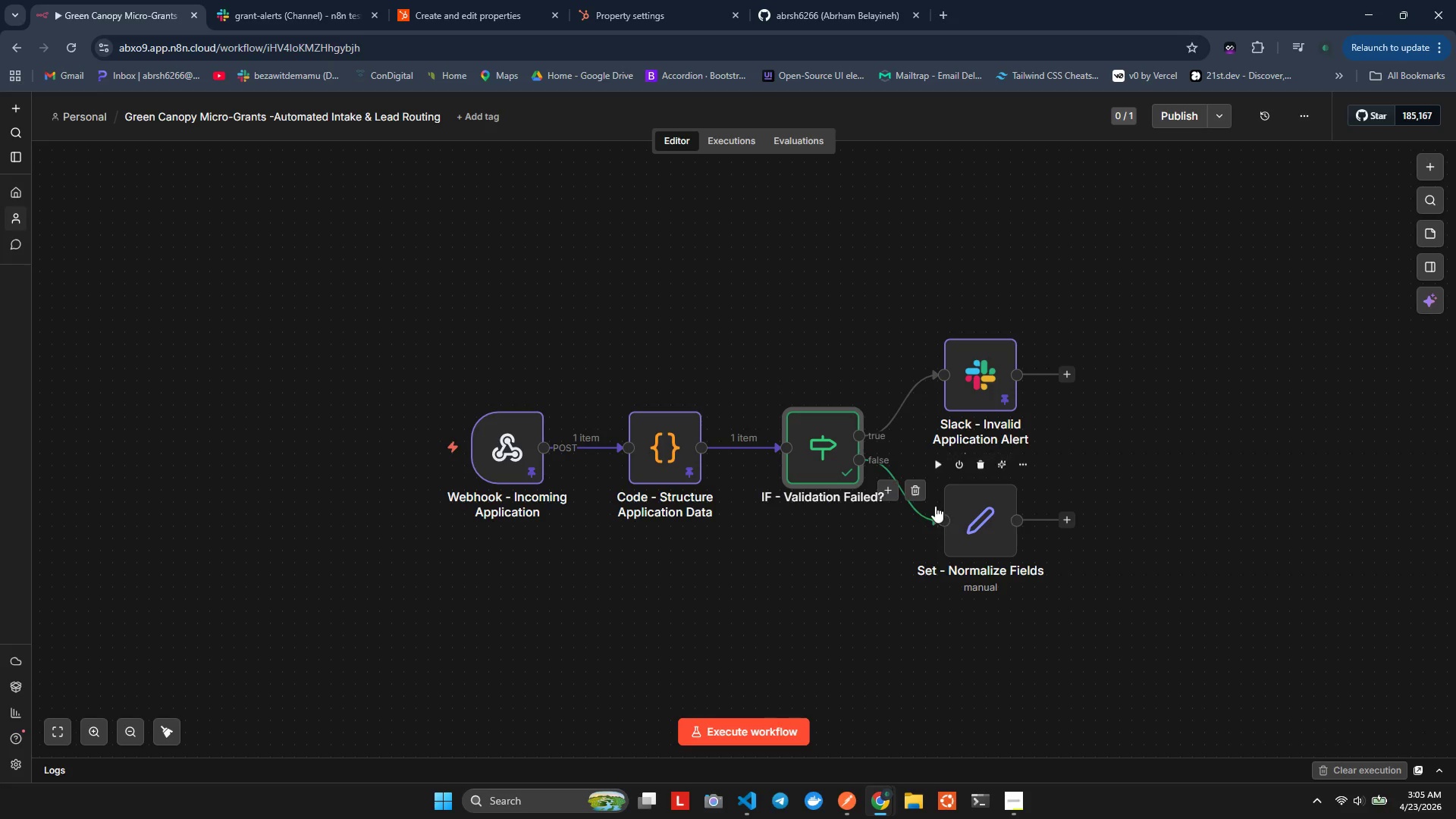 
double_click([982, 512])
 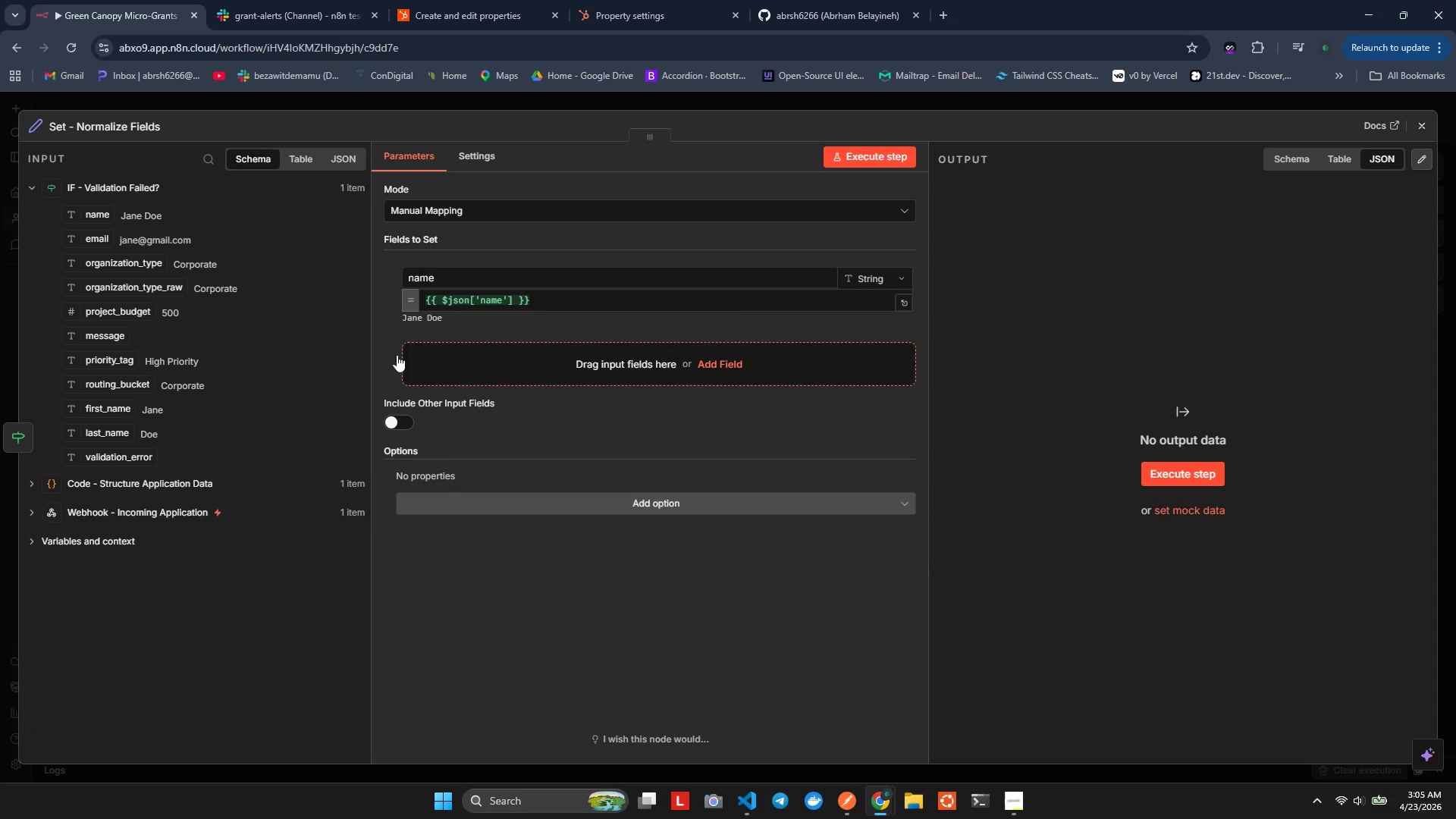 
left_click([554, 303])
 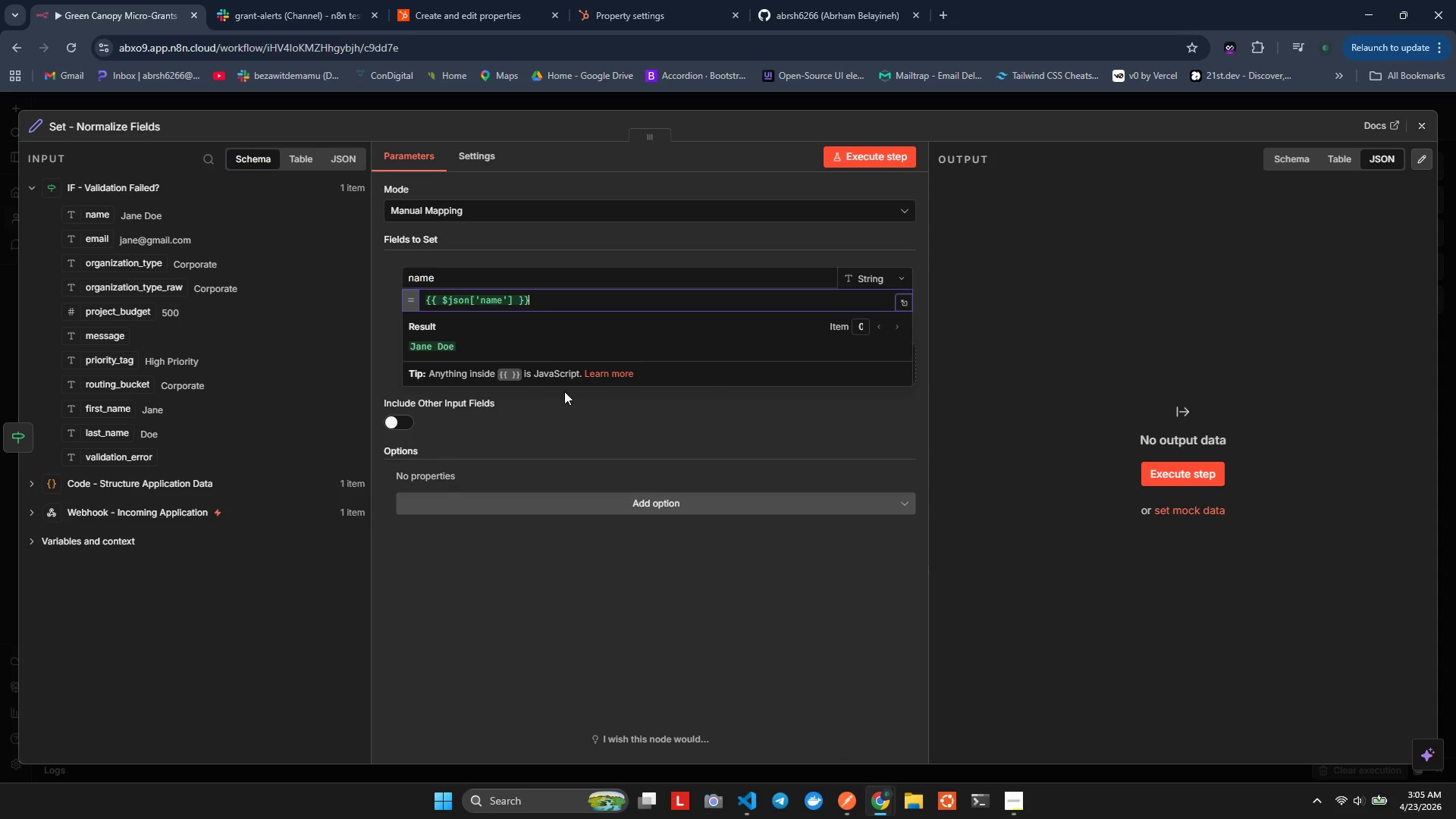 
wait(6.06)
 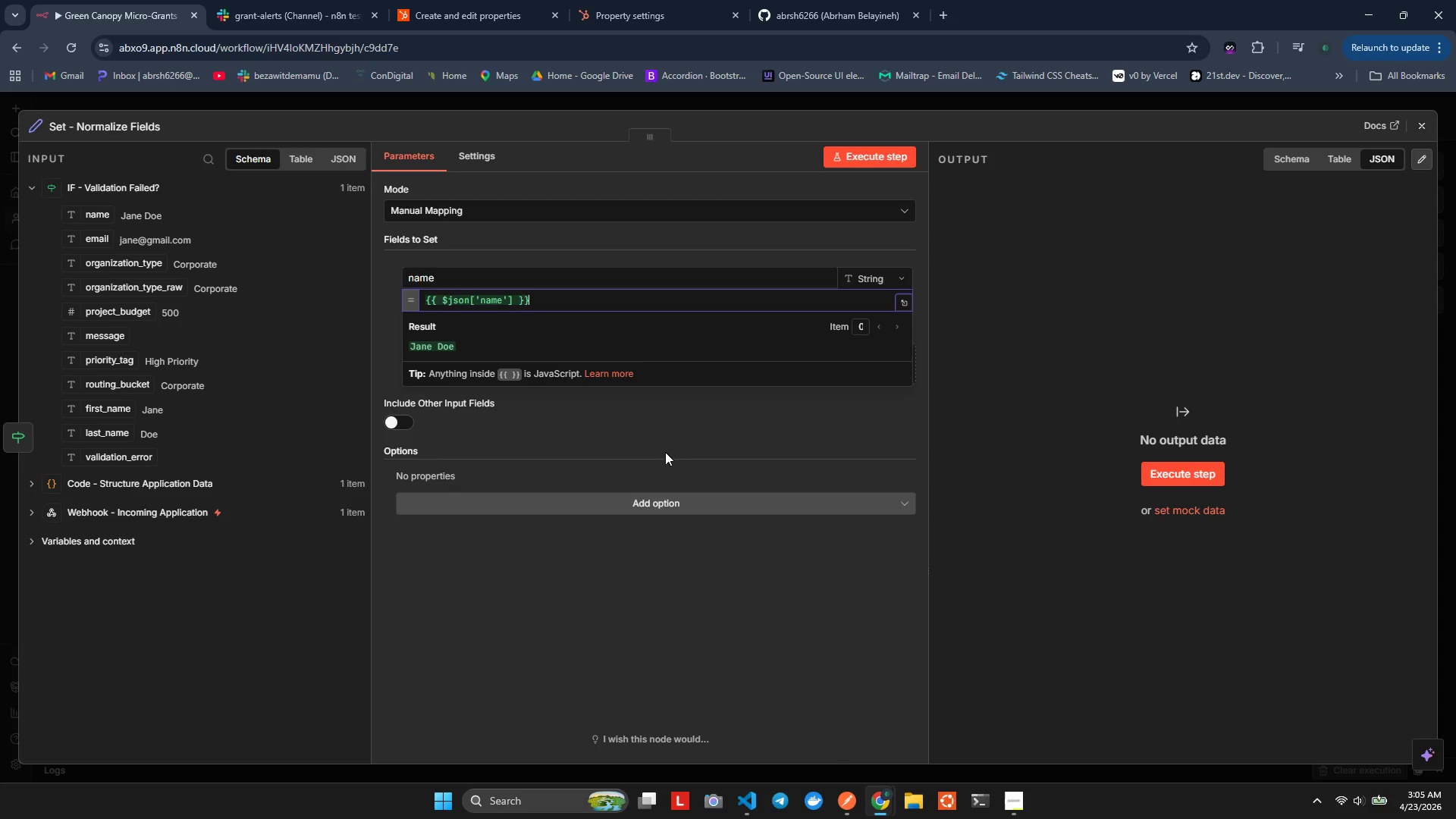 
left_click([579, 435])
 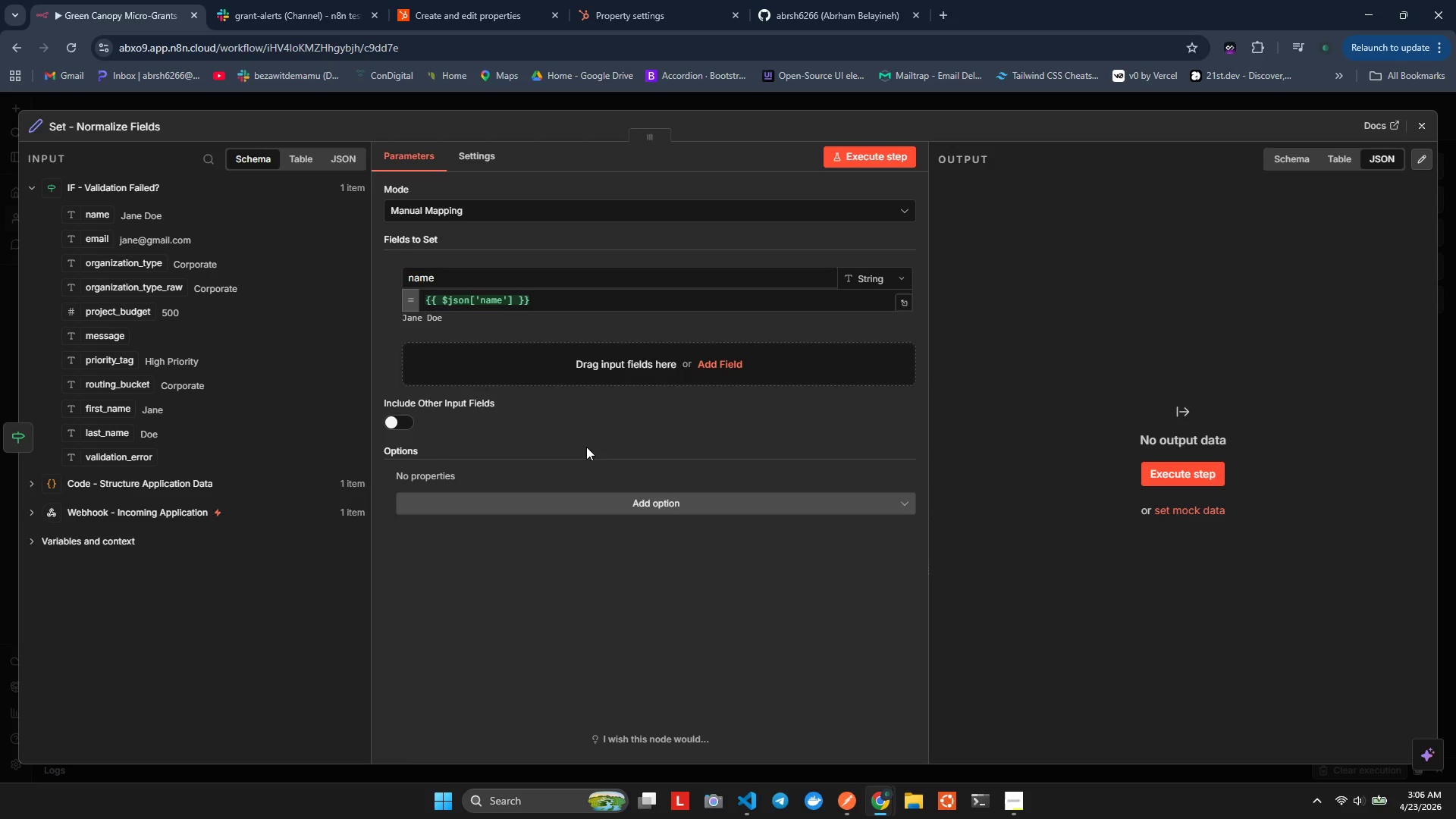 
left_click([581, 376])
 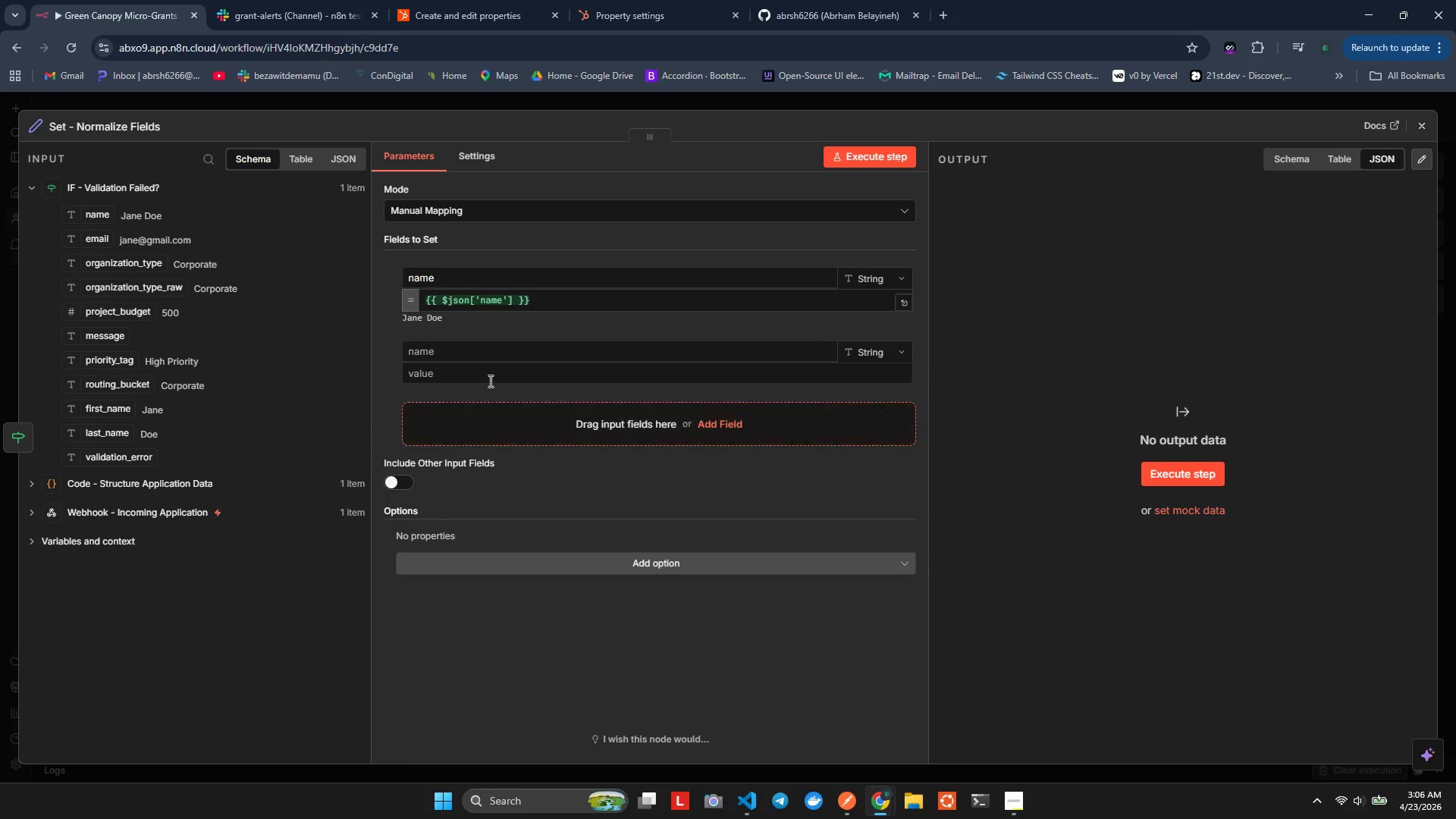 
left_click([483, 350])
 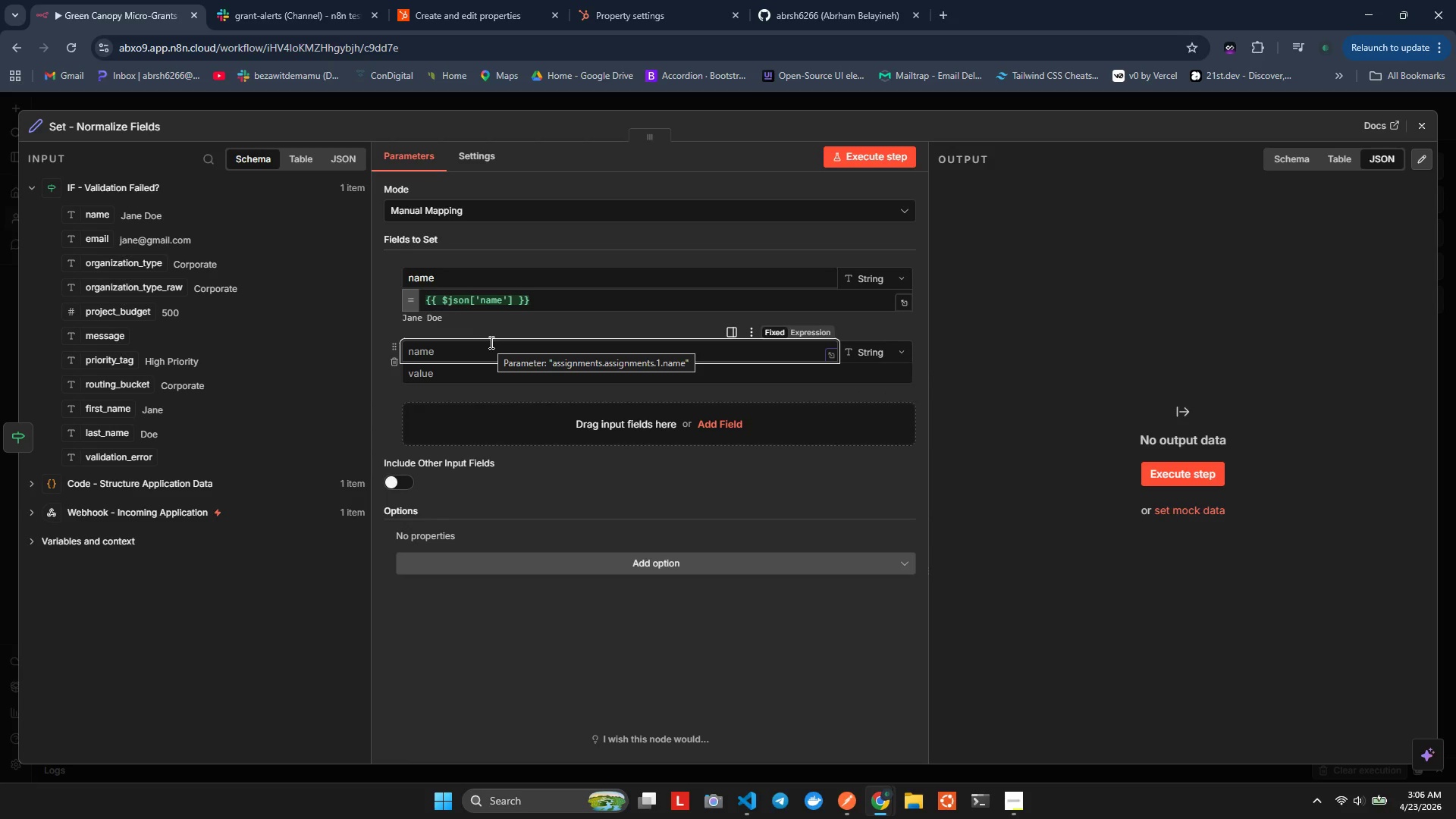 
wait(6.78)
 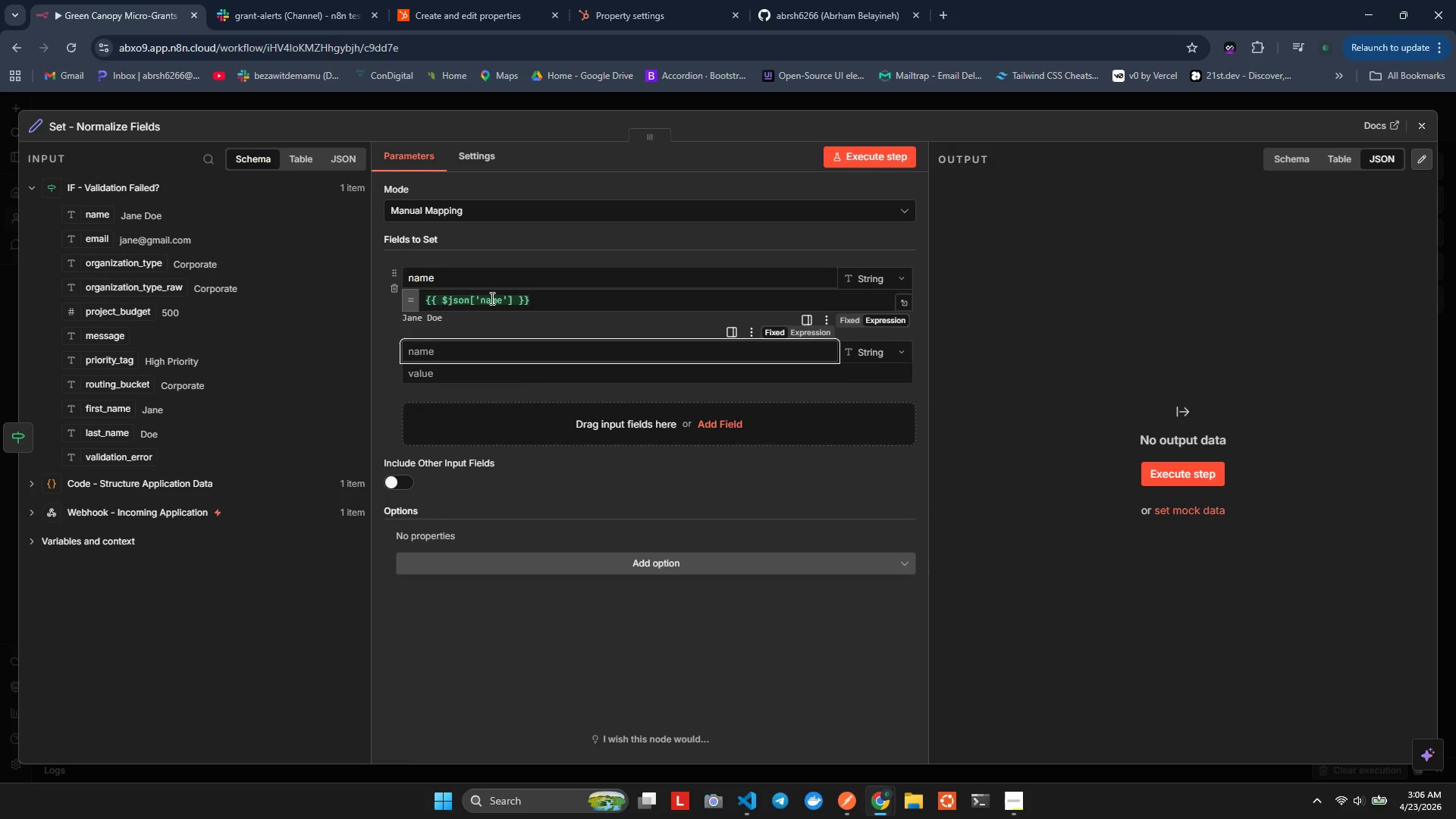 
type(email)
 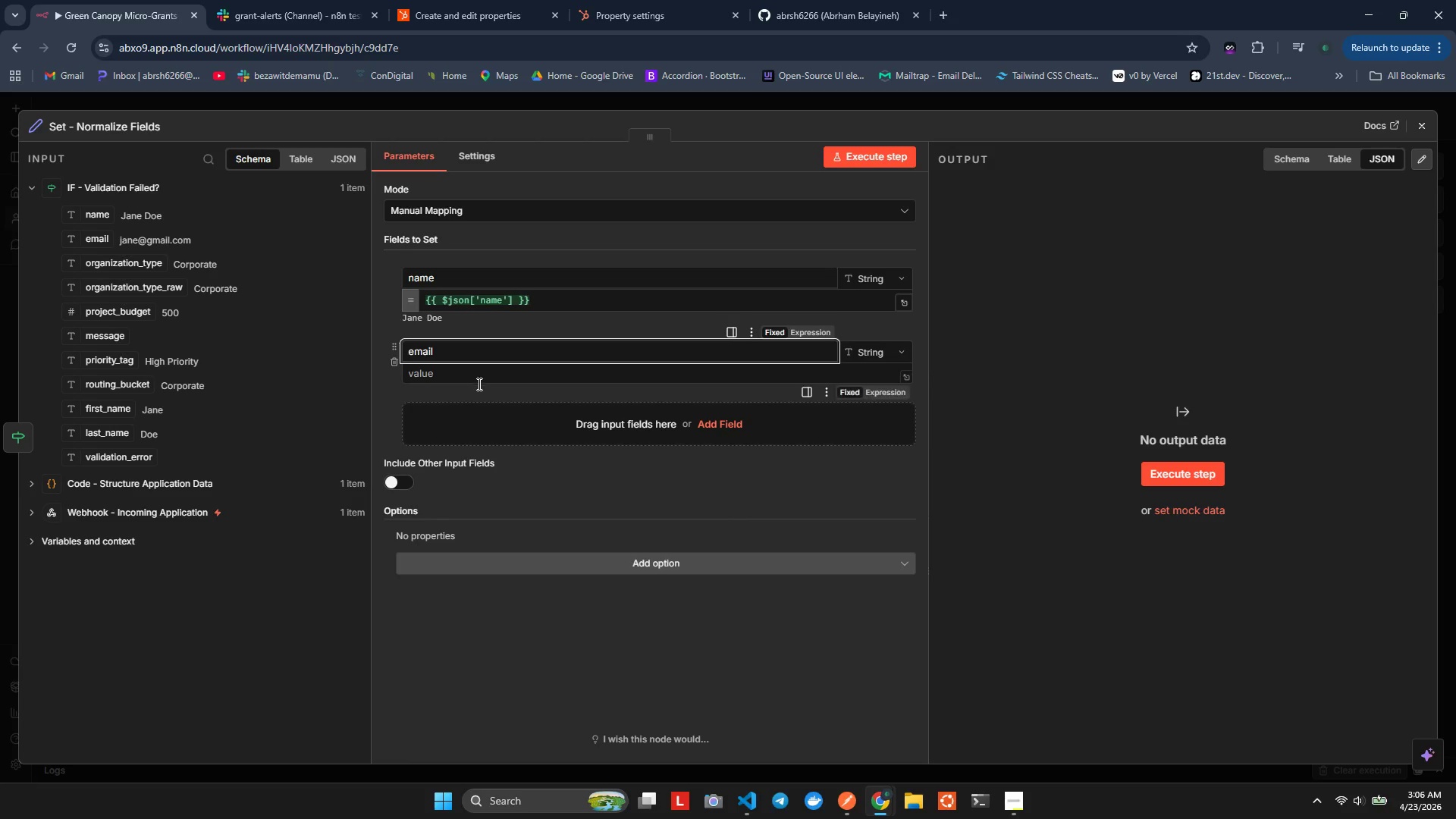 
left_click([478, 384])
 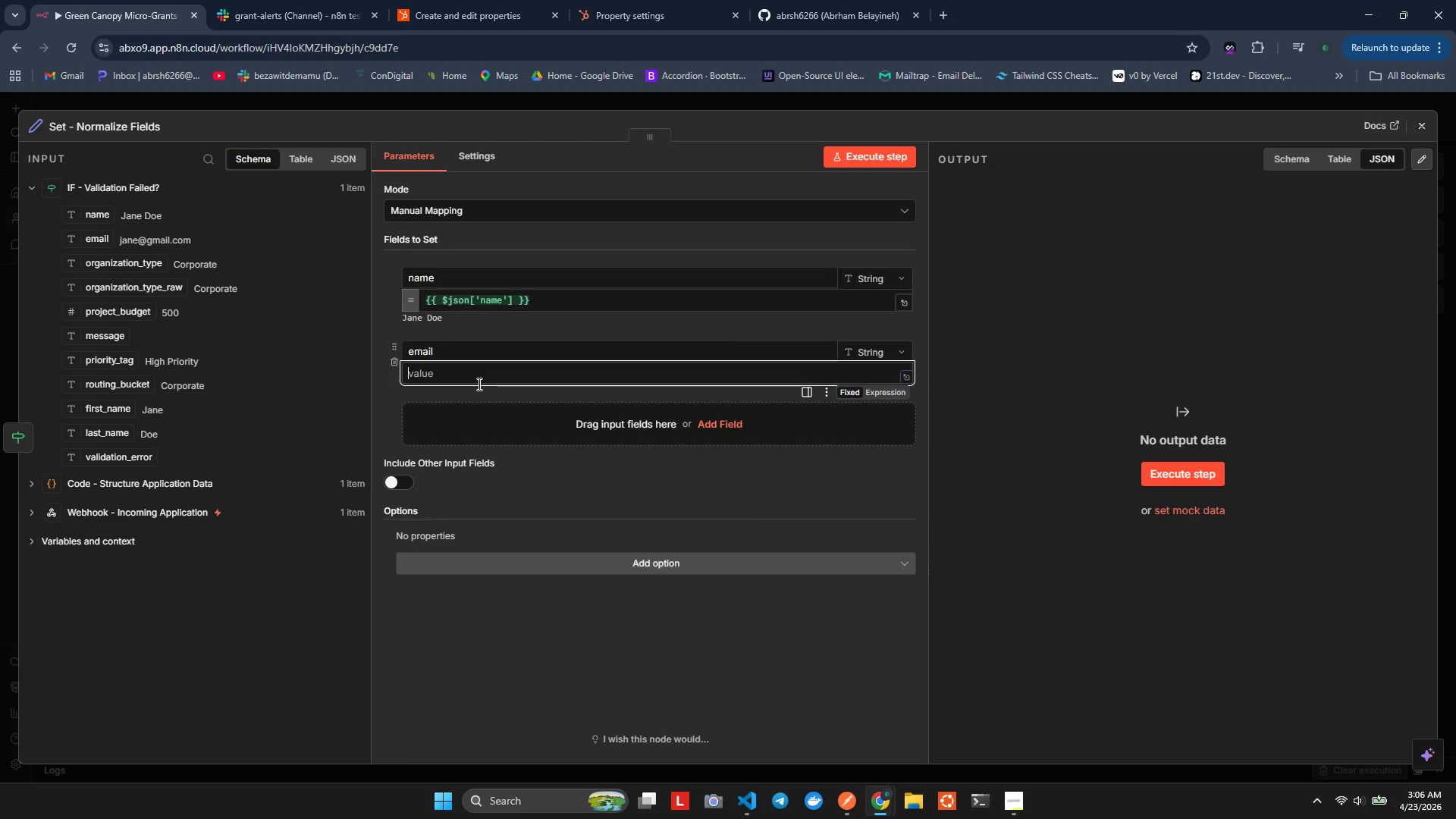 
type(=[[)
key(Backspace)
key(Backspace)
type({{js)
key(Backspace)
key(Backspace)
type(#+$)
key(Backspace)
key(Backspace)
key(Backspace)
type($s=)
key(Backspace)
key(Backspace)
type(json)
 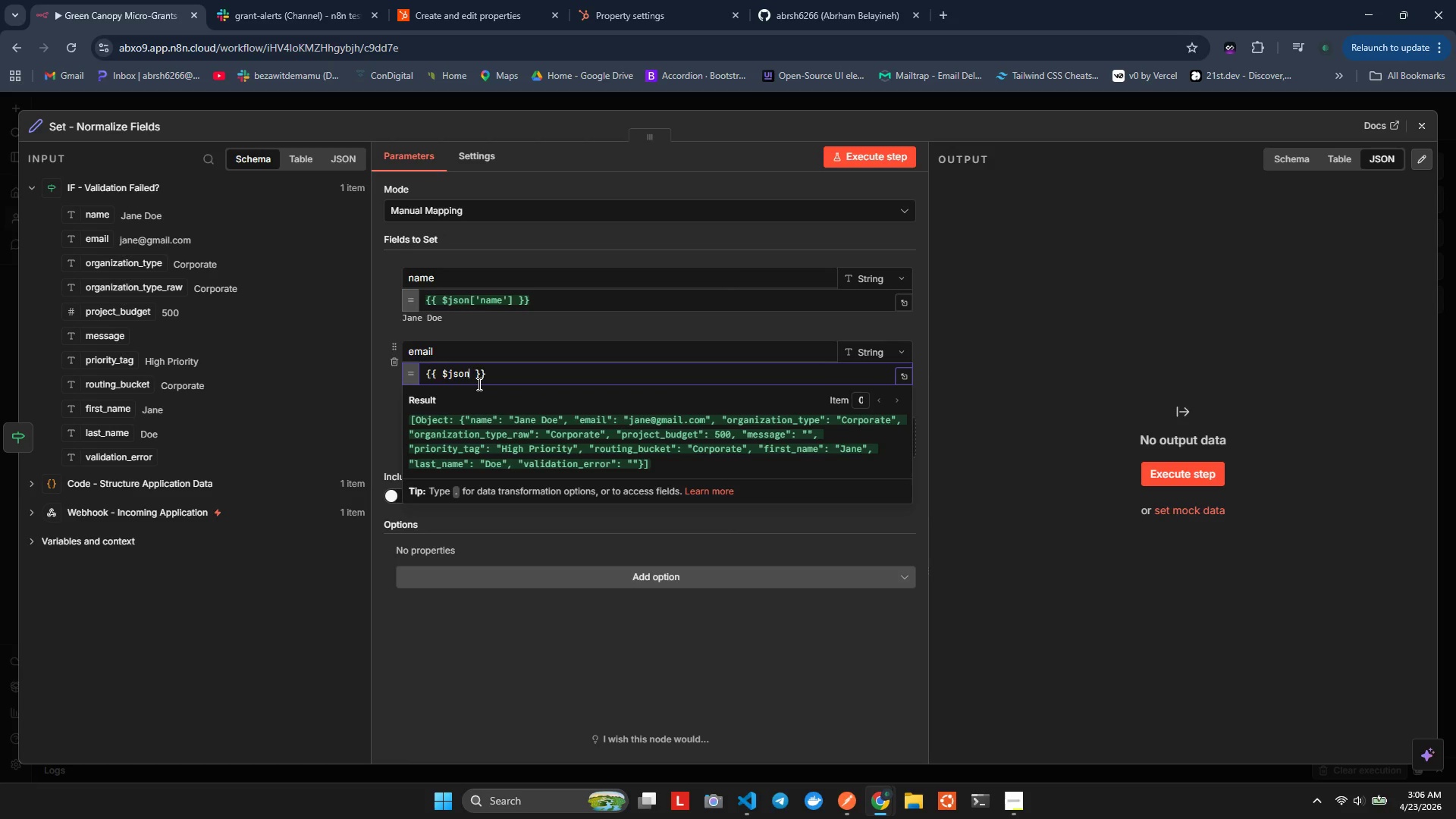 
 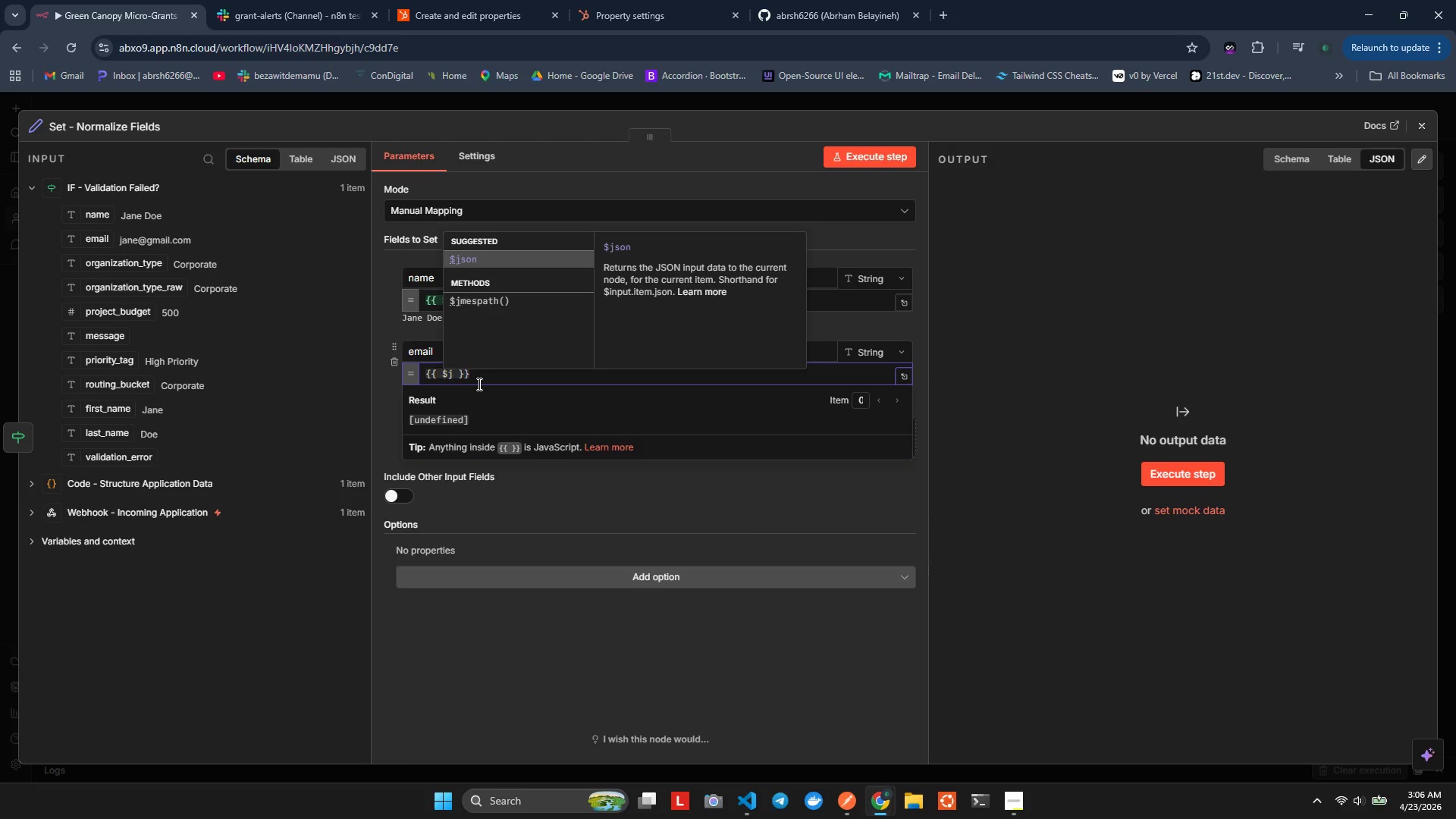 
key(Enter)
 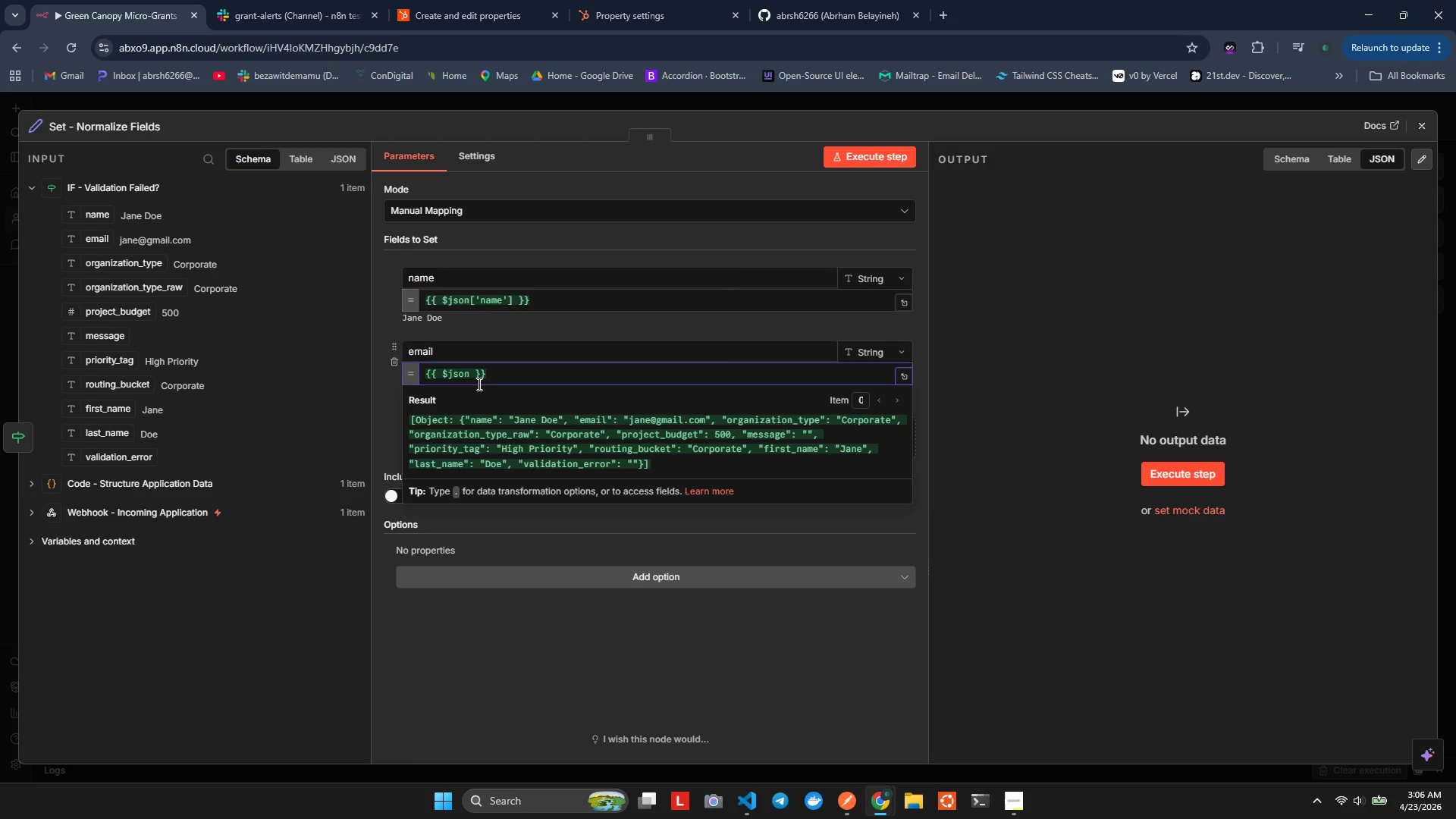 
key(BracketLeft)
 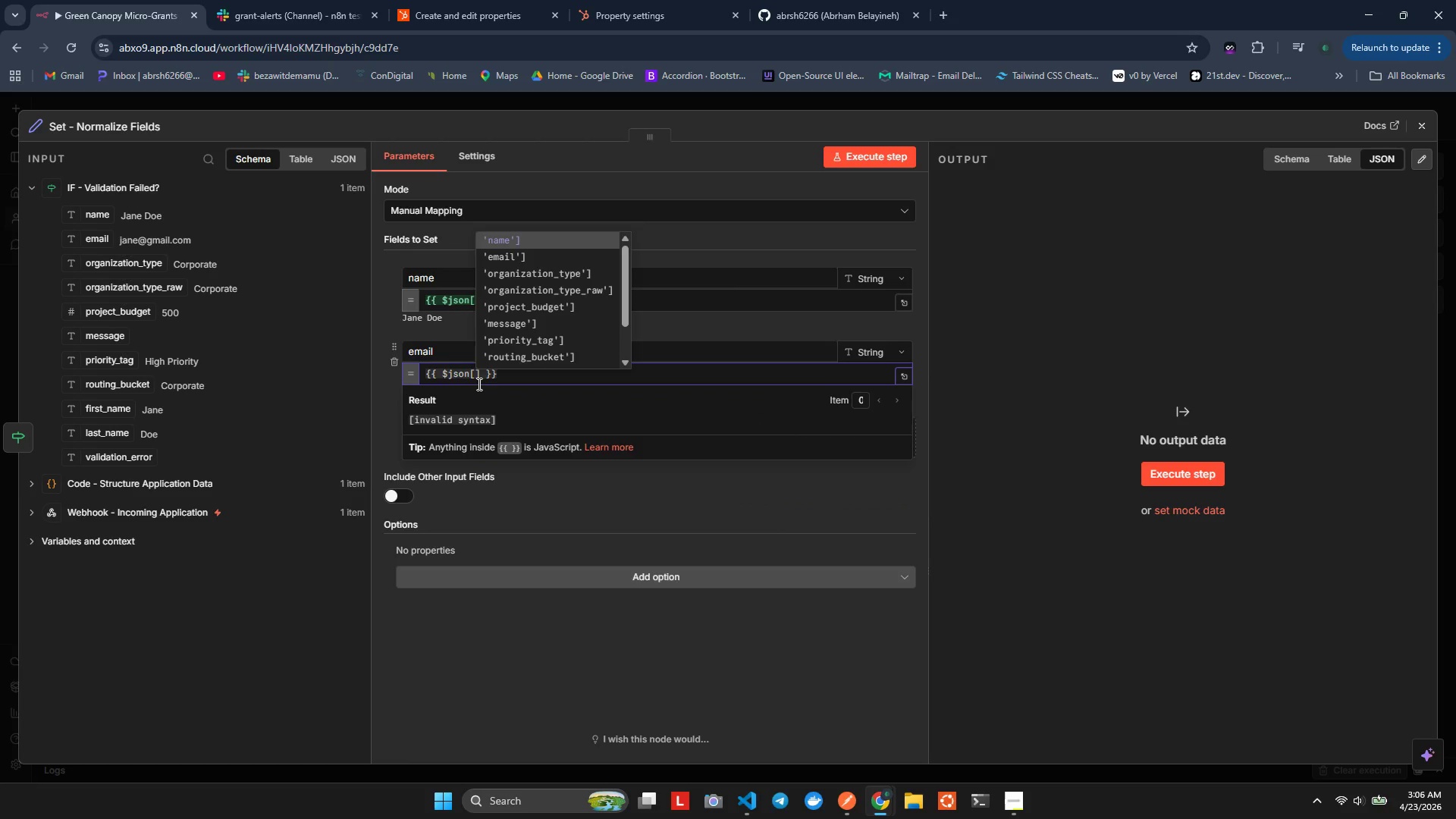 
key(Quote)
 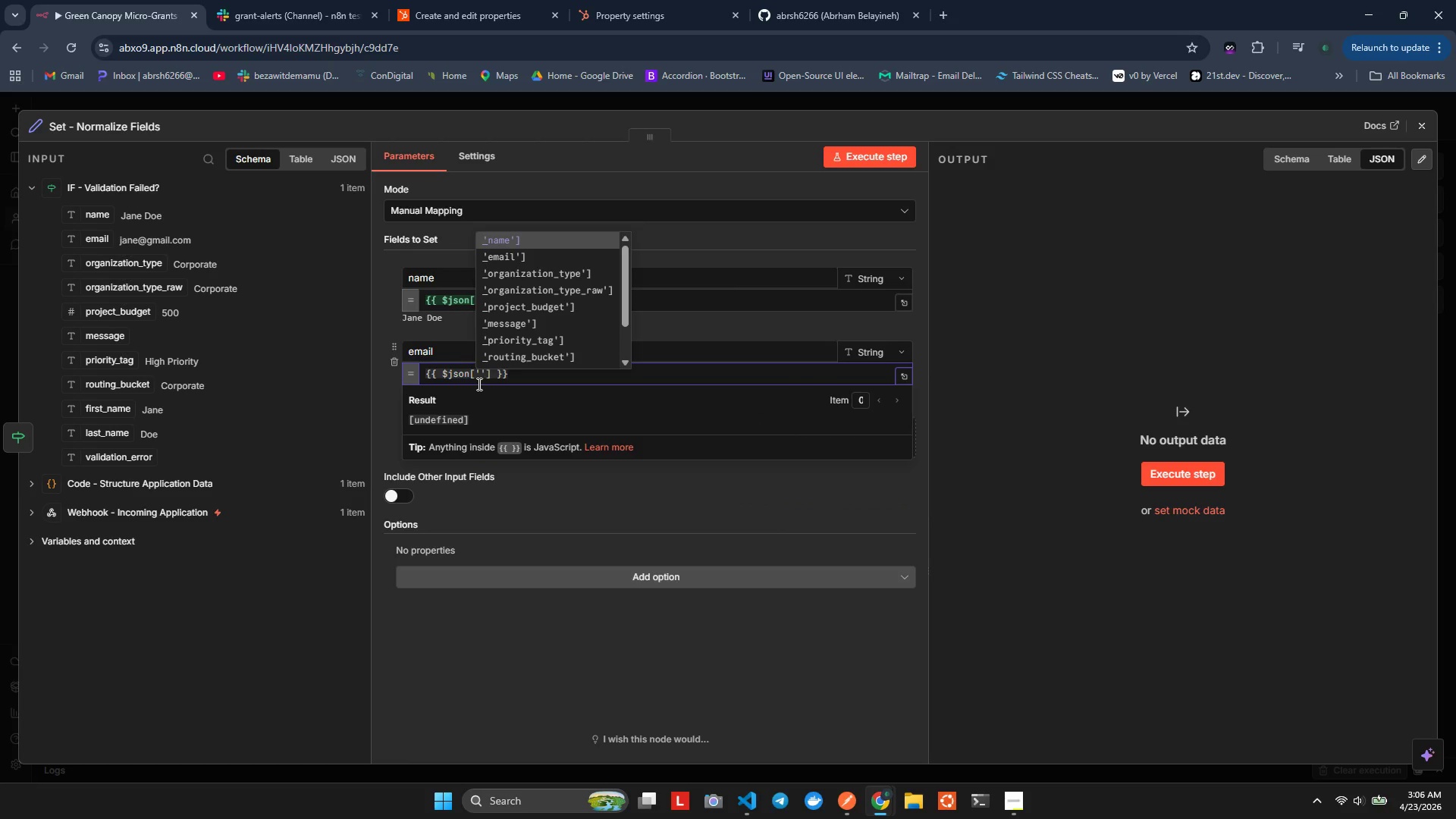 
key(ArrowDown)
 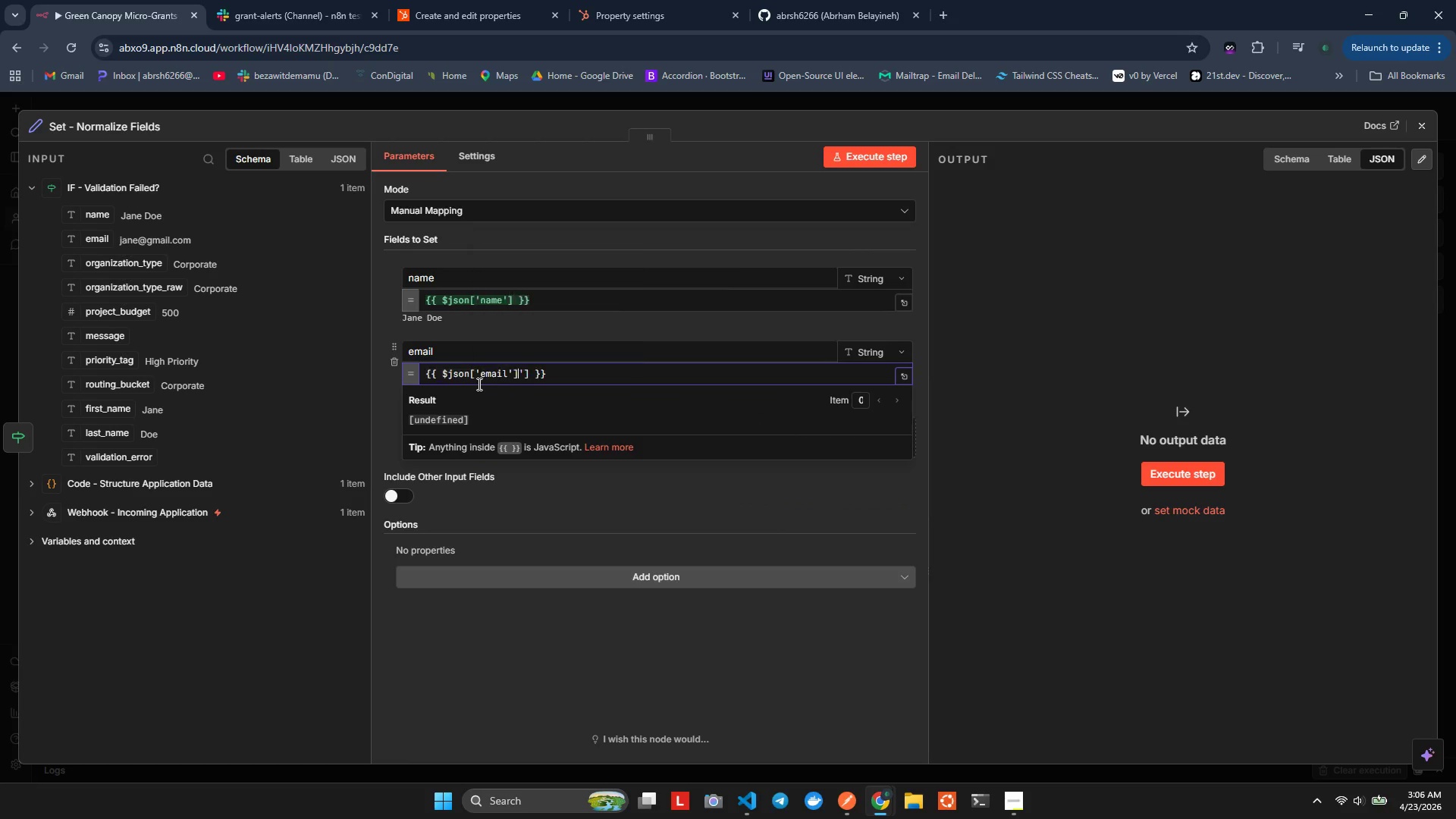 
key(Enter)
 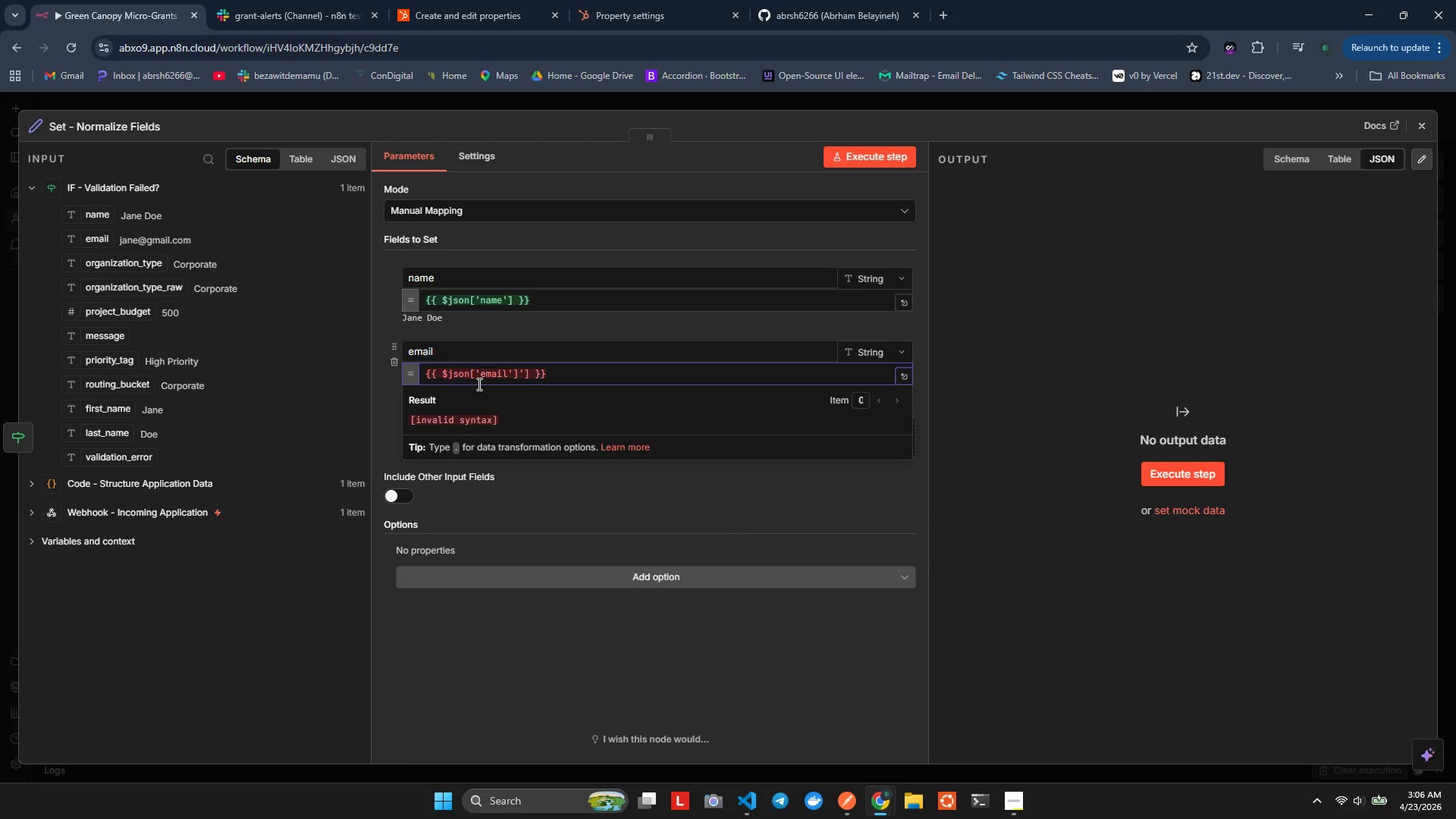 
key(Backspace)
 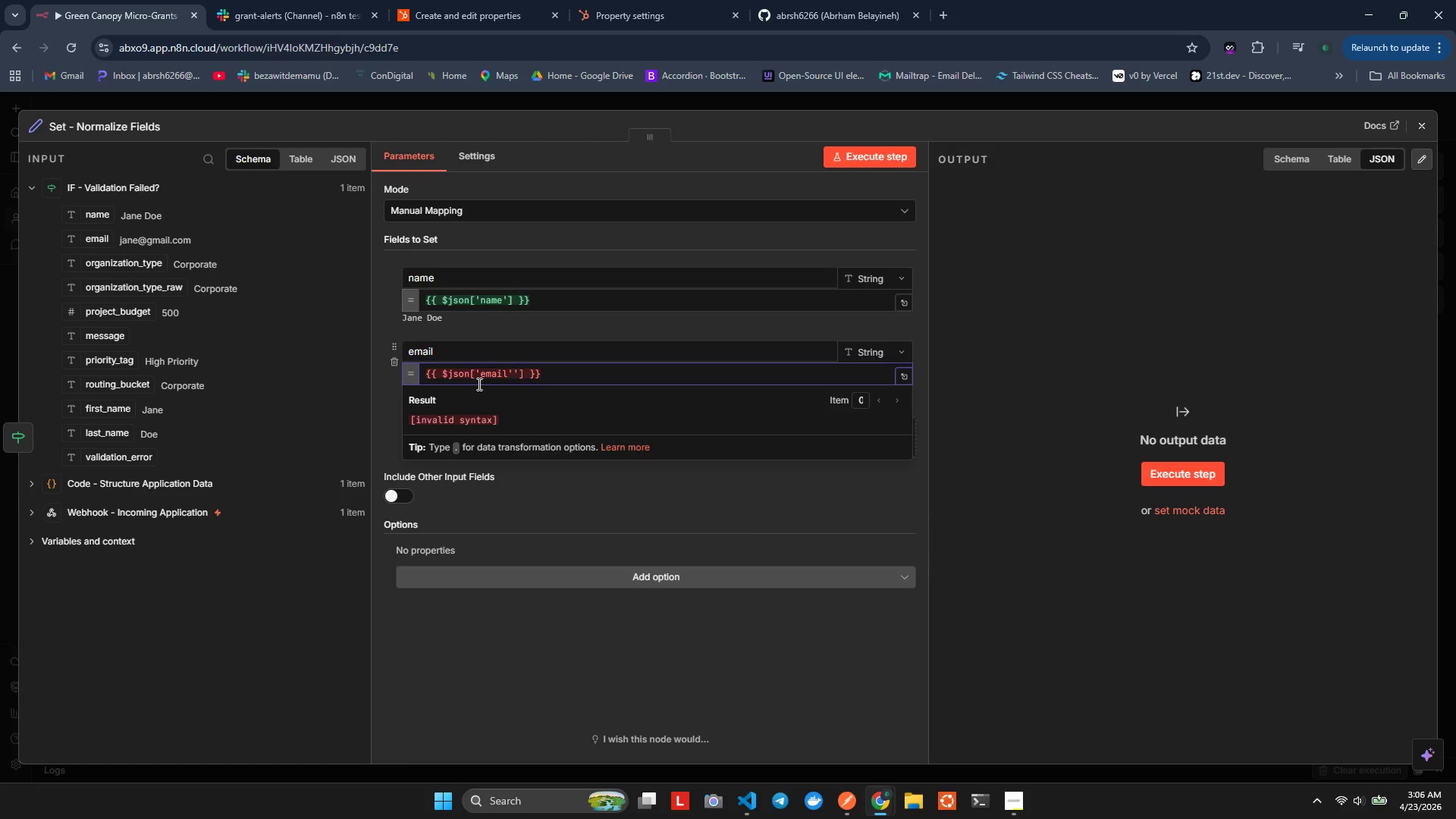 
key(ArrowRight)
 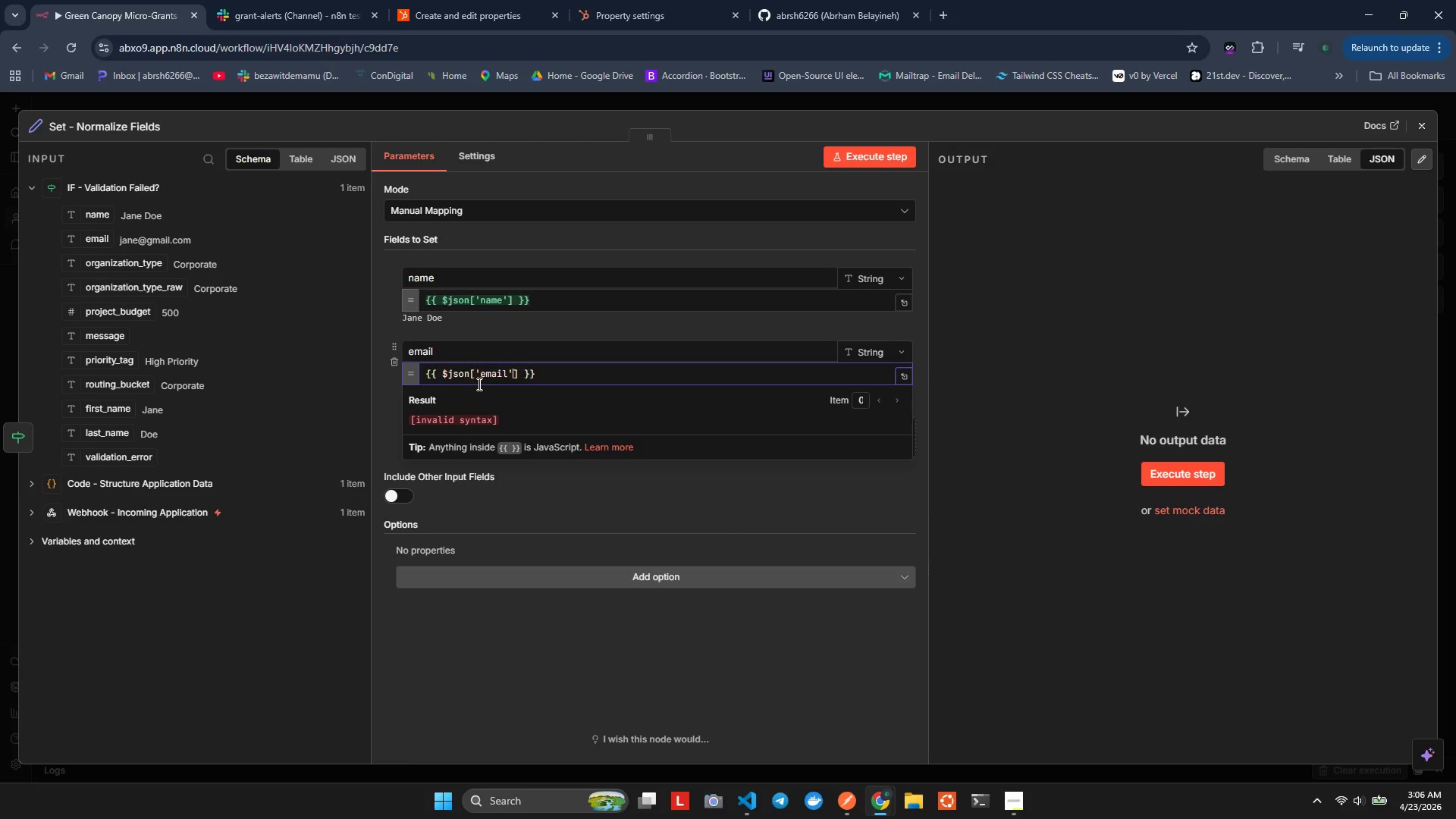 
key(Backspace)
 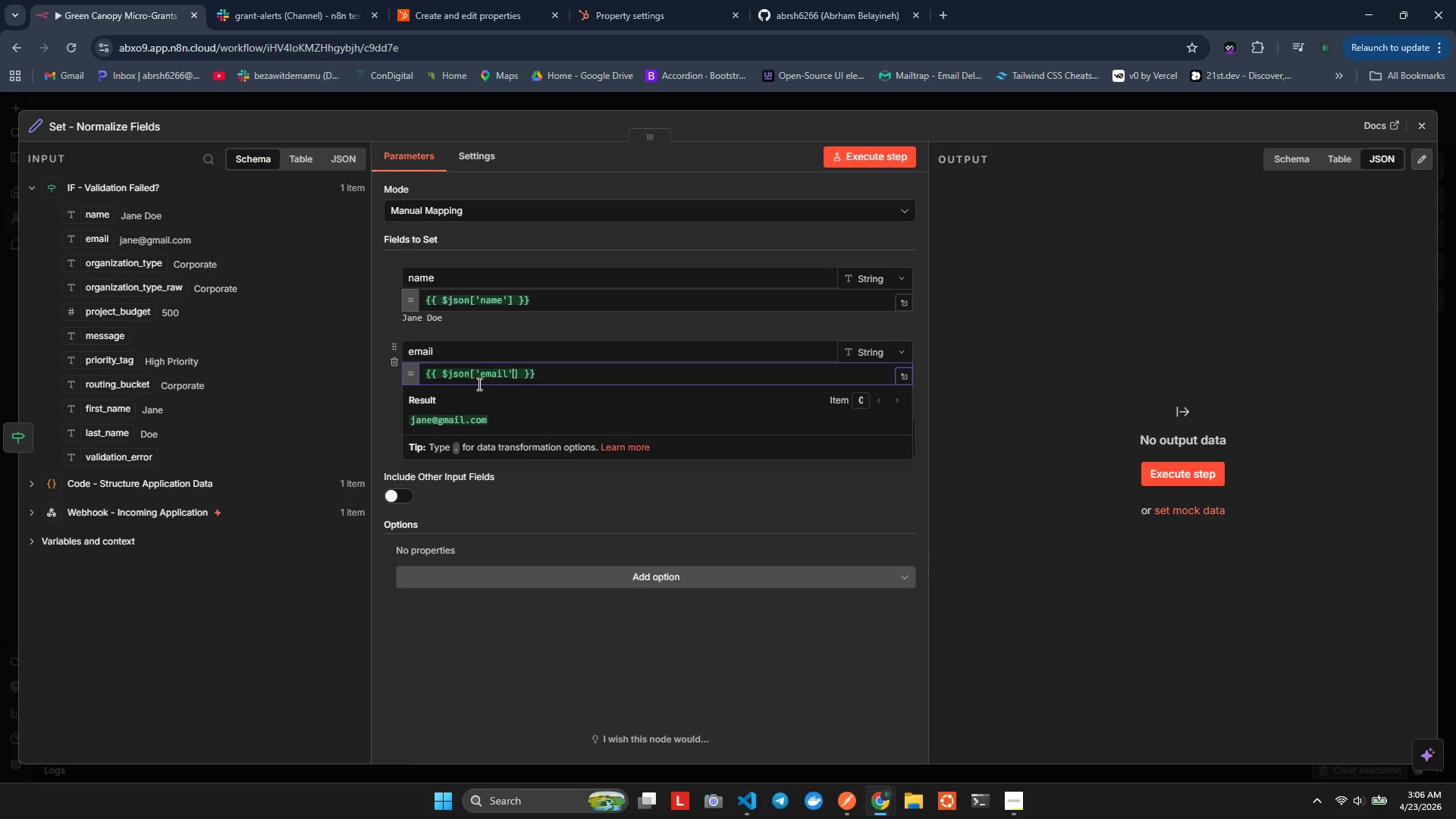 
key(ArrowRight)
 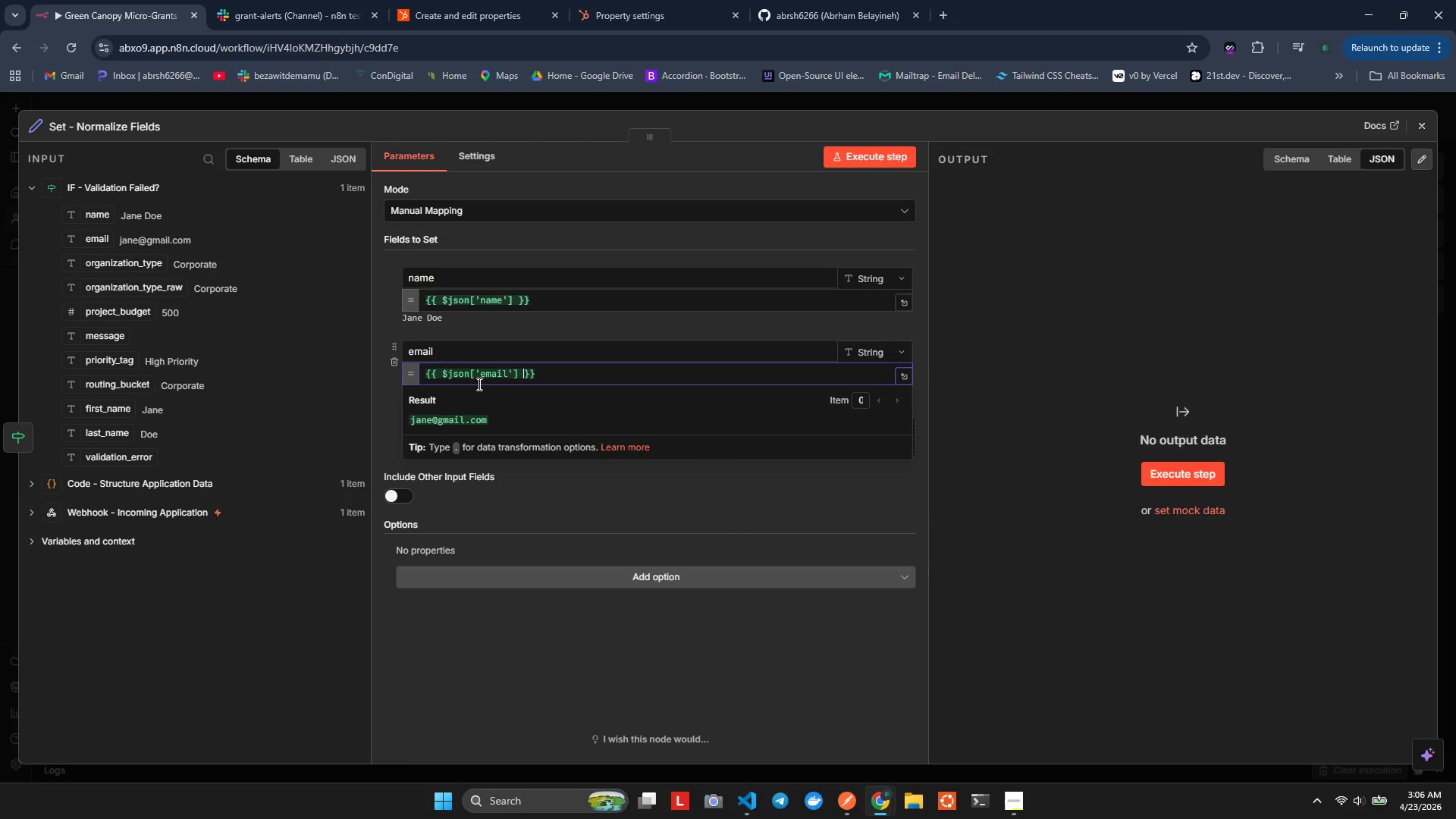 
key(ArrowRight)
 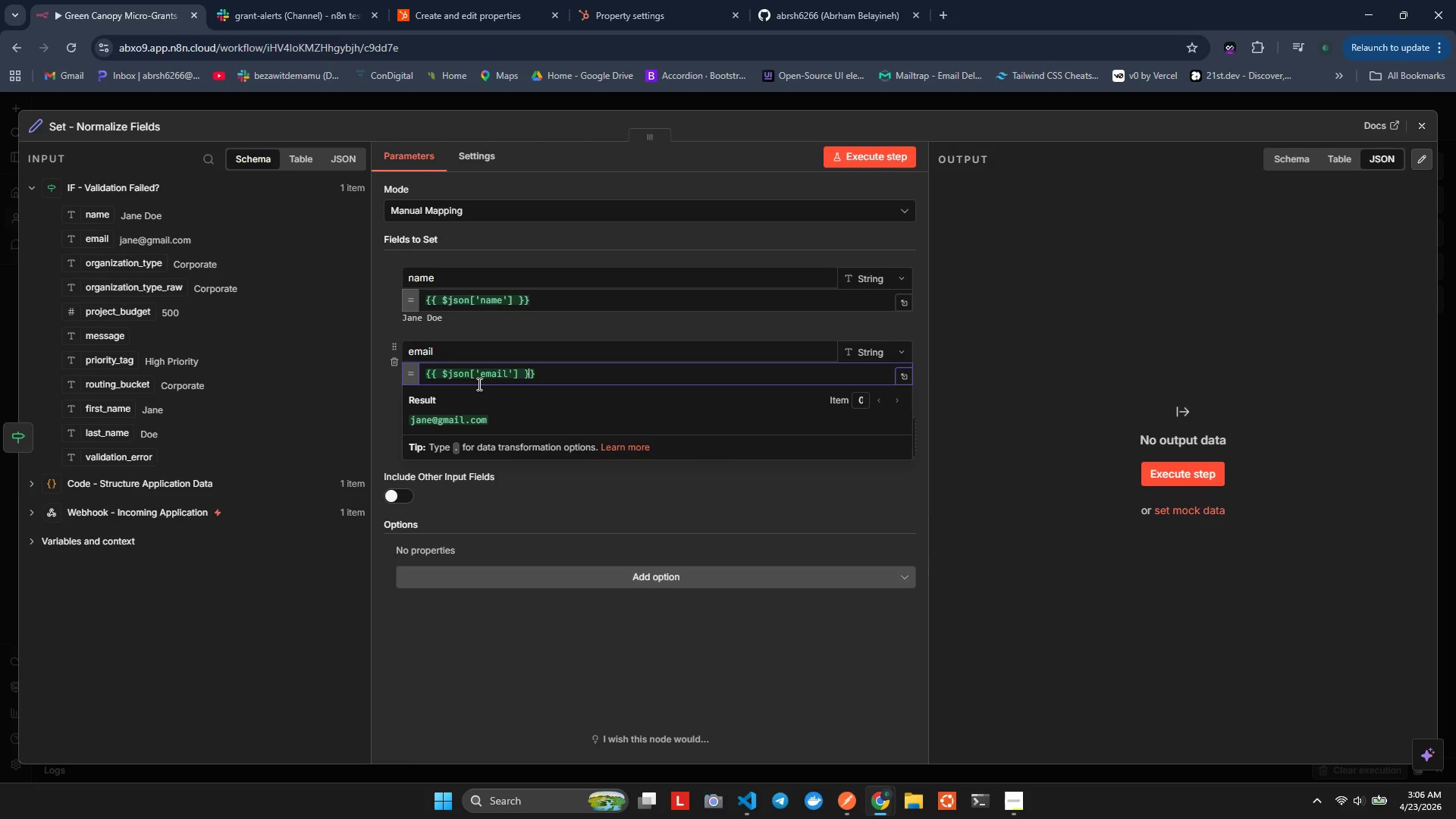 
key(ArrowRight)
 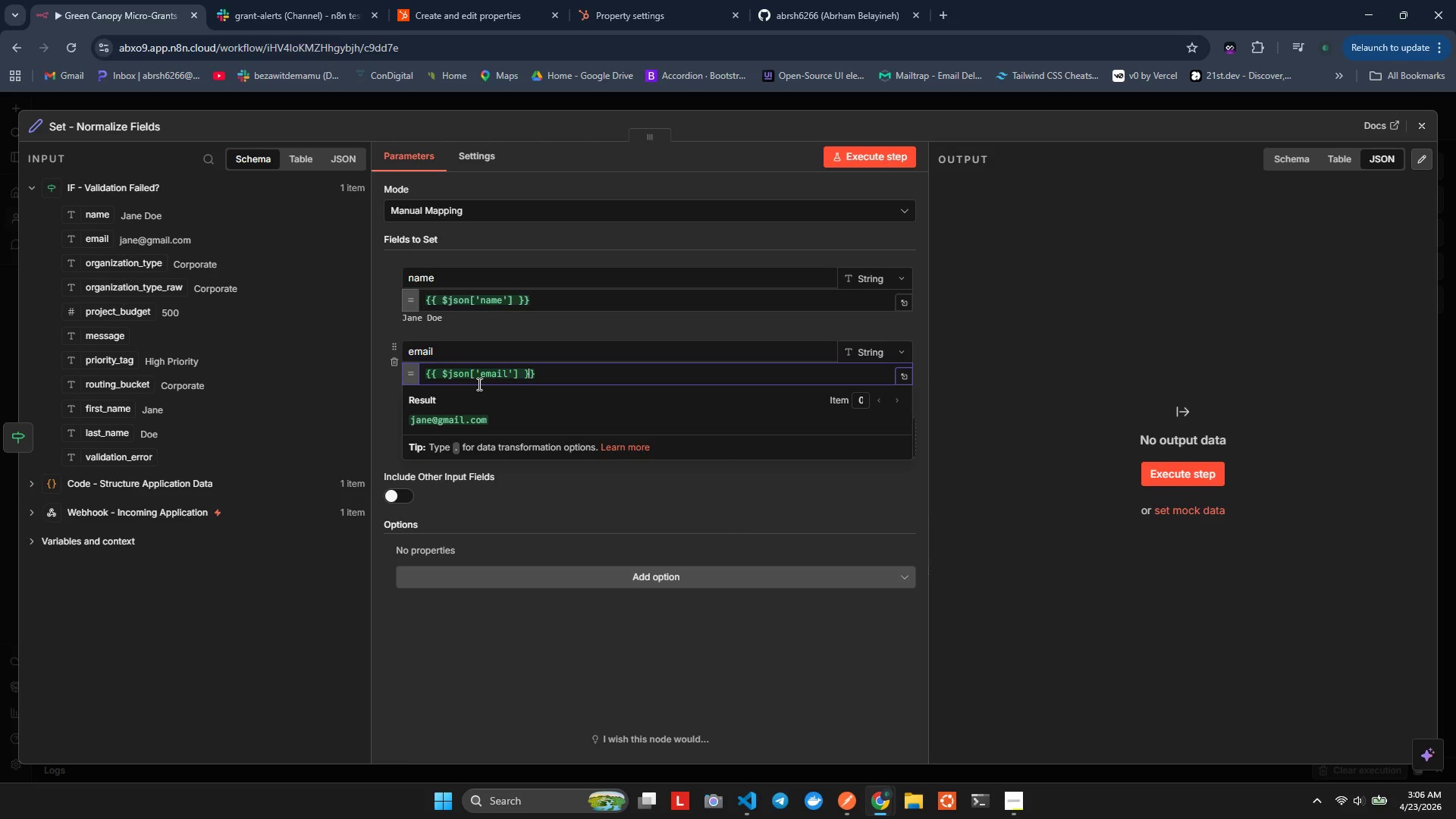 
key(ArrowRight)
 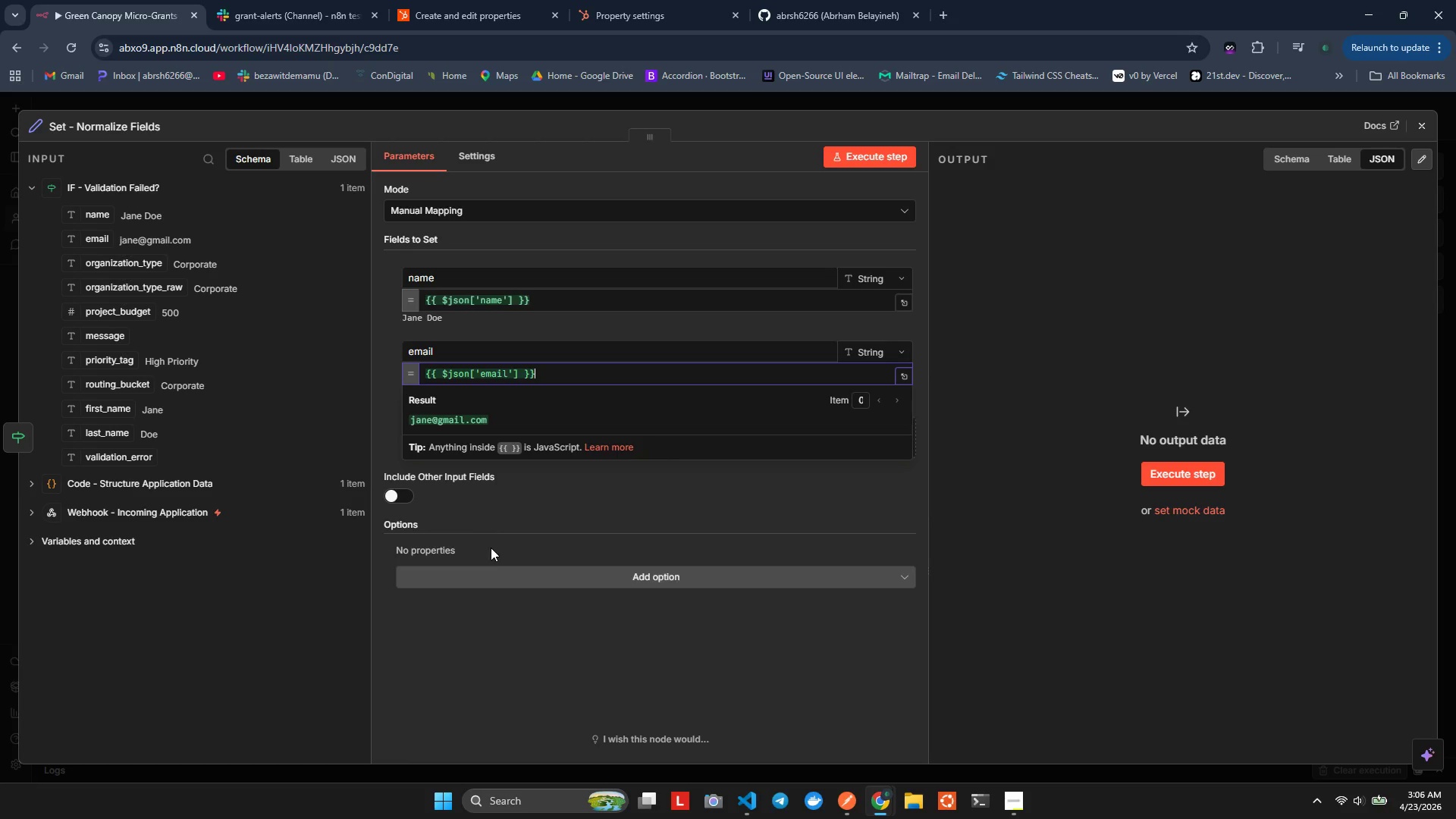 
left_click([531, 527])
 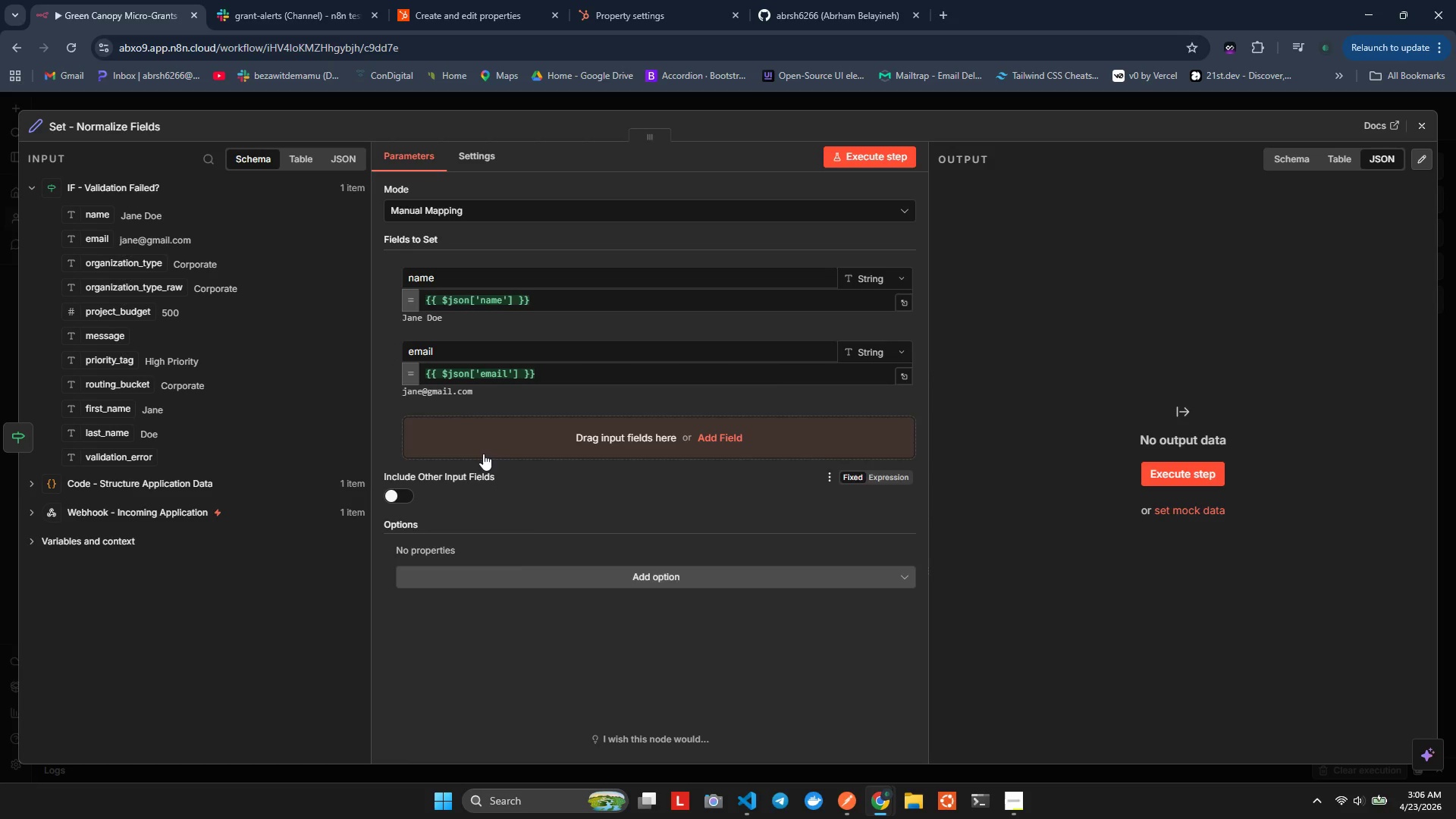 
left_click([483, 443])
 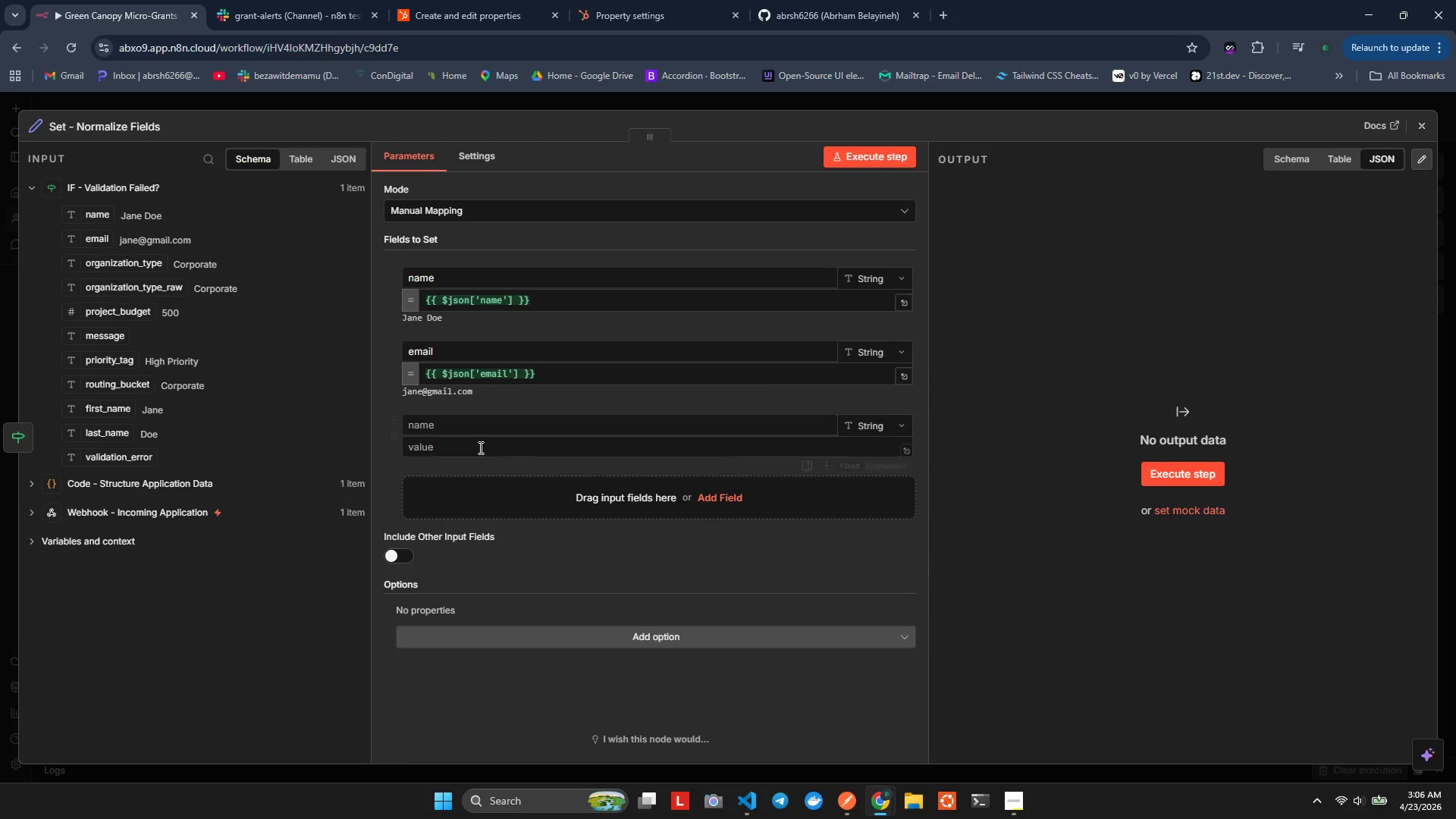 
left_click([475, 431])
 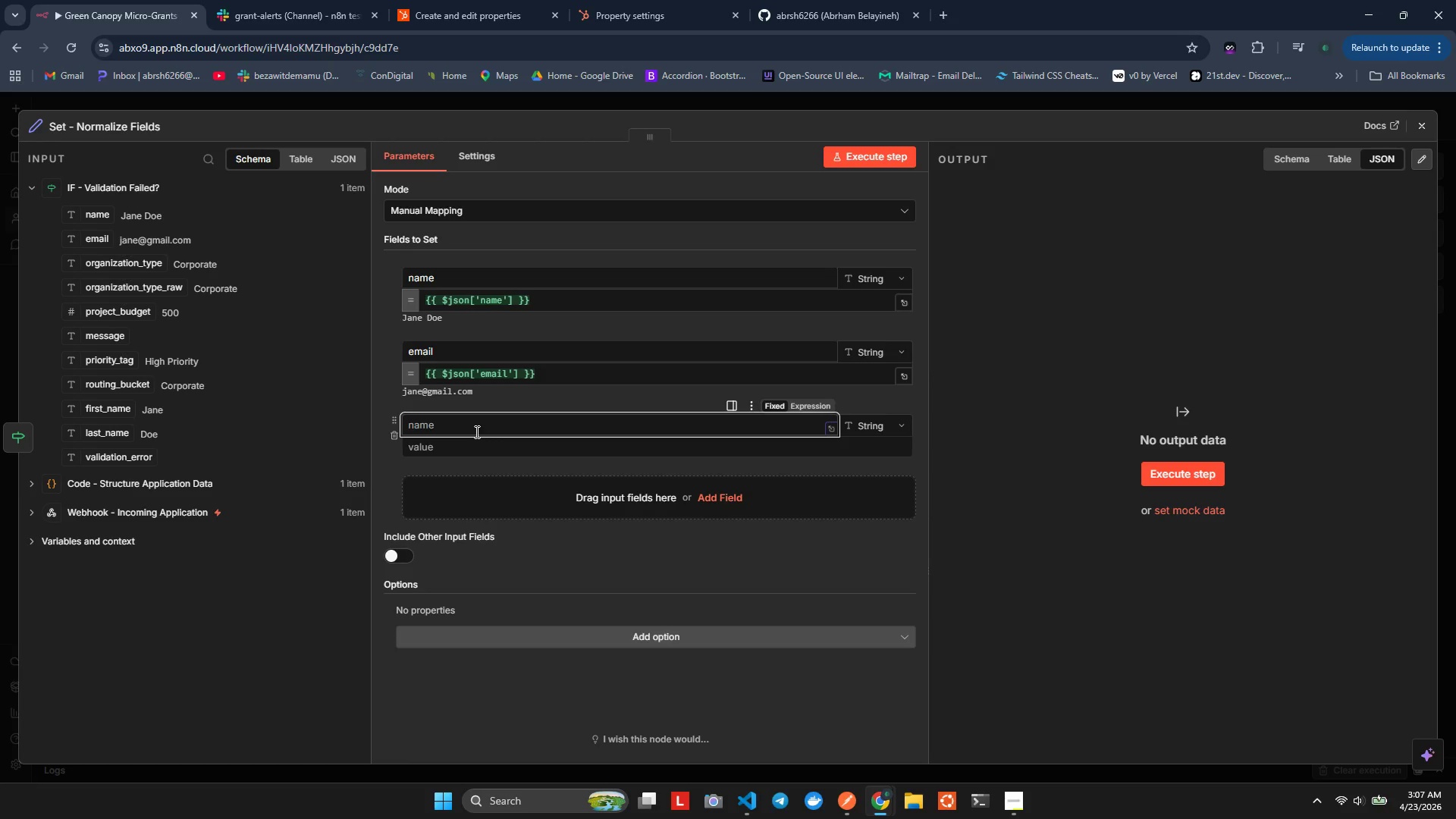 
wait(28.16)
 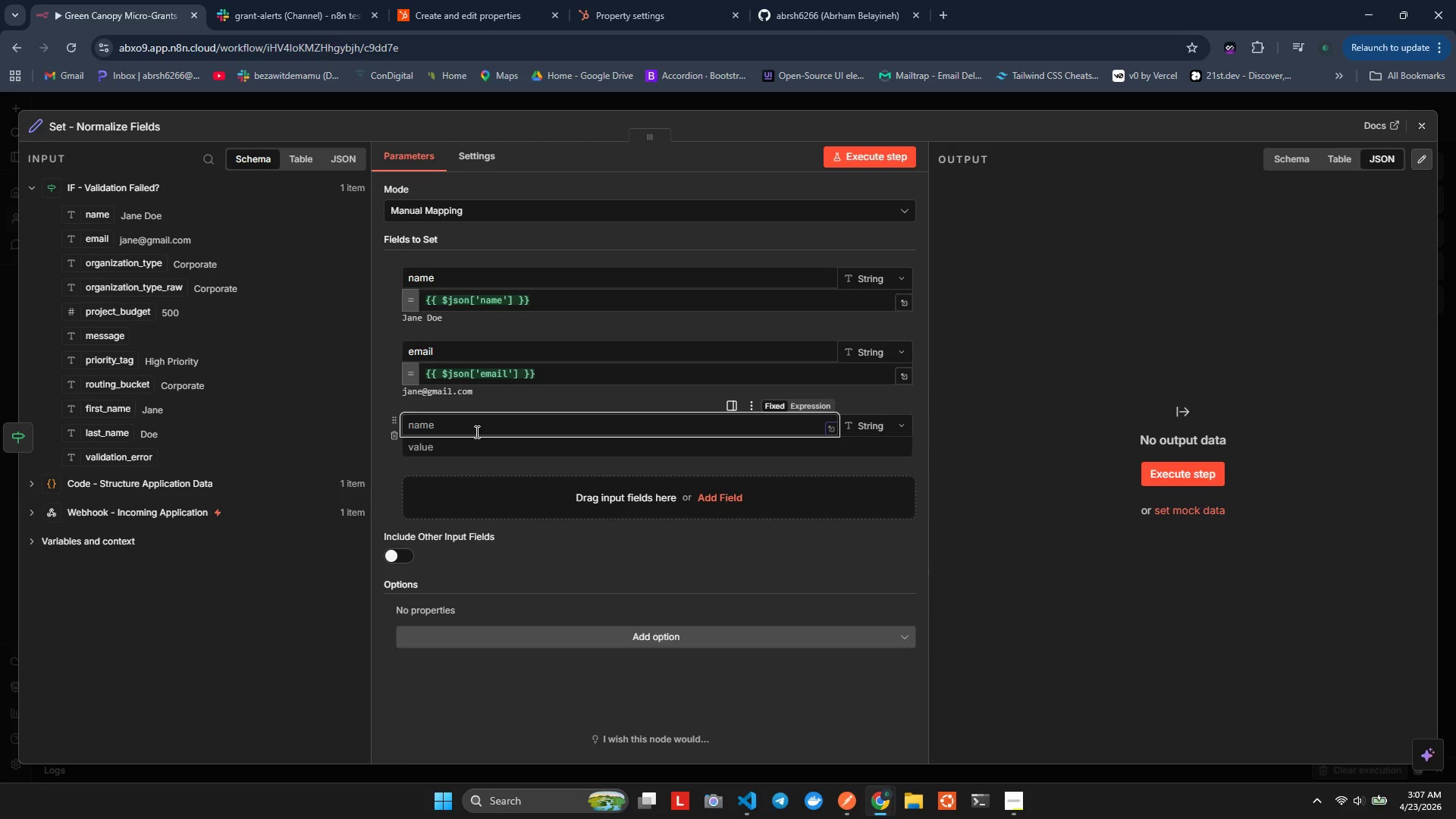 
key(Backspace)
key(Backspace)
type(orgao)
key(Backspace)
type(noza)
key(Backspace)
key(Backspace)
key(Backspace)
type(ization_type)
 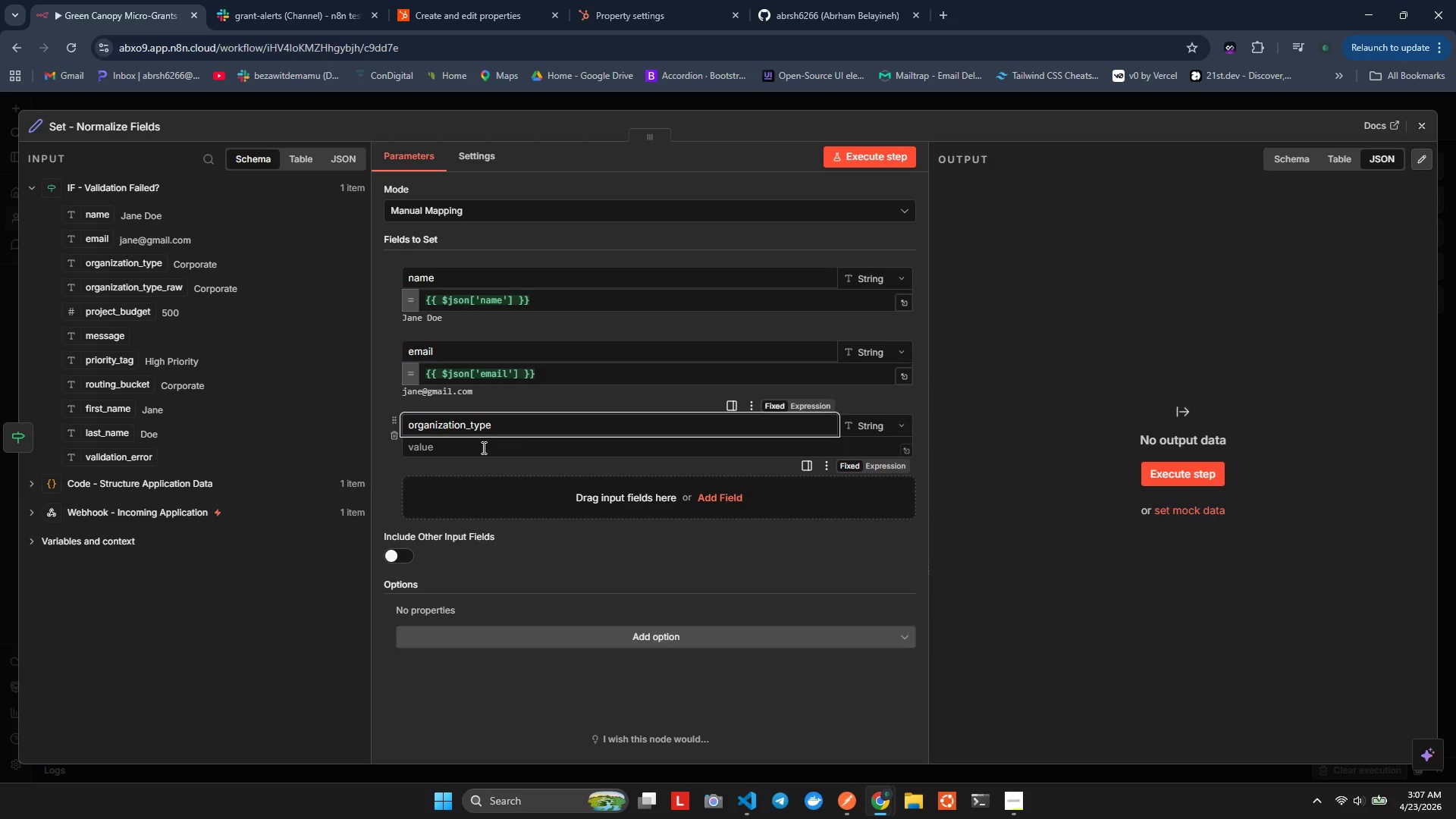 
left_click([483, 449])
 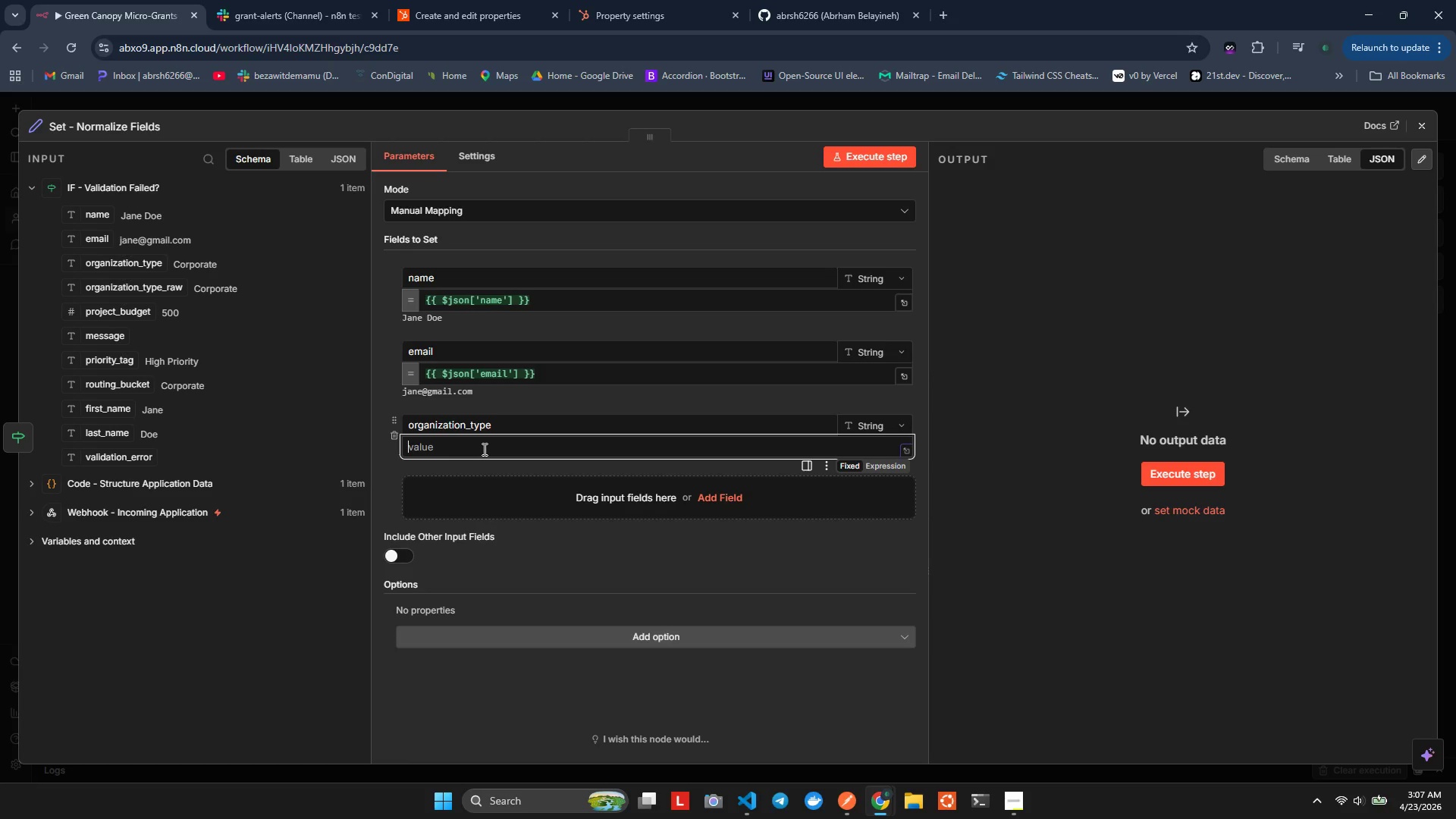 
key(Equal)
 